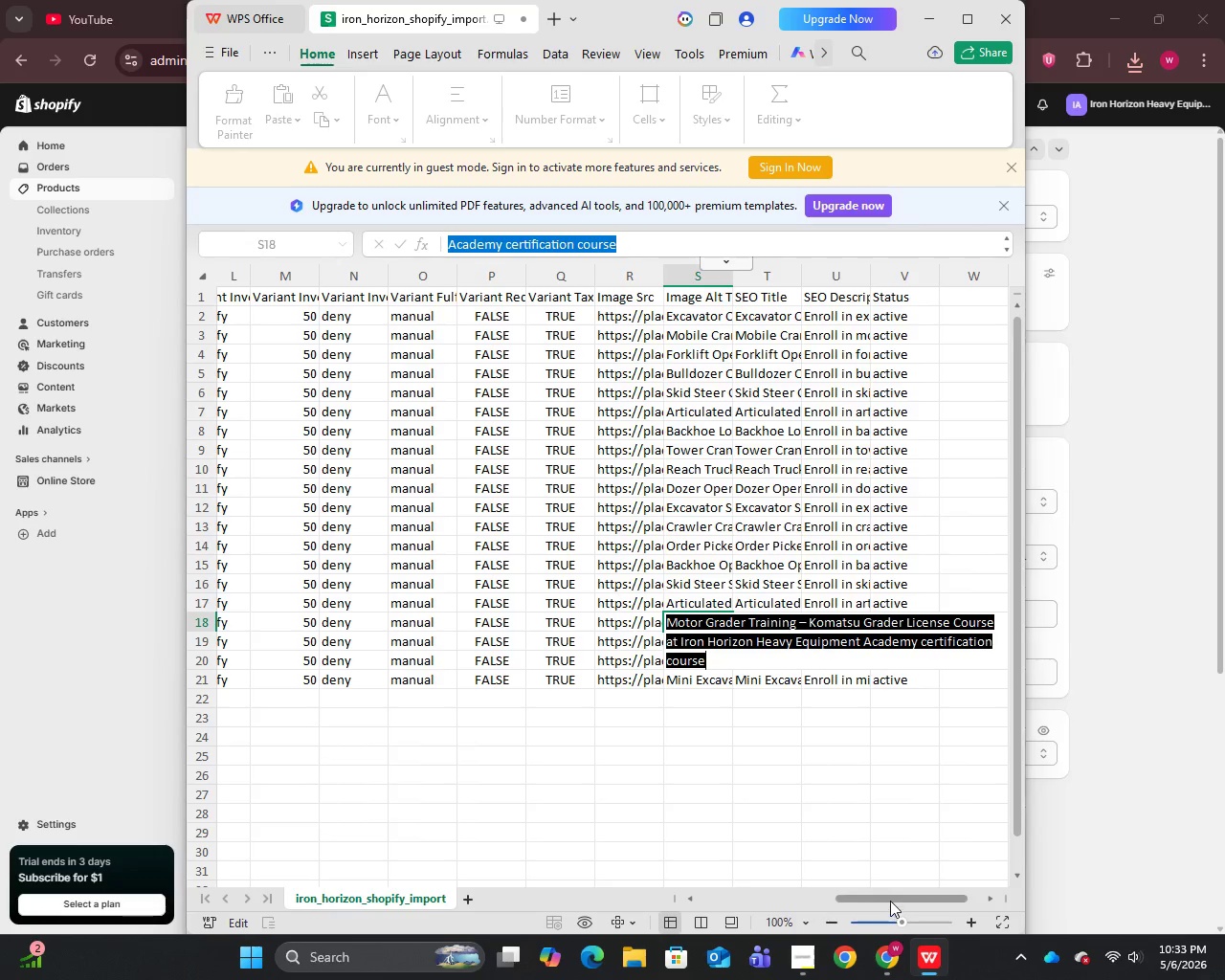 
left_click_drag(start_coordinate=[890, 900], to_coordinate=[622, 893])
 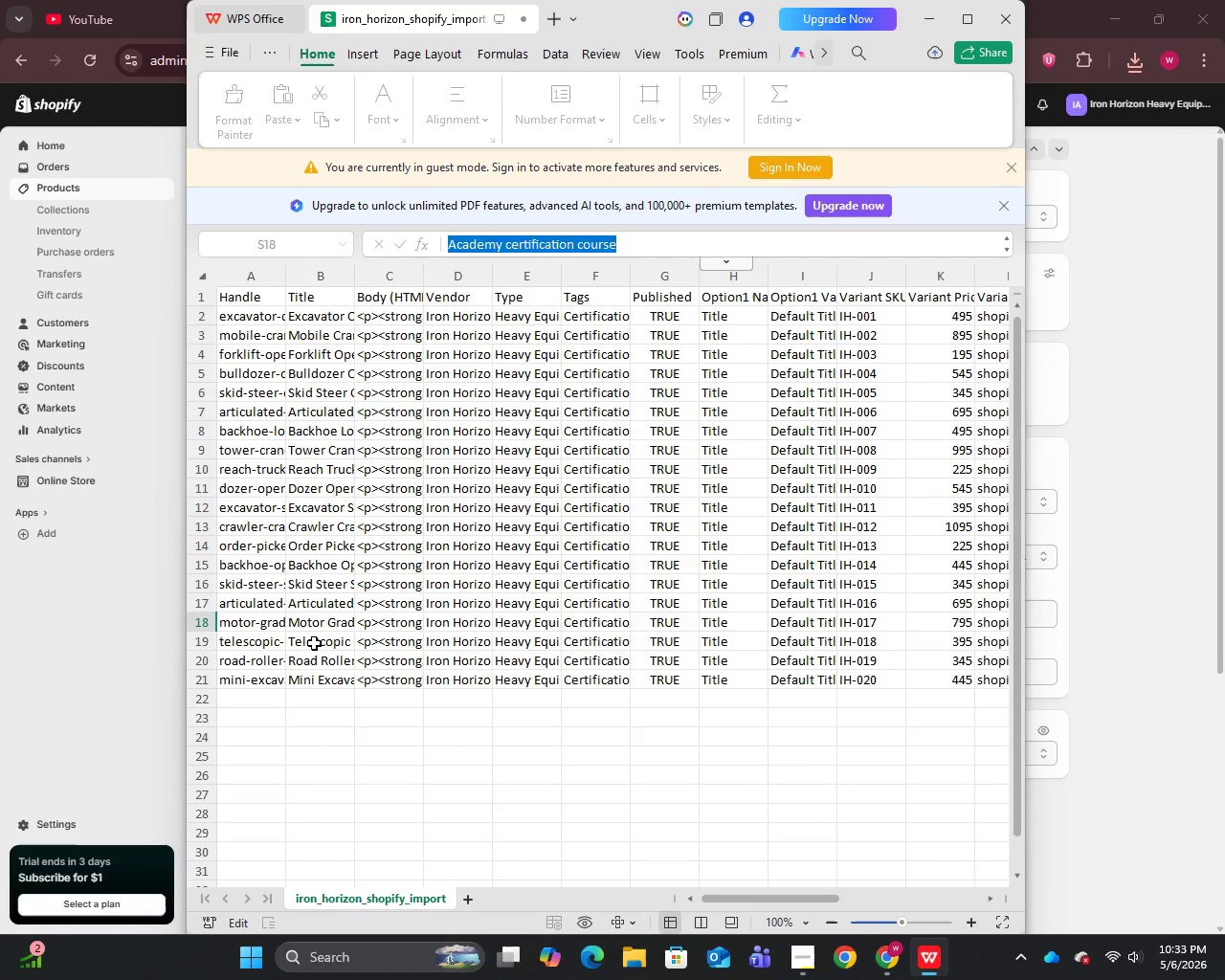 
left_click([314, 642])
 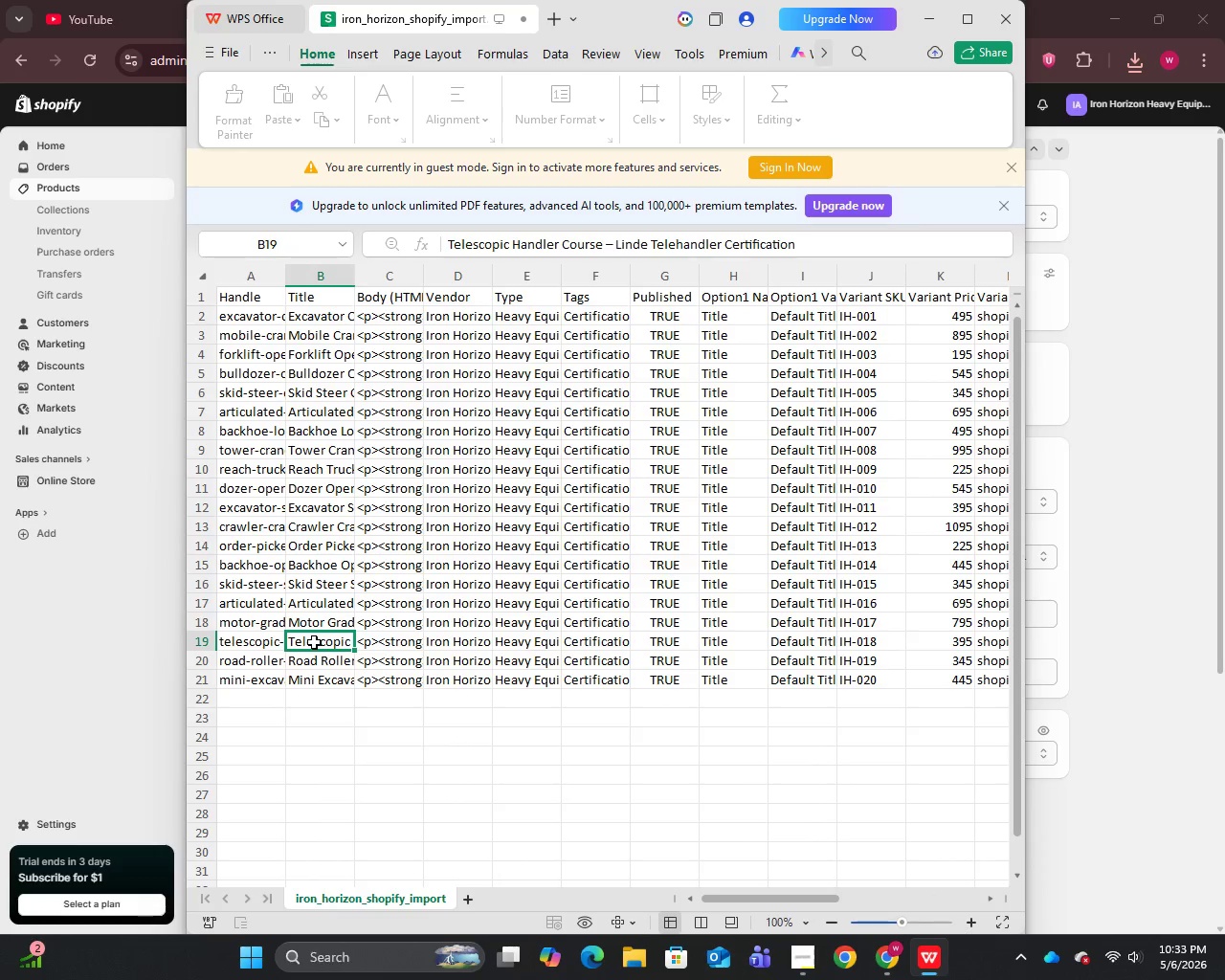 
double_click([314, 641])
 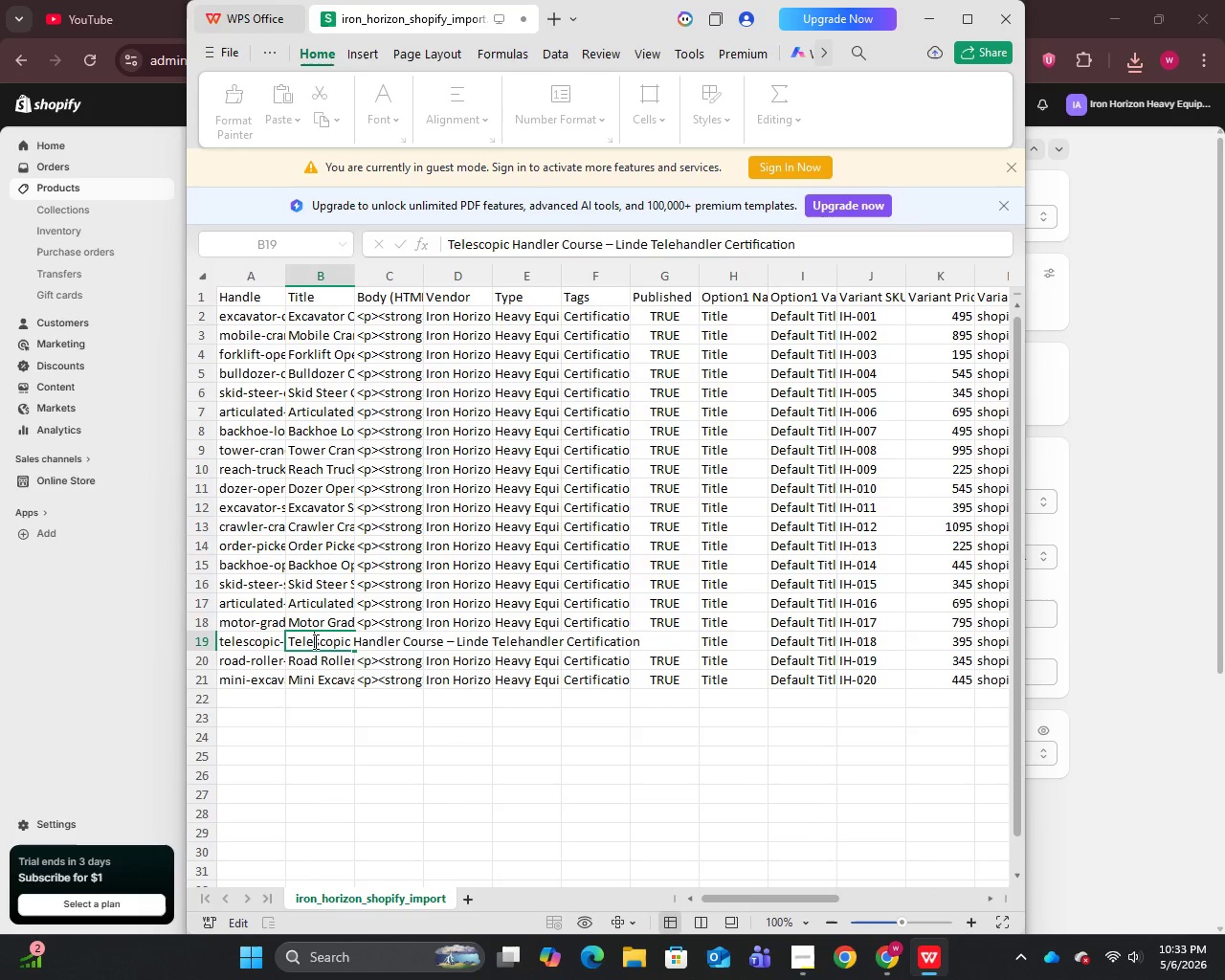 
key(Control+A)
 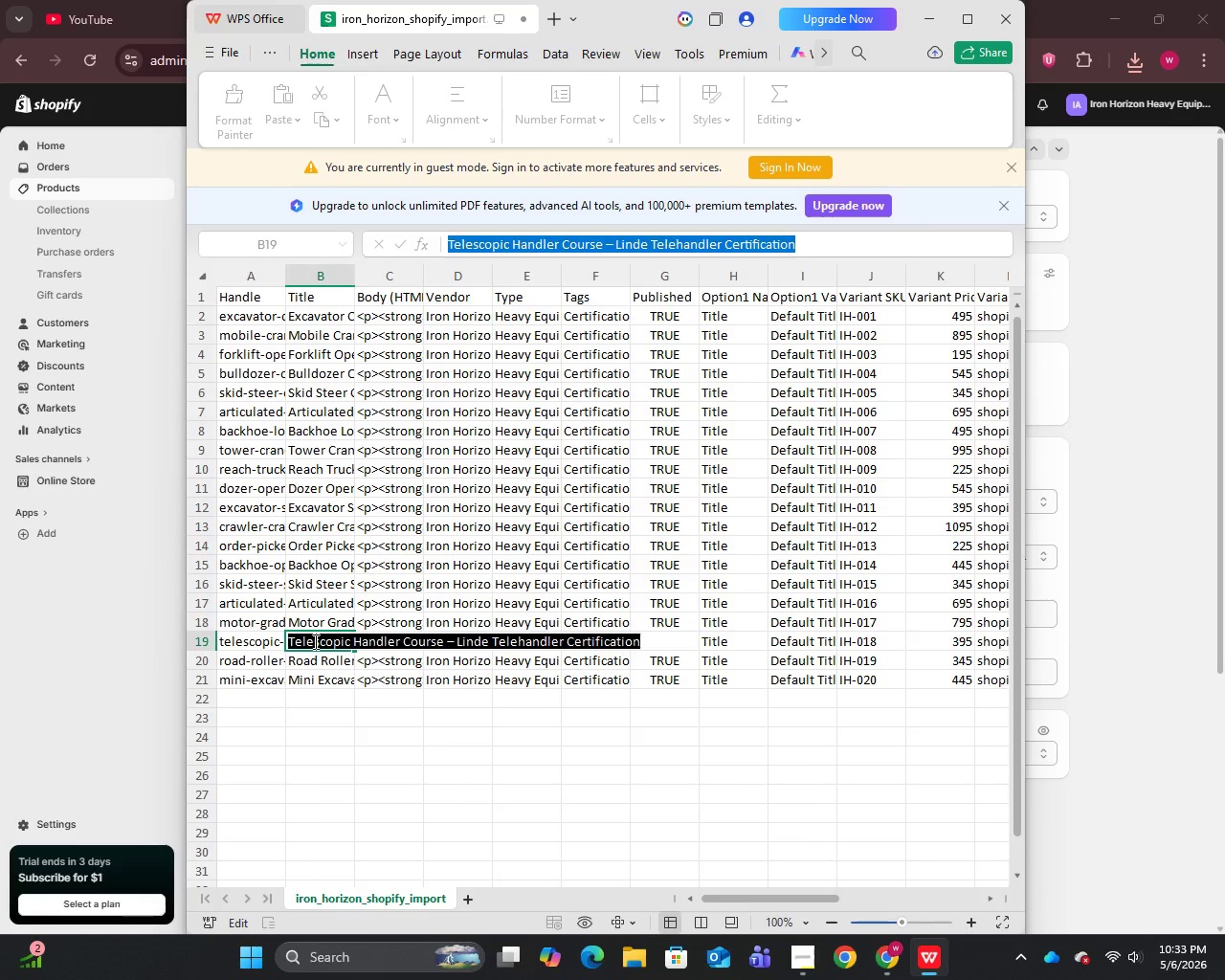 
key(Control+C)
 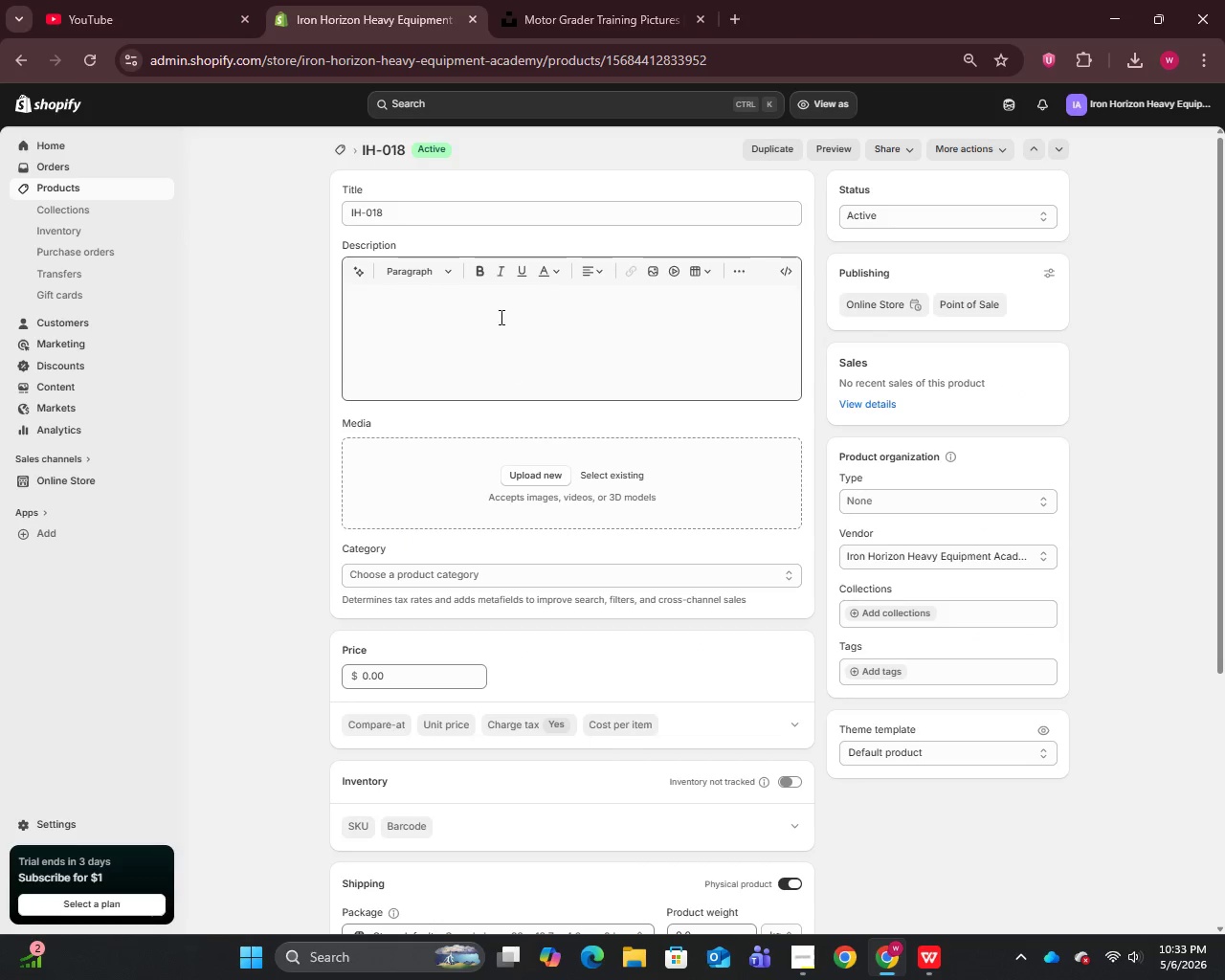 
left_click([450, 212])
 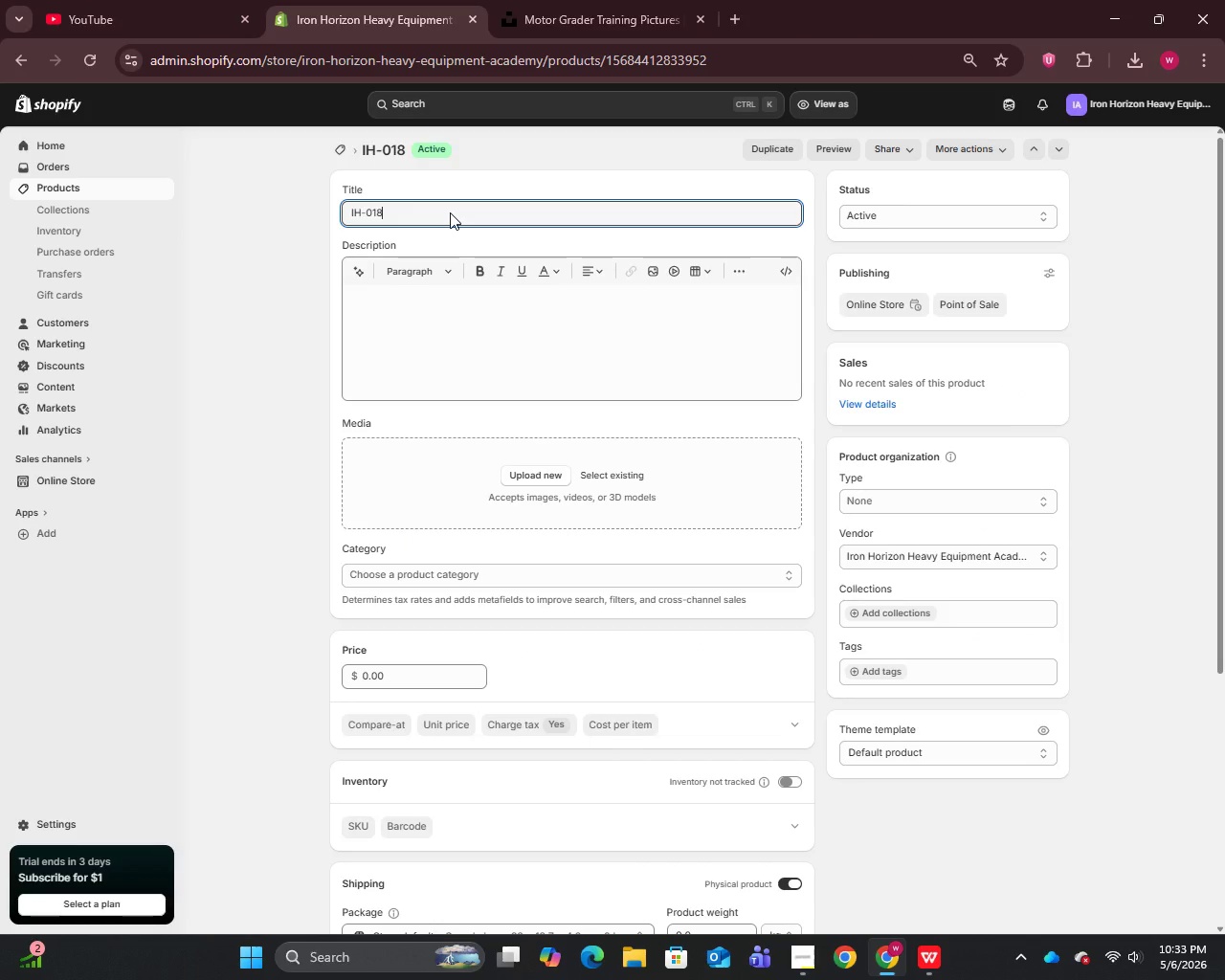 
key(Control+A)
 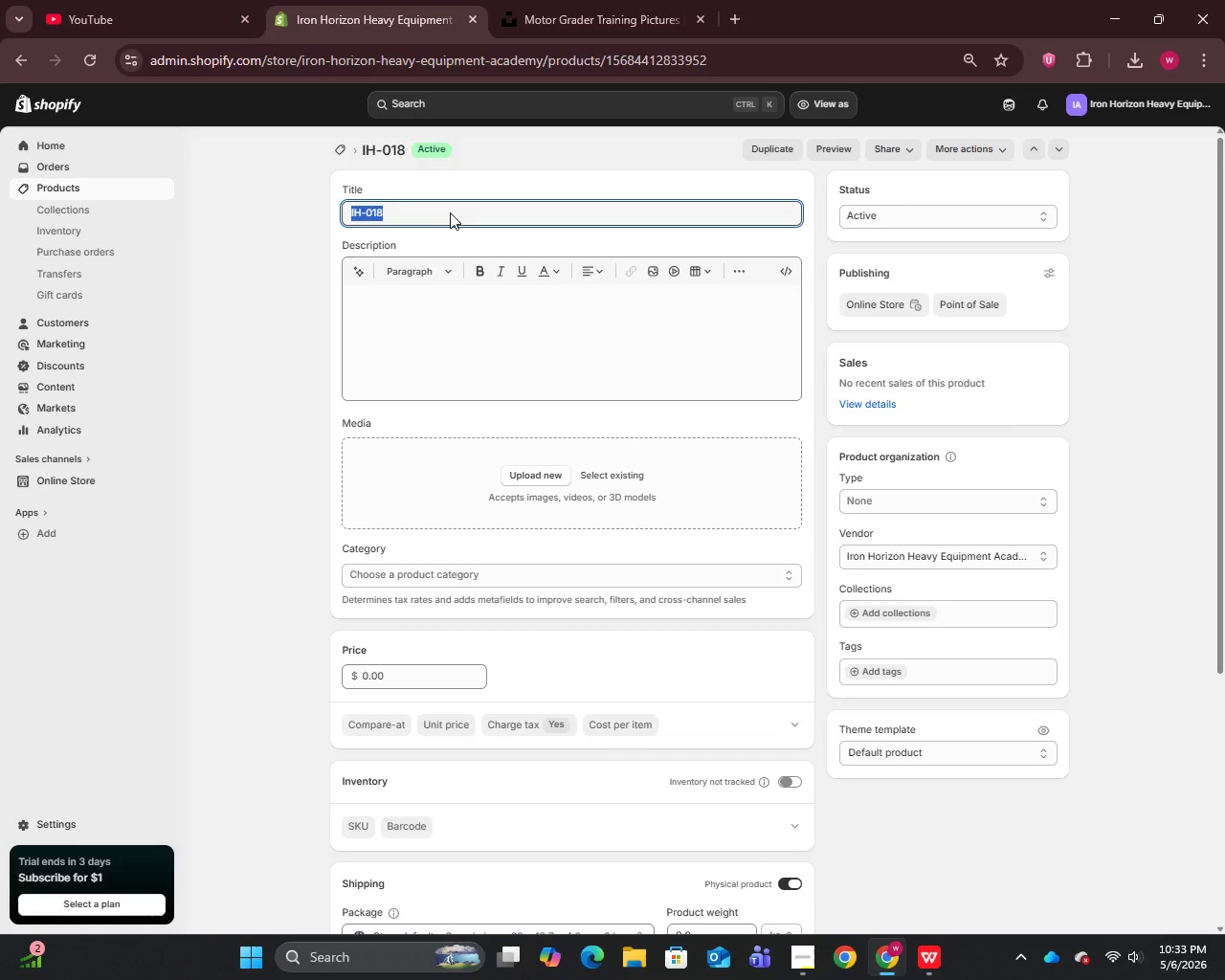 
key(Control+V)
 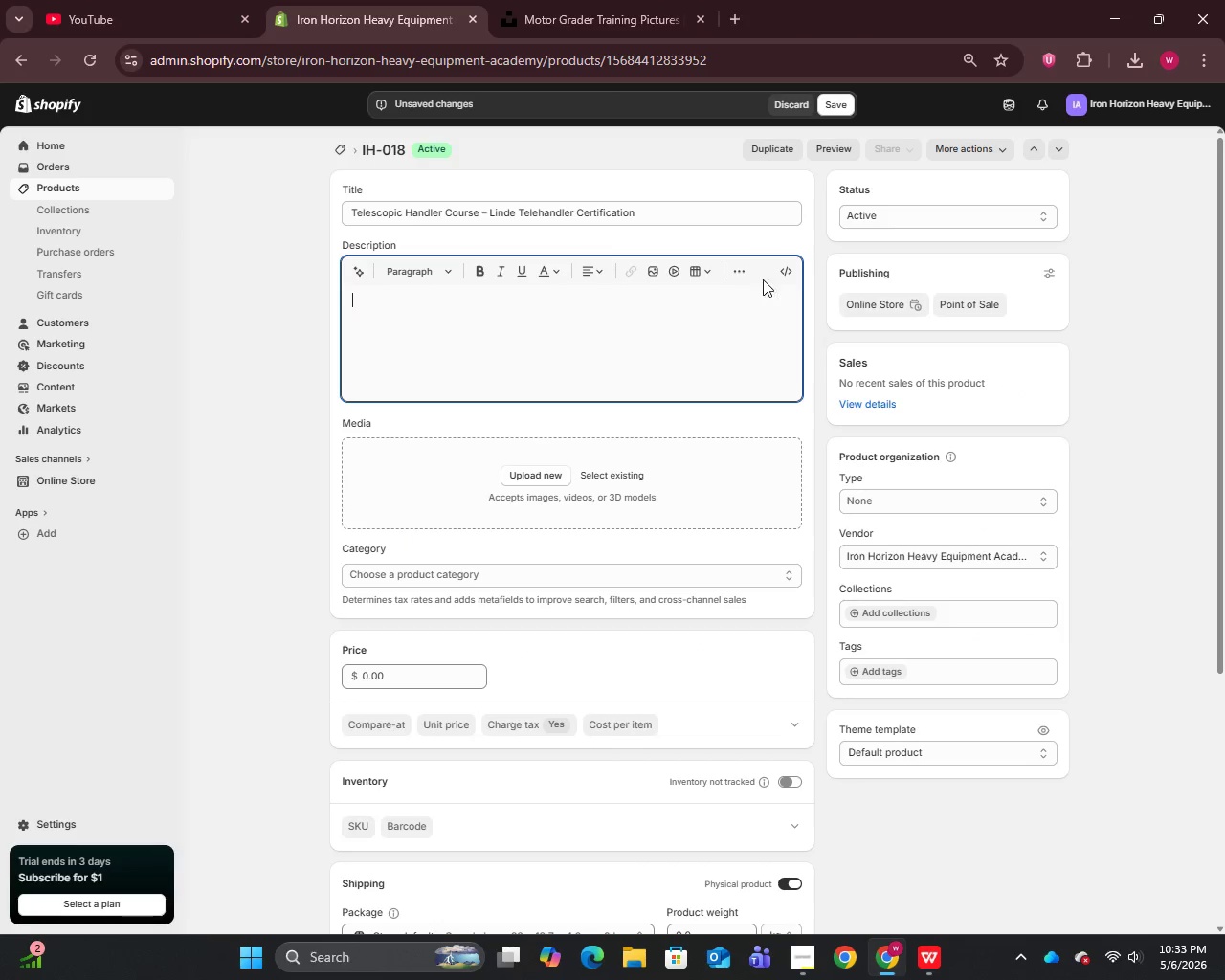 
left_click([794, 274])
 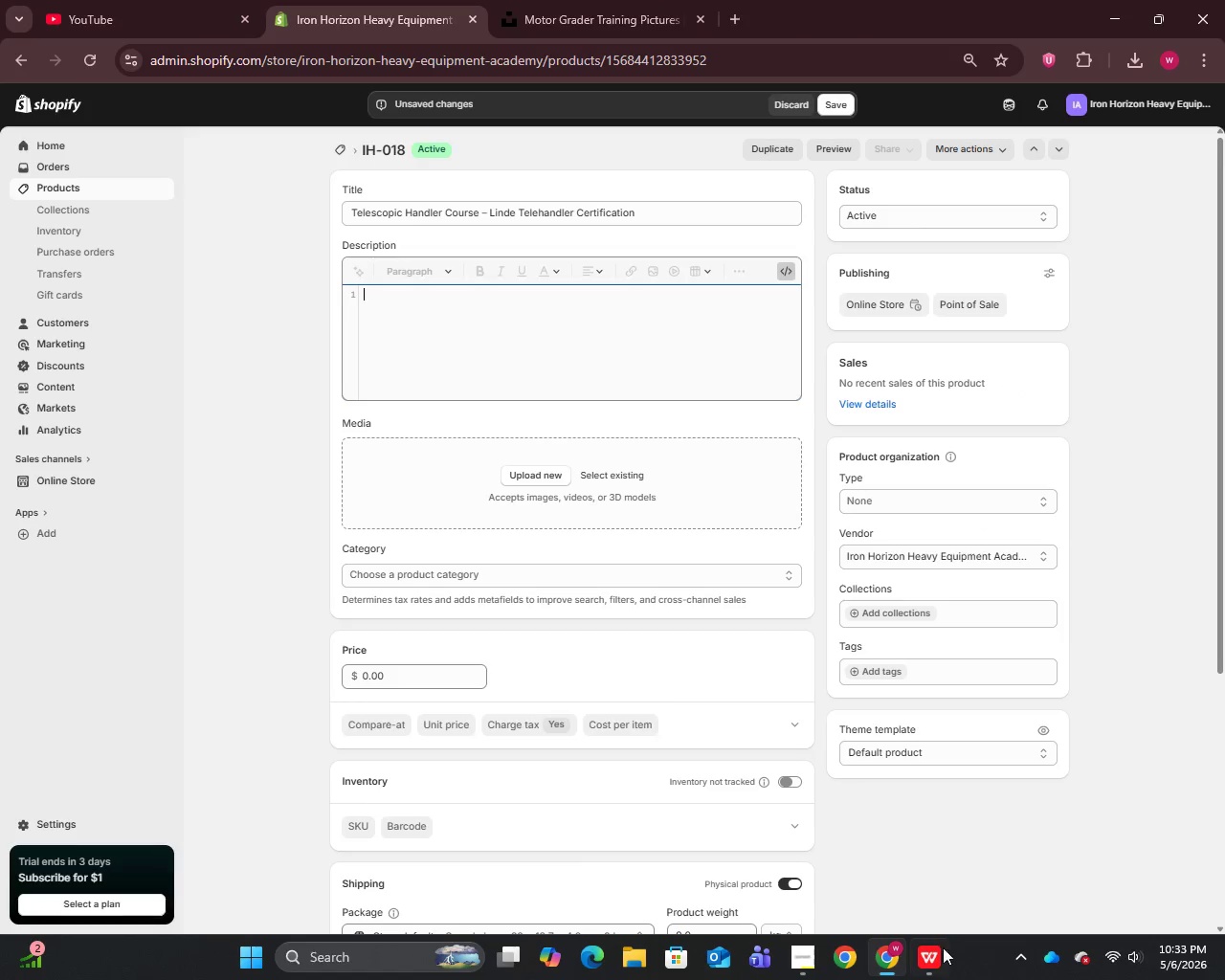 
left_click([944, 966])
 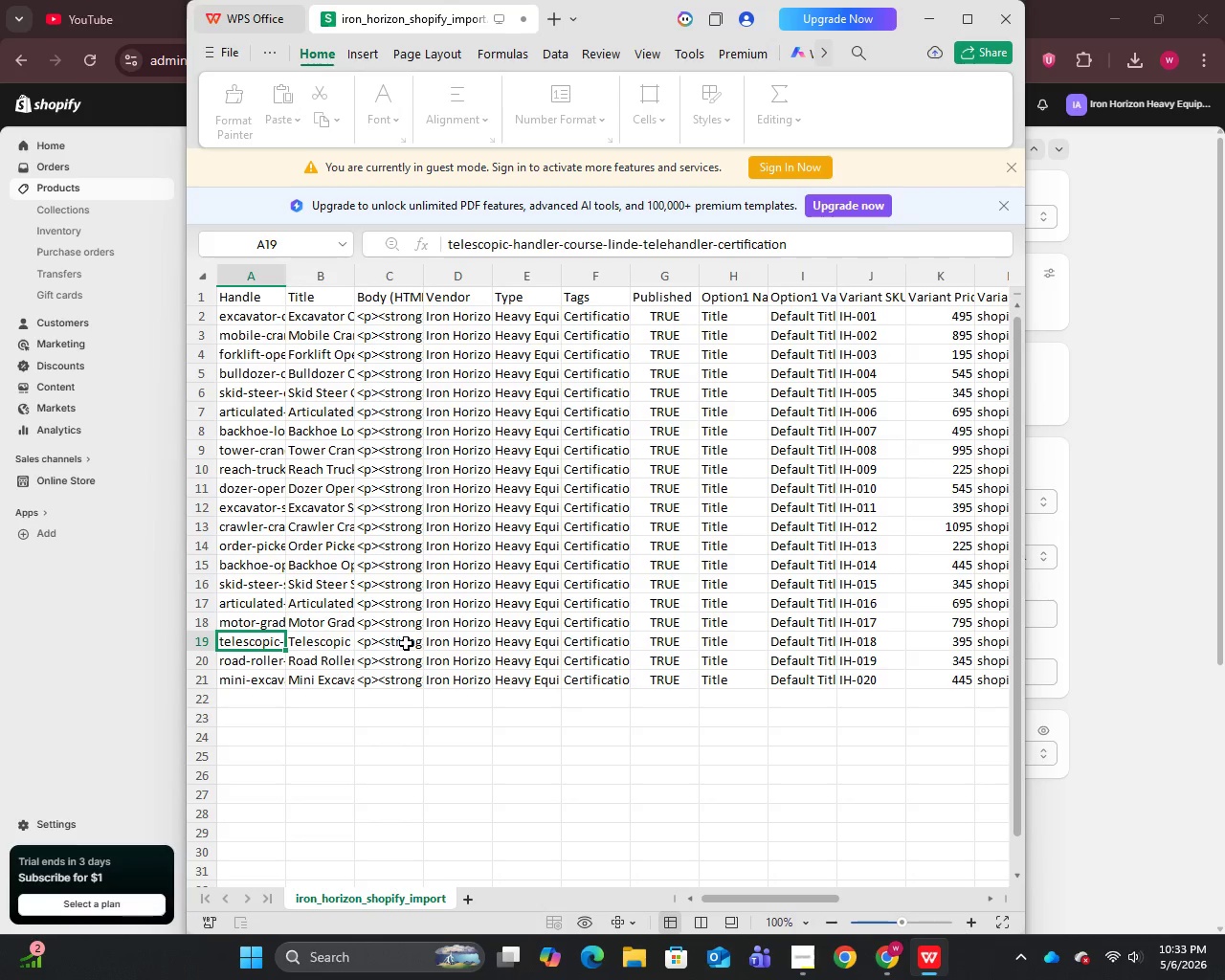 
double_click([410, 642])
 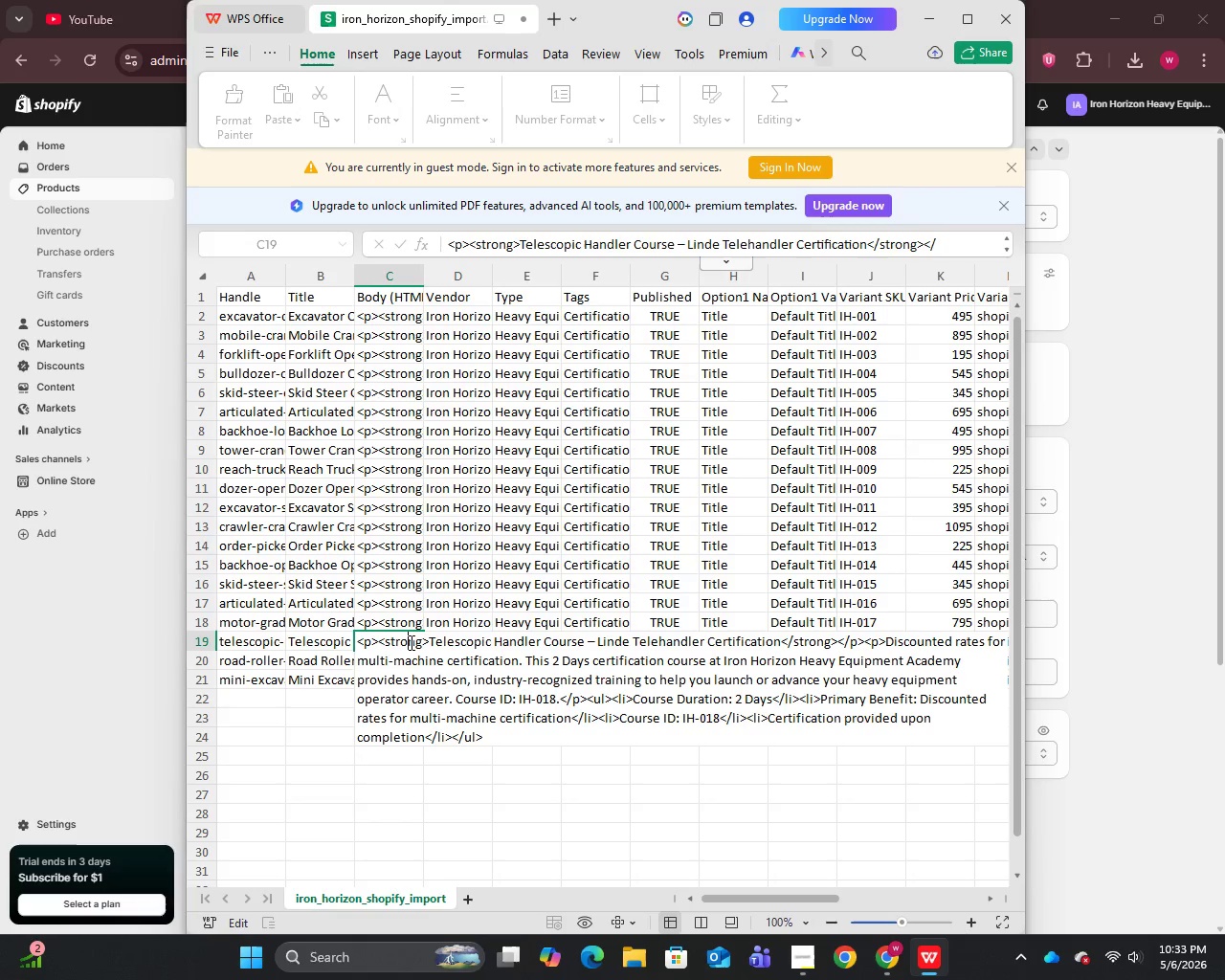 
triple_click([410, 642])
 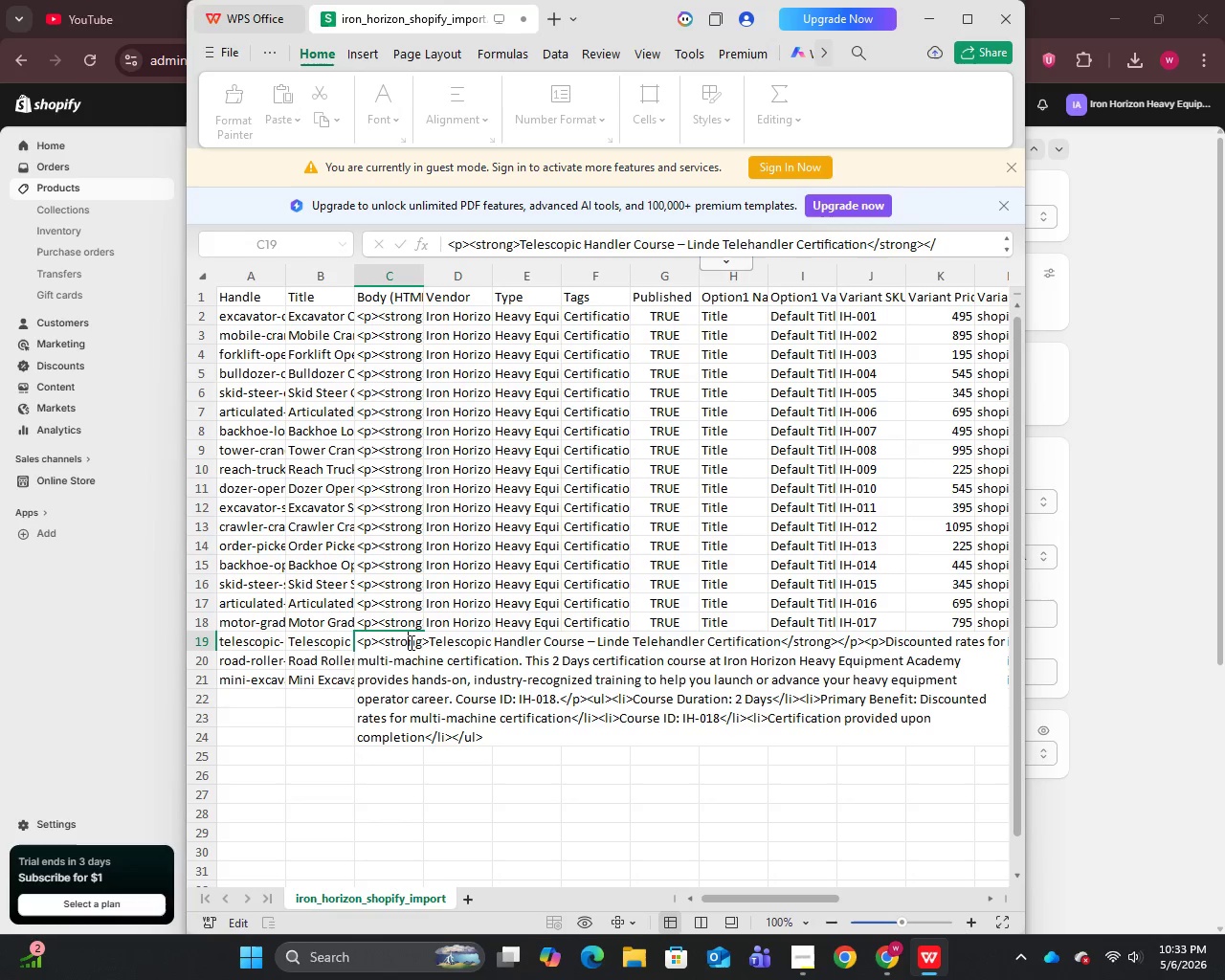 
key(Control+A)
 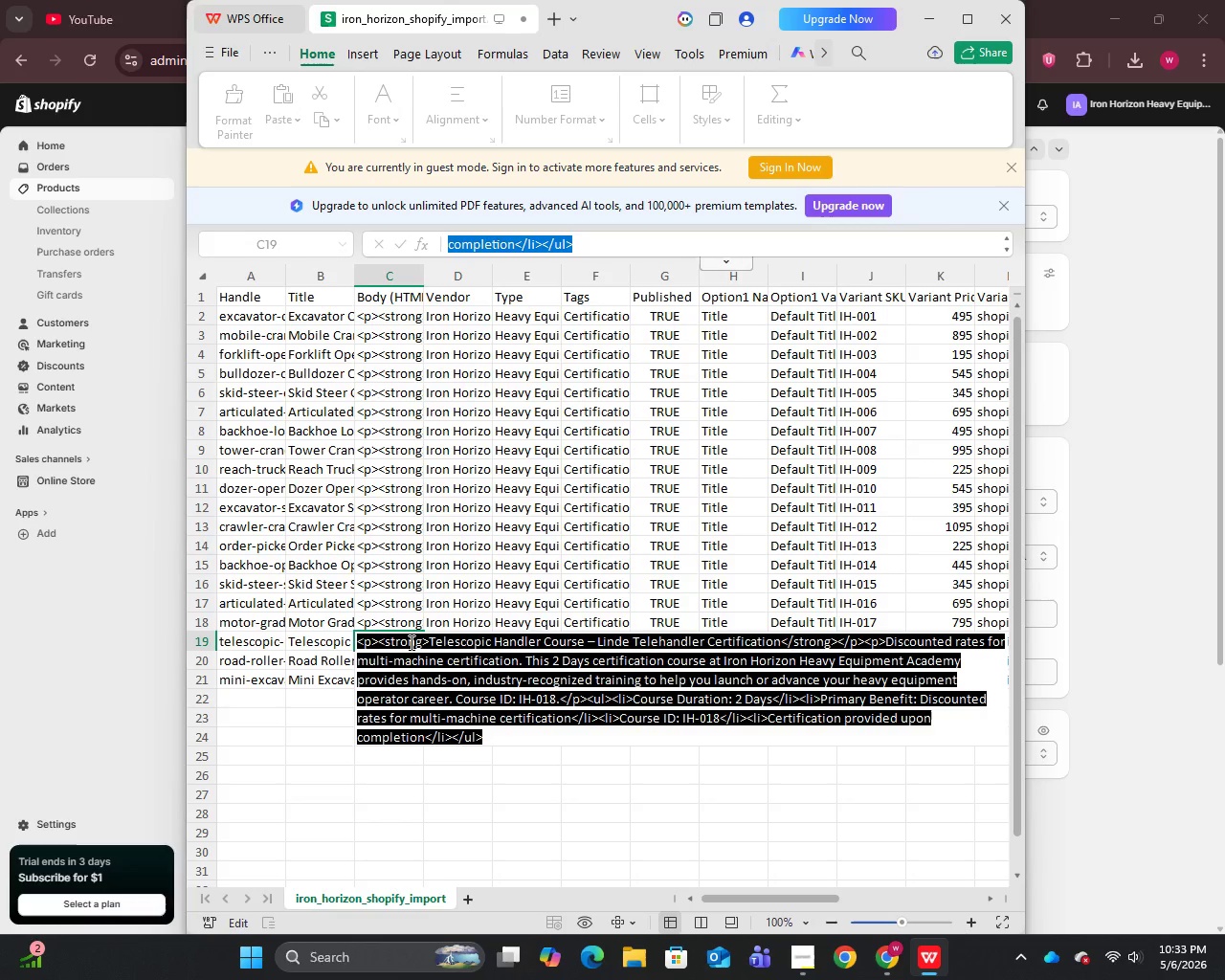 
key(Control+C)
 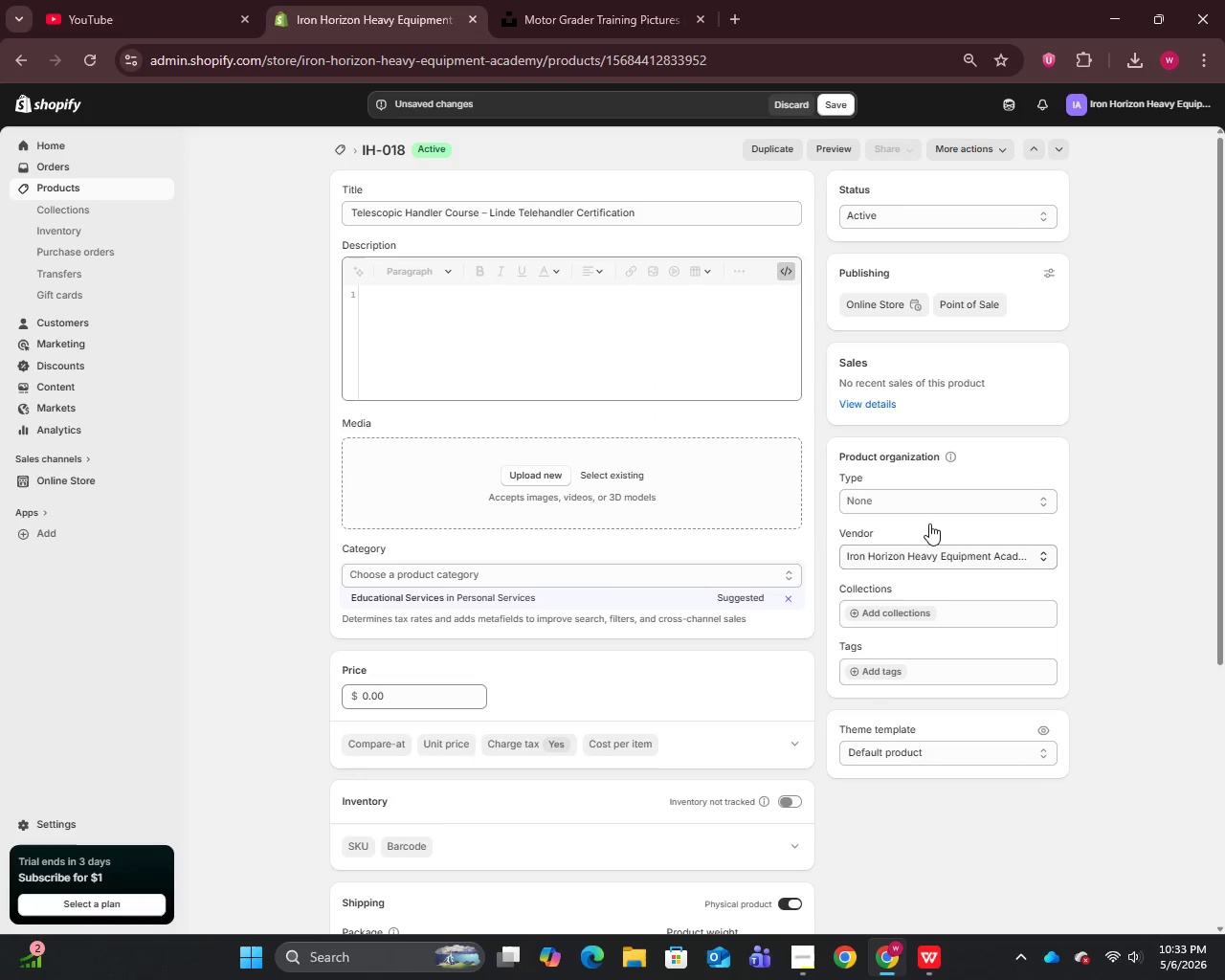 
left_click([505, 302])
 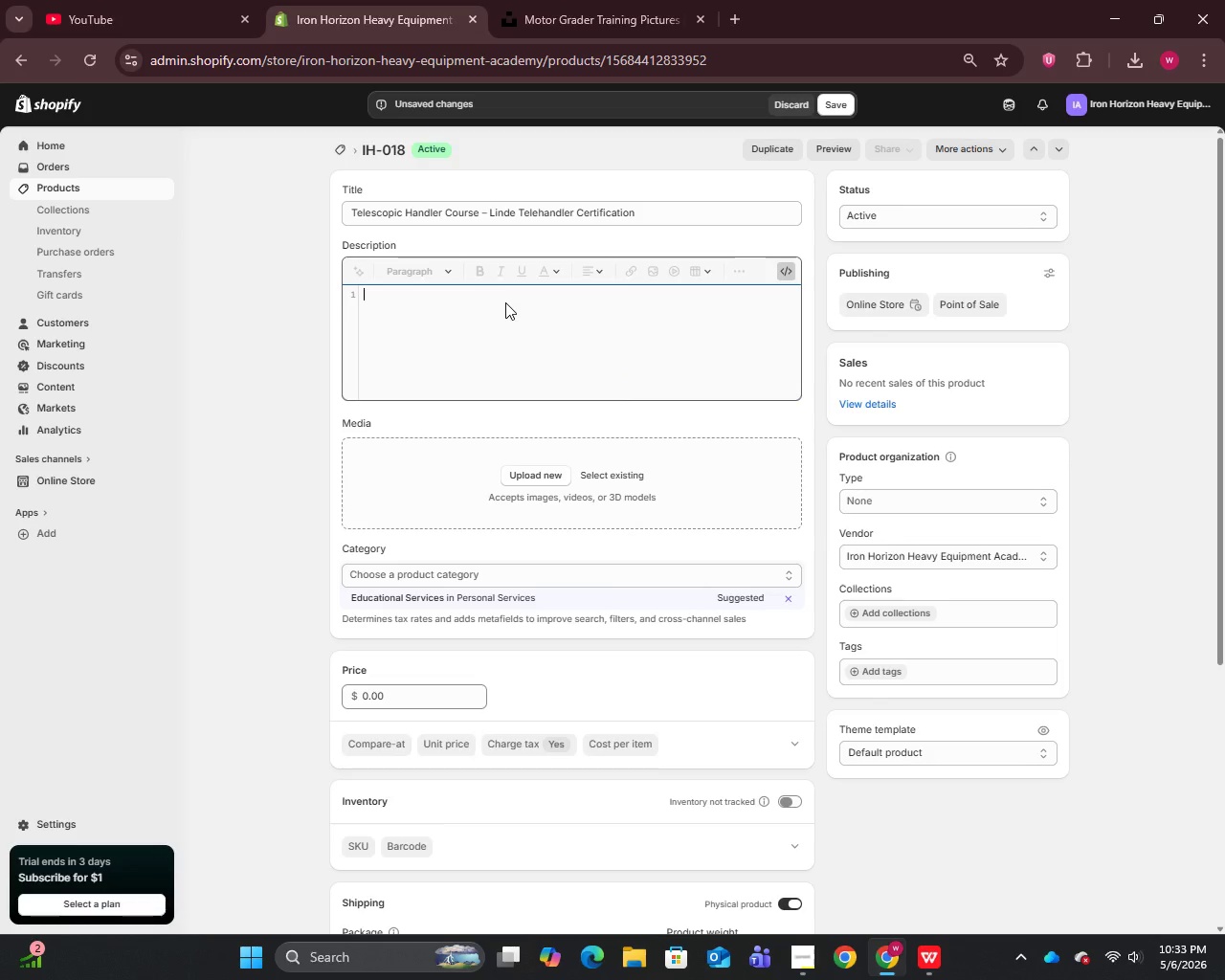 
key(Control+V)
 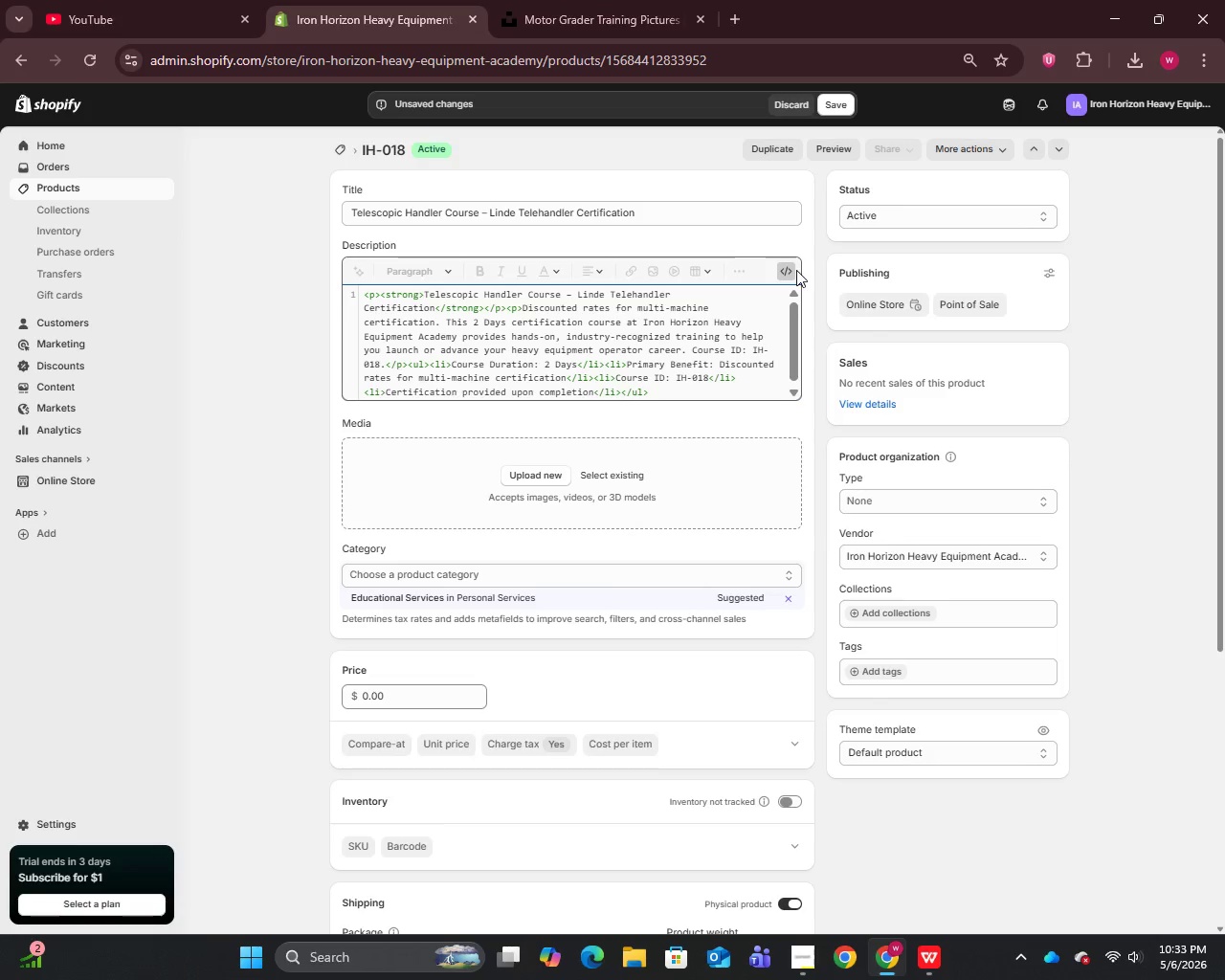 
left_click([787, 271])
 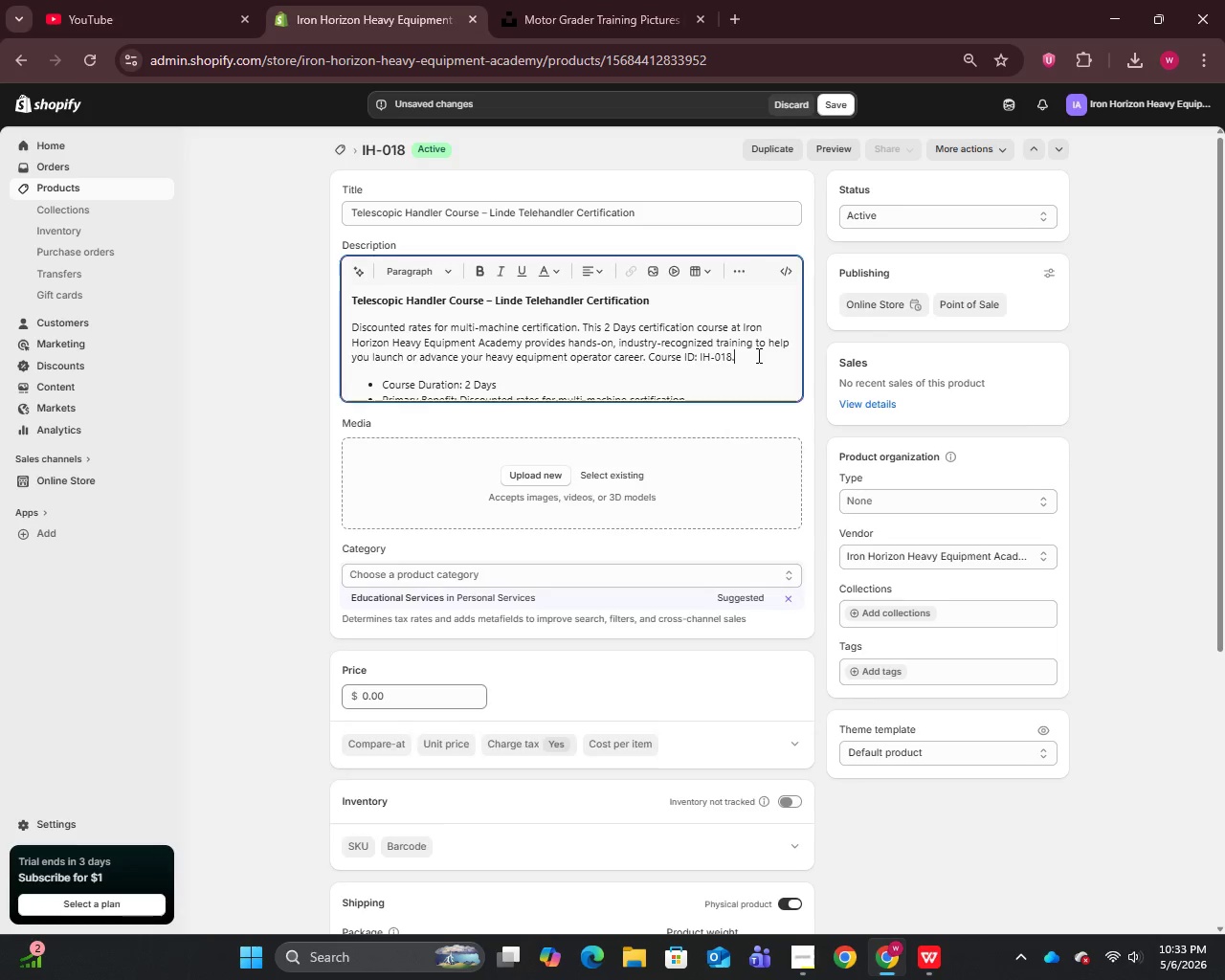 
key(Space)
 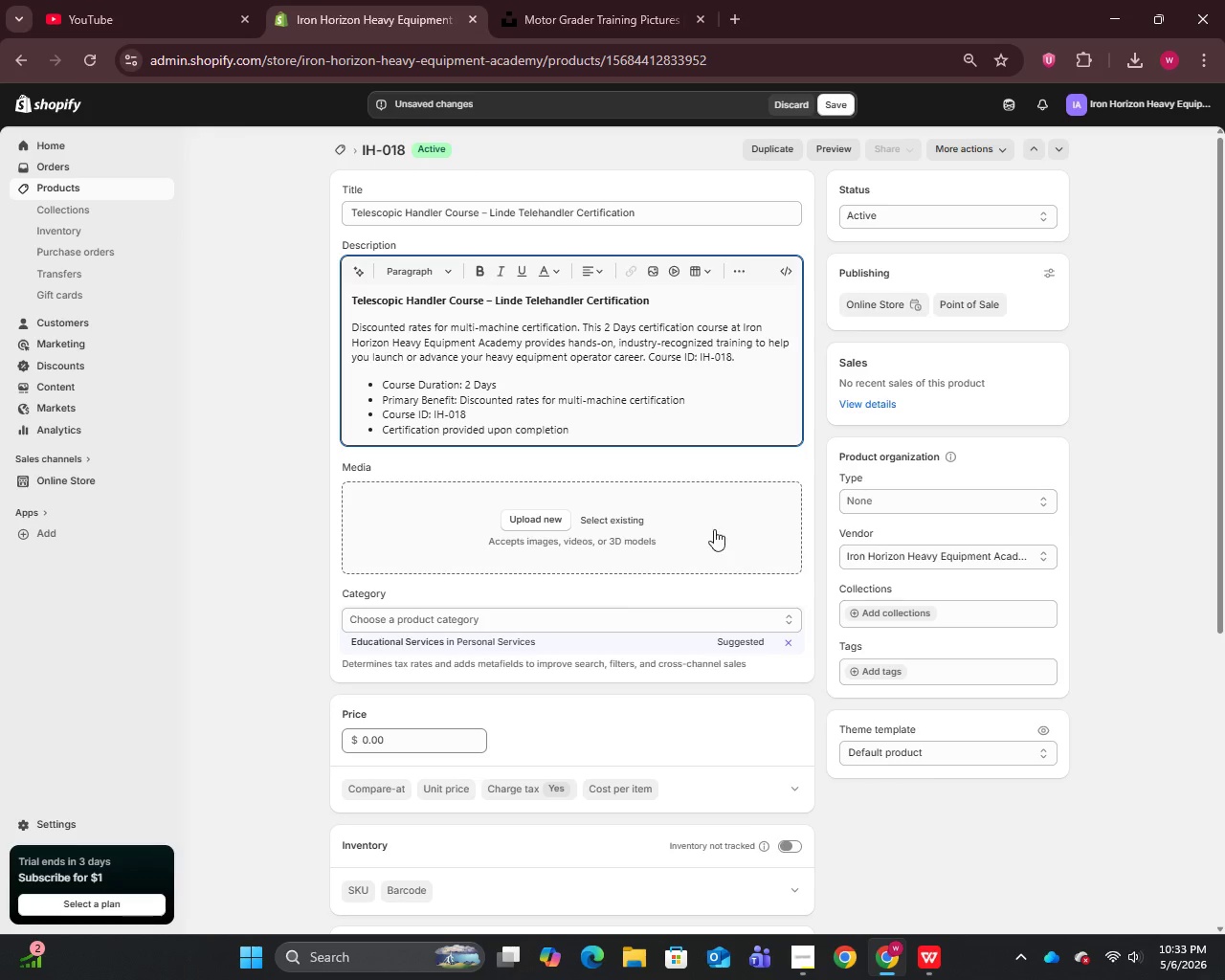 
scroll: coordinate [796, 741], scroll_direction: down, amount: 16.0
 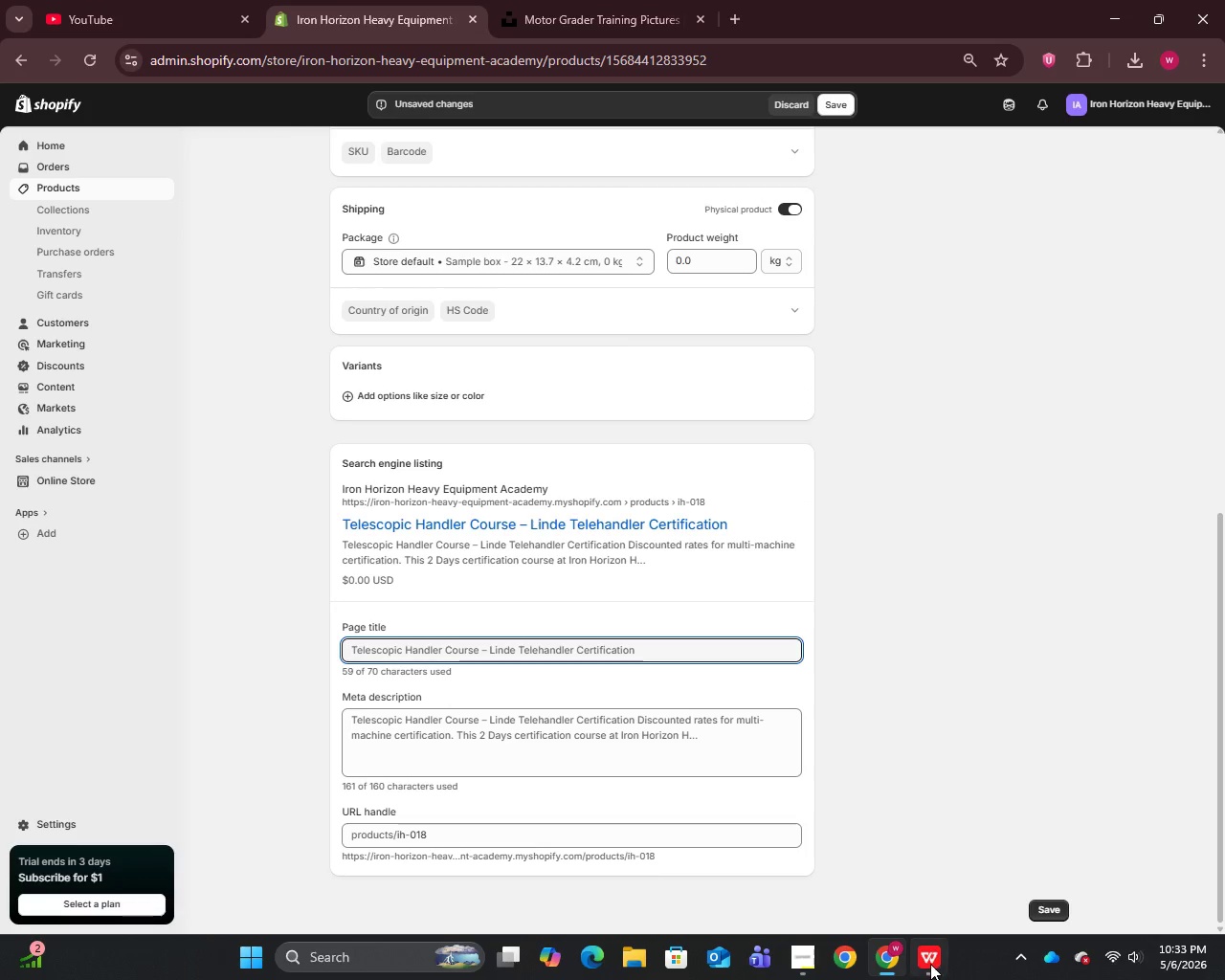 
left_click([922, 955])
 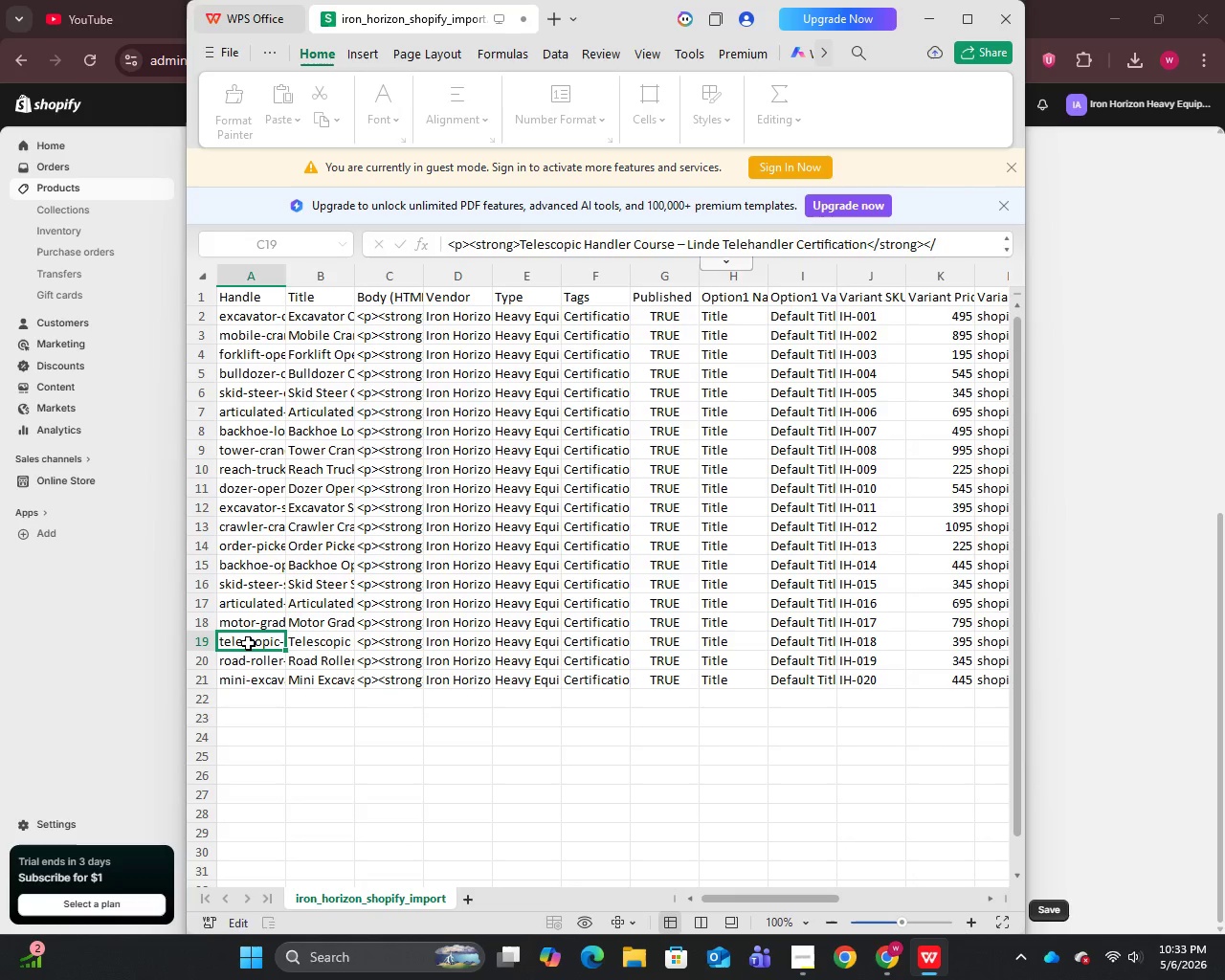 
double_click([248, 642])
 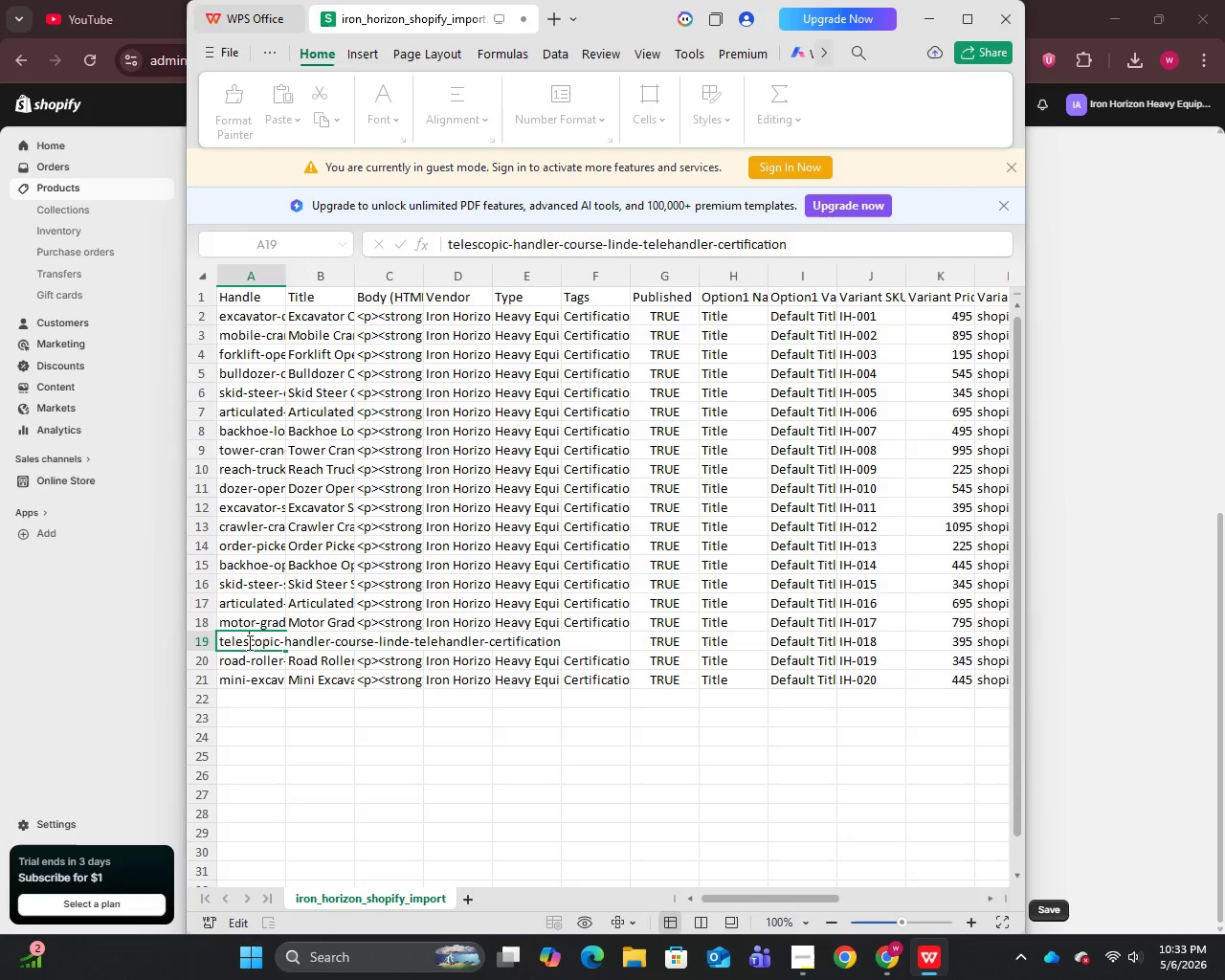 
triple_click([248, 642])
 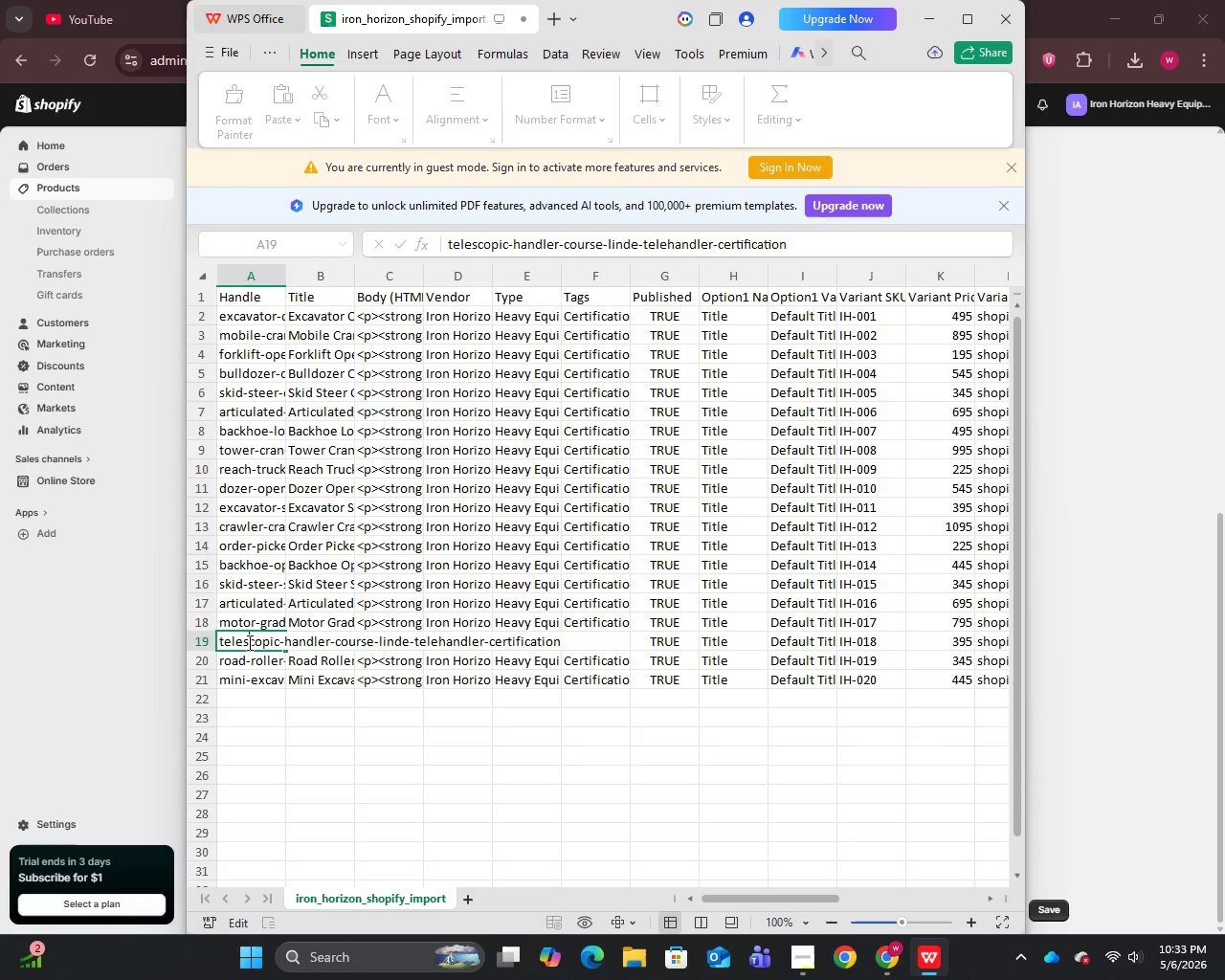 
key(Control+A)
 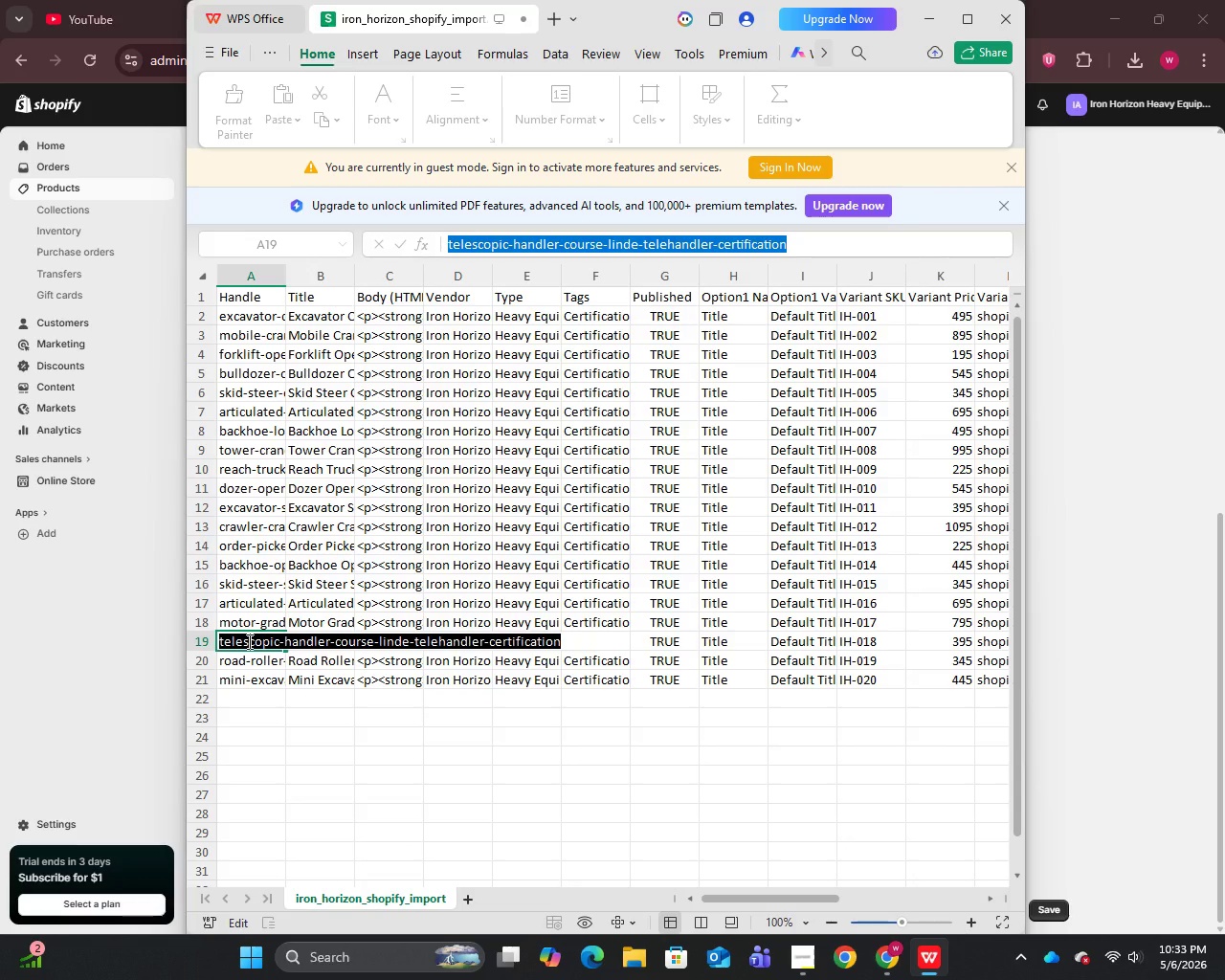 
key(Control+C)
 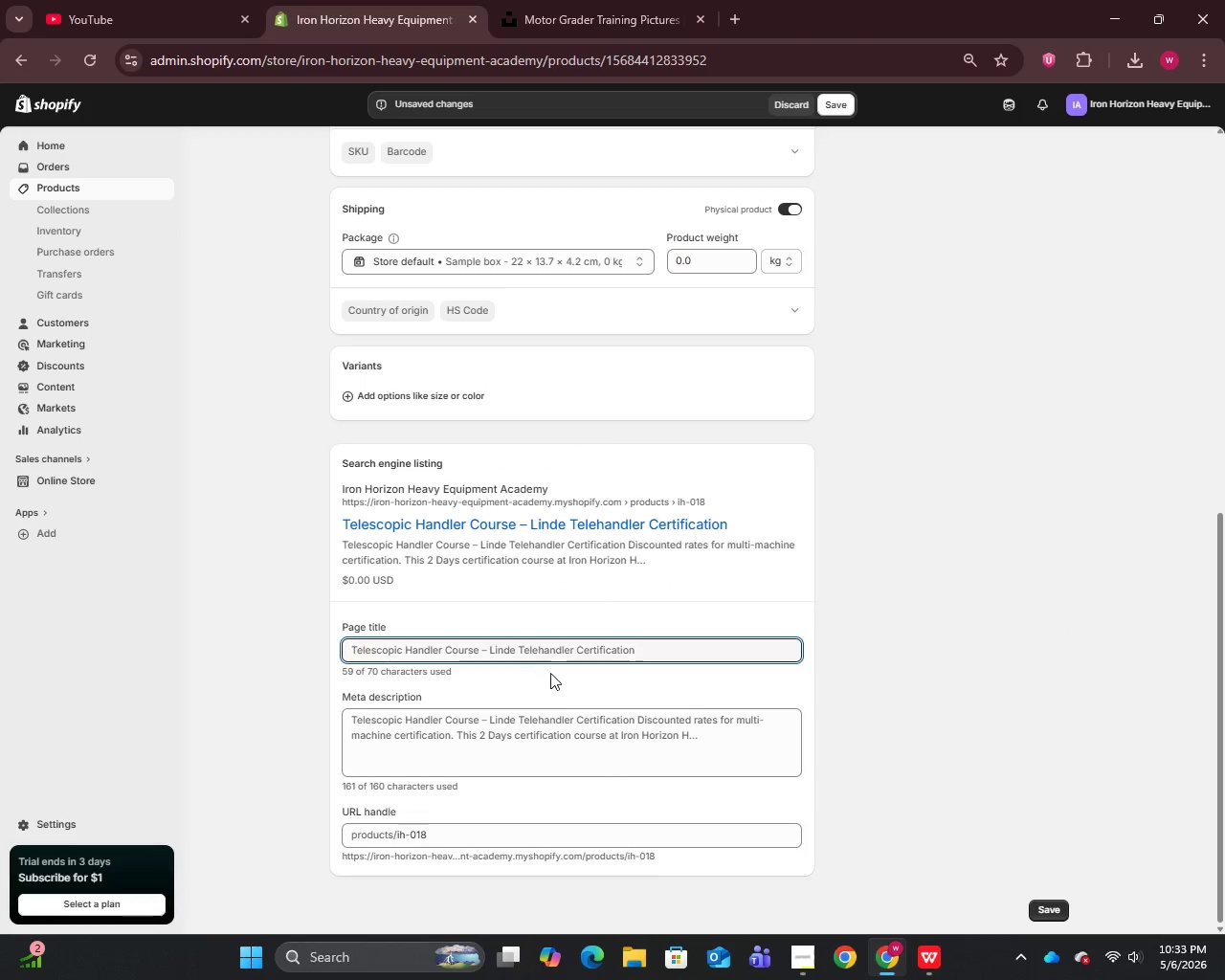 
left_click([479, 835])
 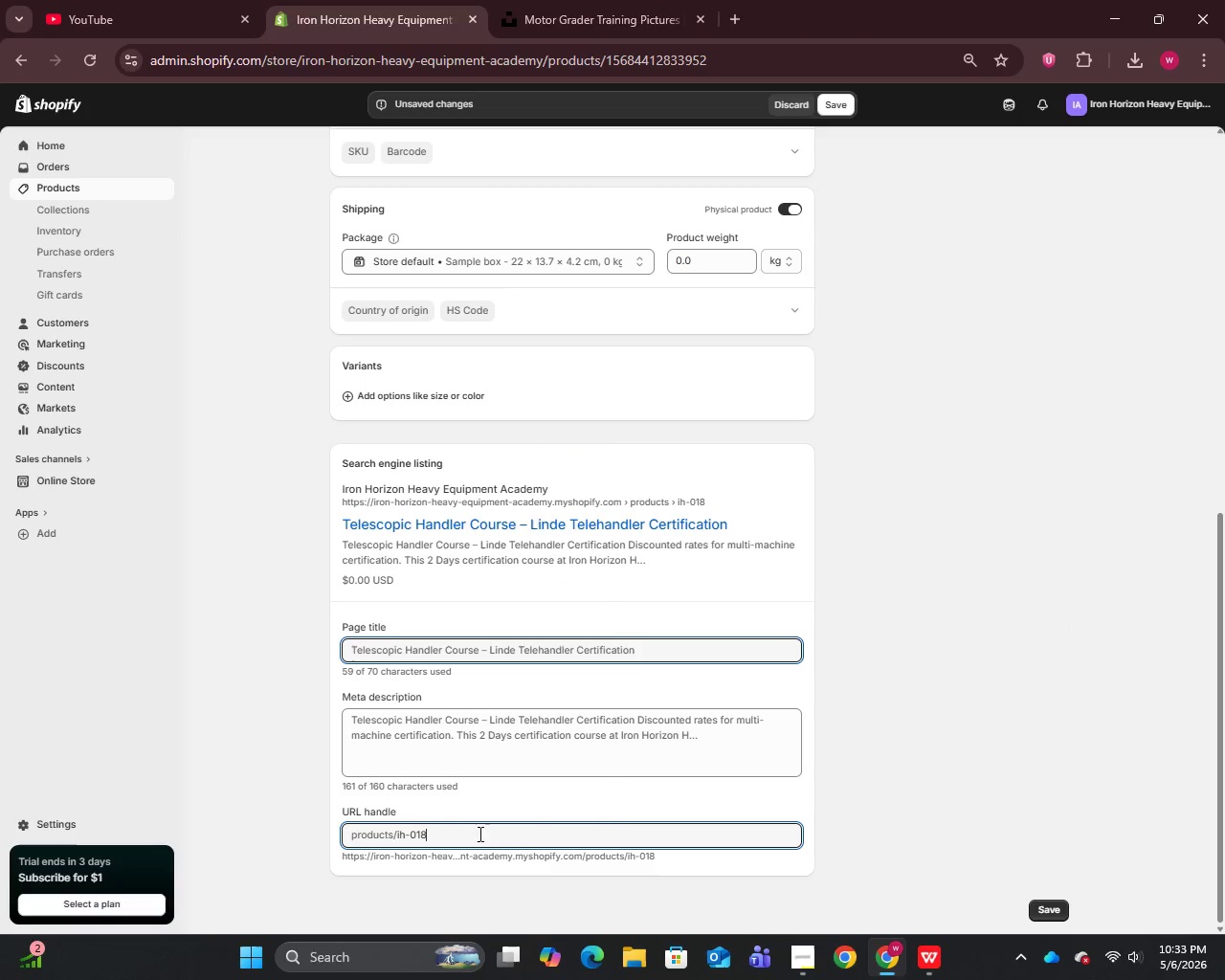 
key(Control+A)
 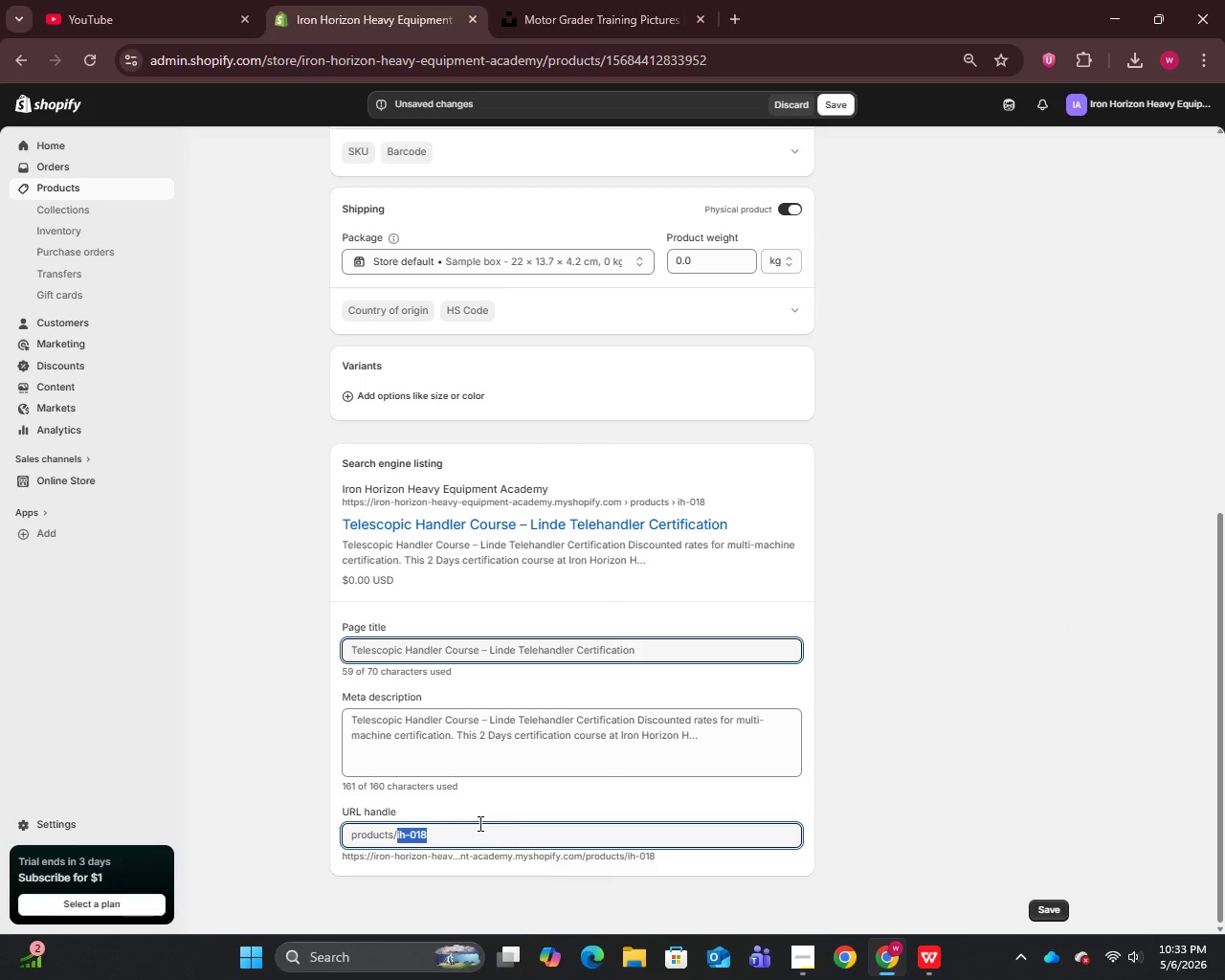 
key(Control+V)
 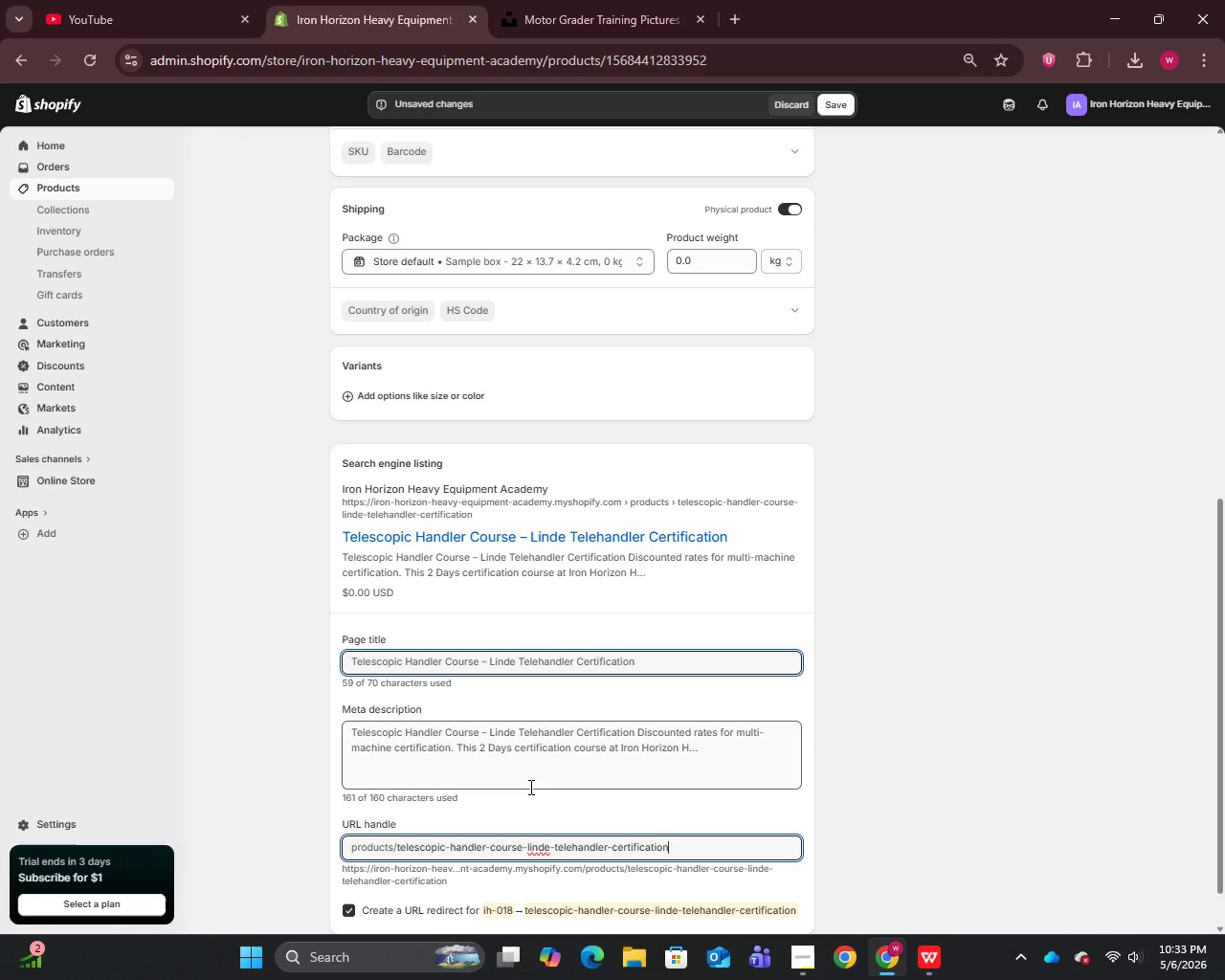 
scroll: coordinate [531, 783], scroll_direction: down, amount: 1.0
 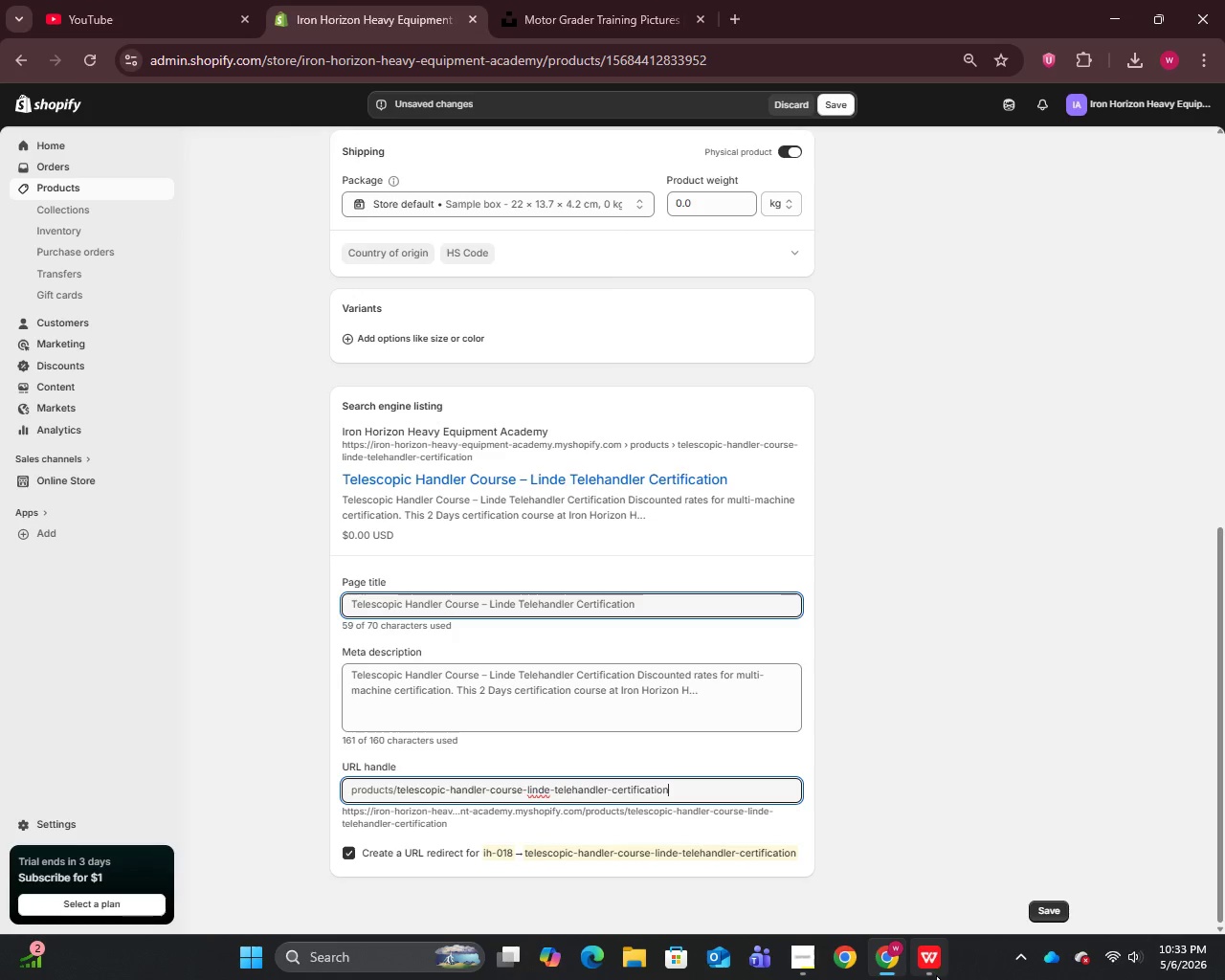 
left_click([936, 974])
 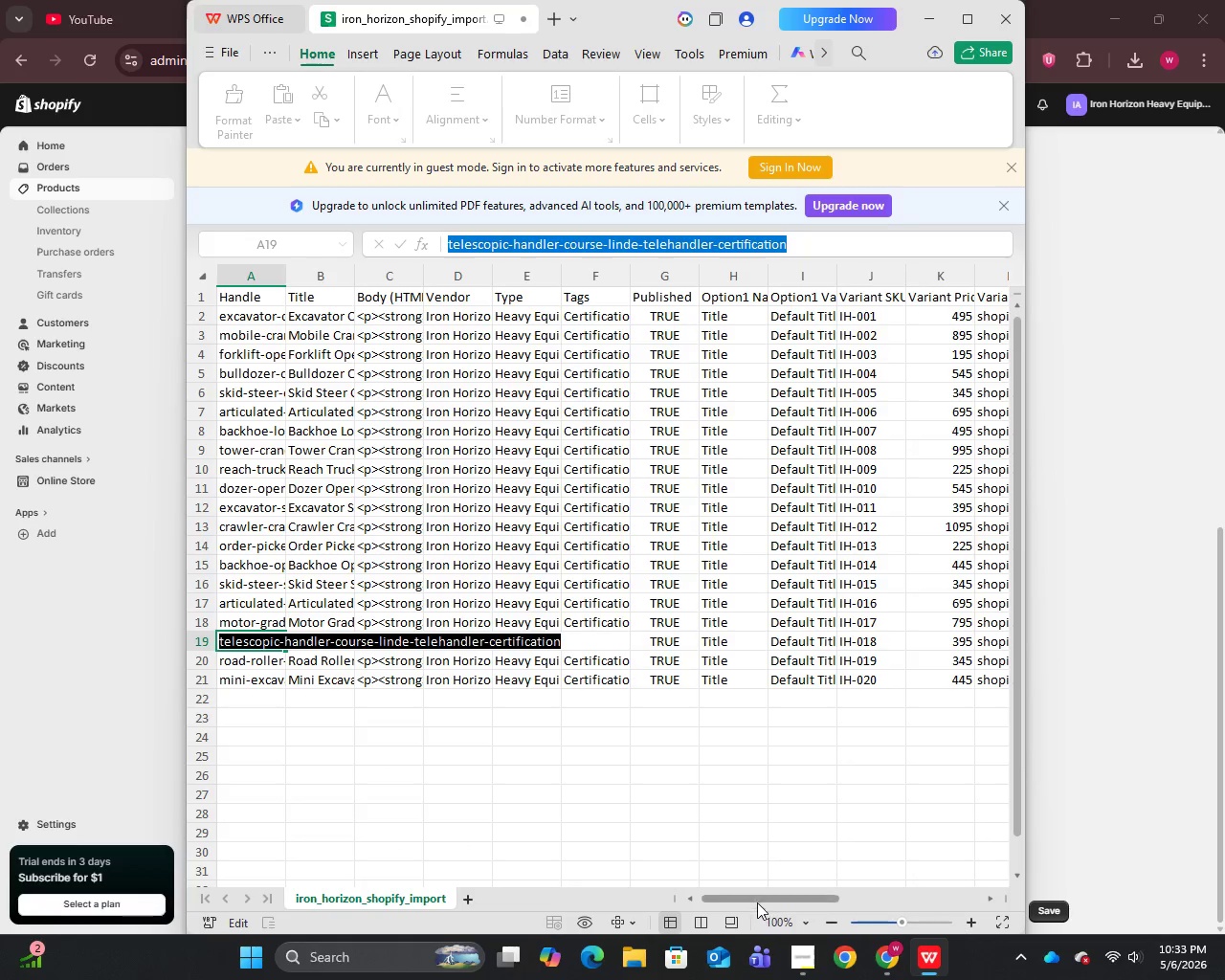 
left_click_drag(start_coordinate=[754, 900], to_coordinate=[930, 886])
 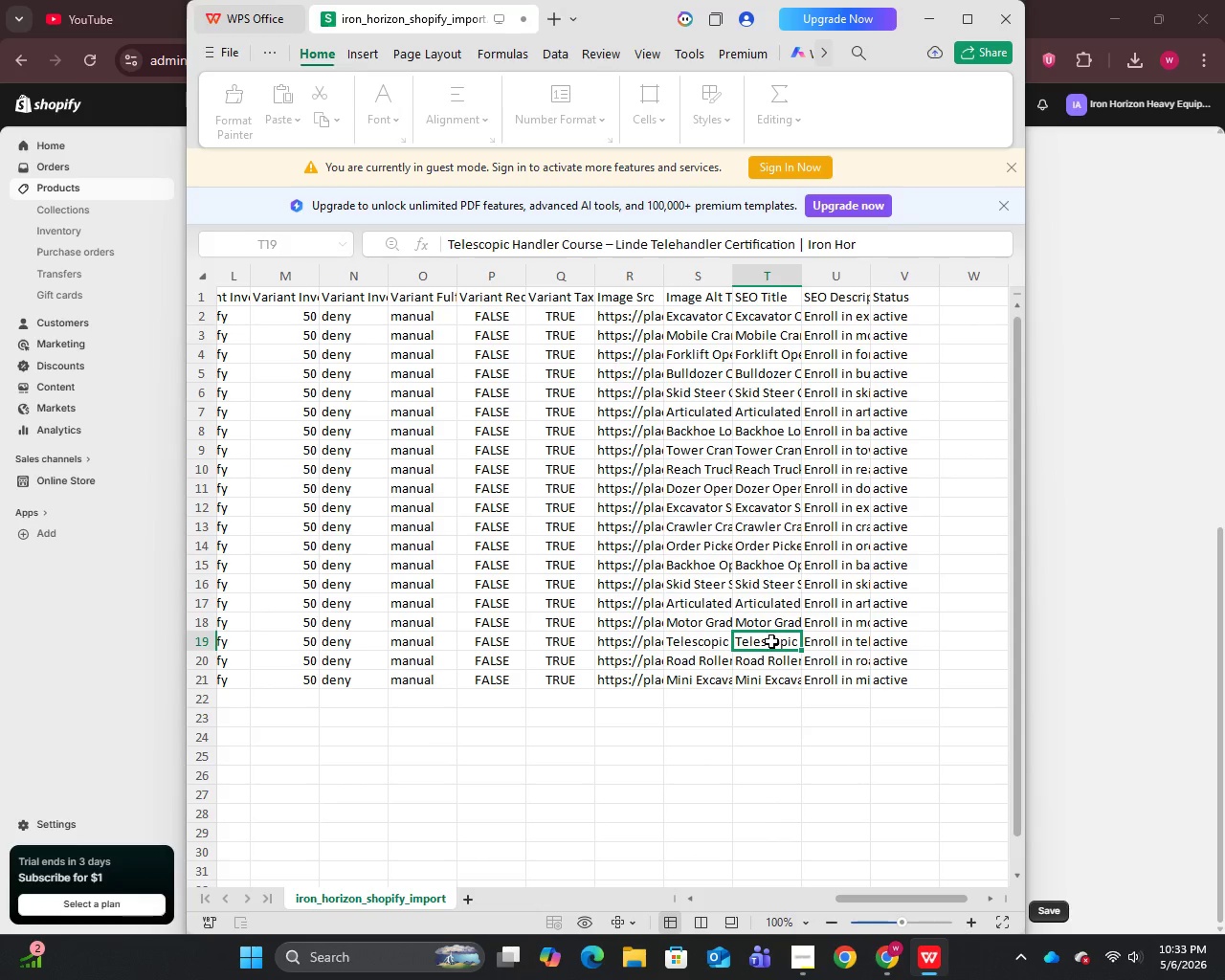 
double_click([771, 640])
 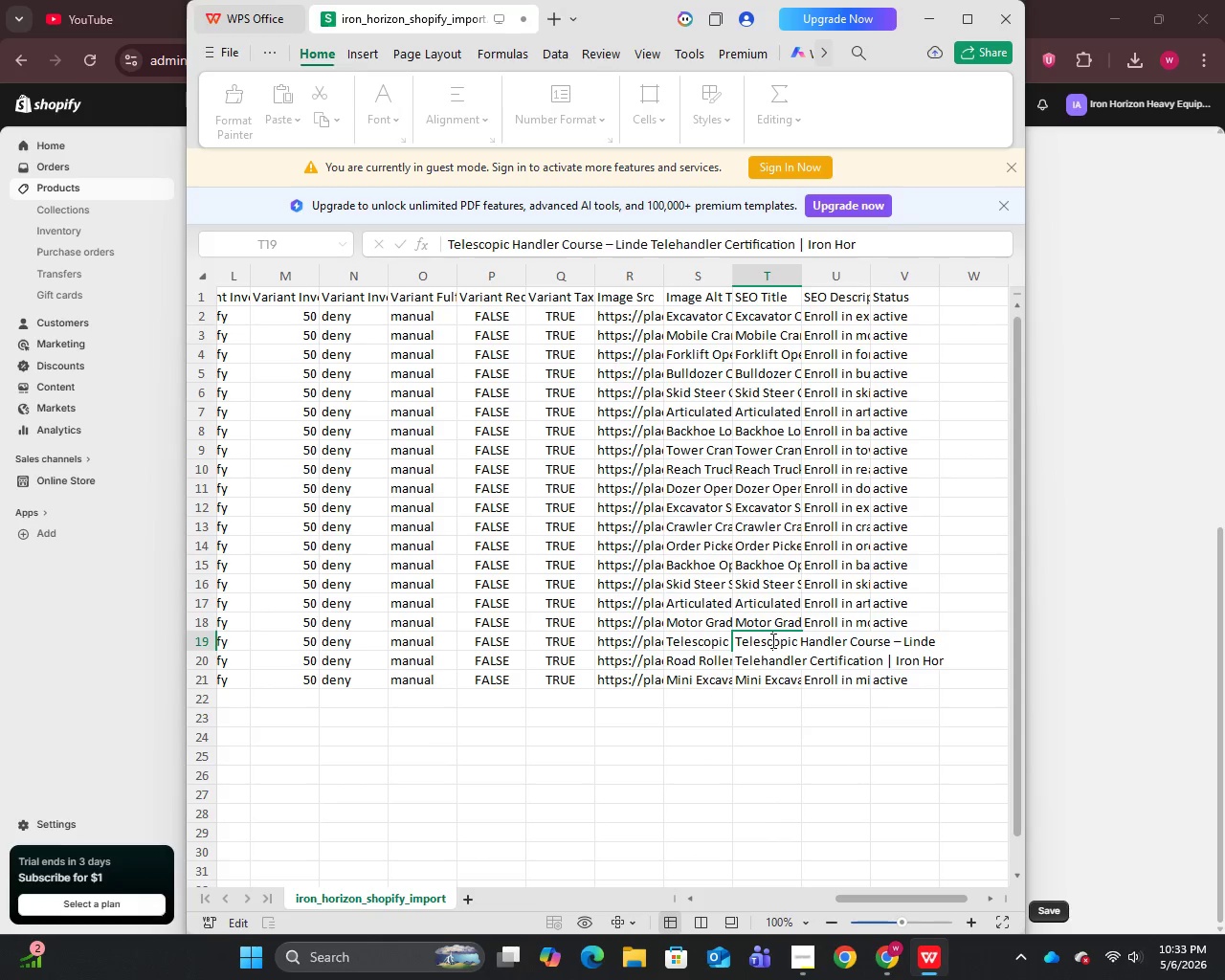 
key(Control+A)
 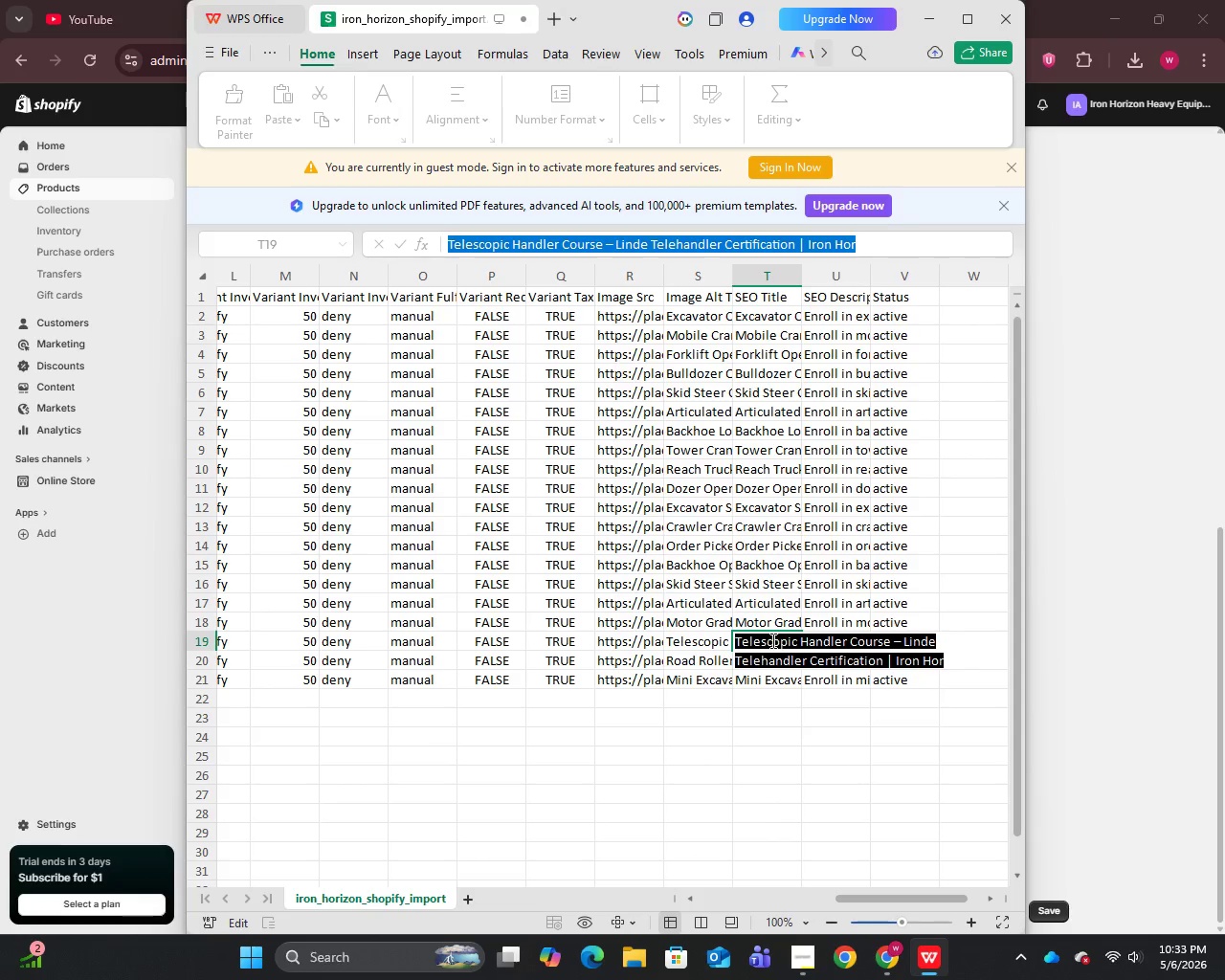 
key(Control+C)
 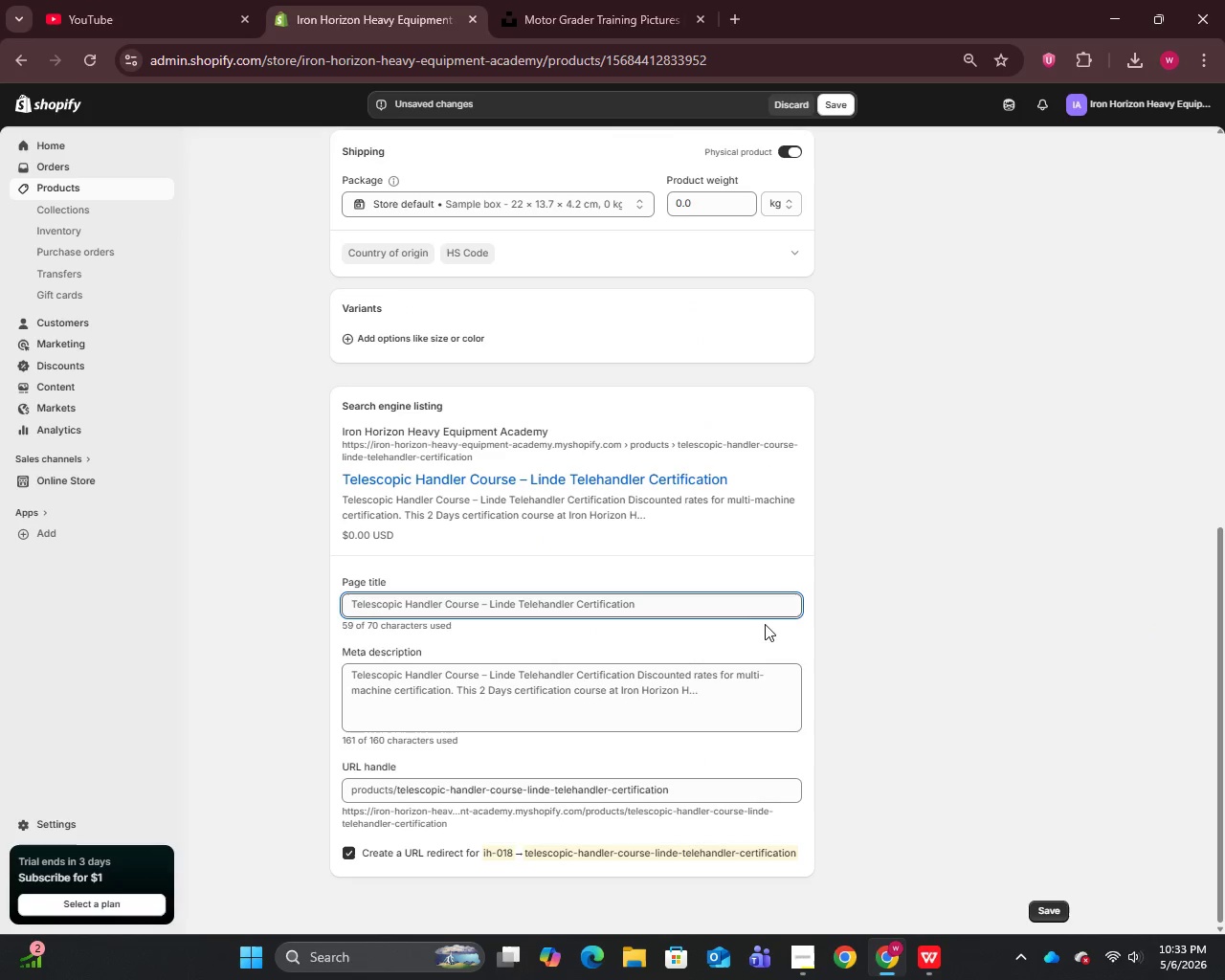 
left_click([686, 594])
 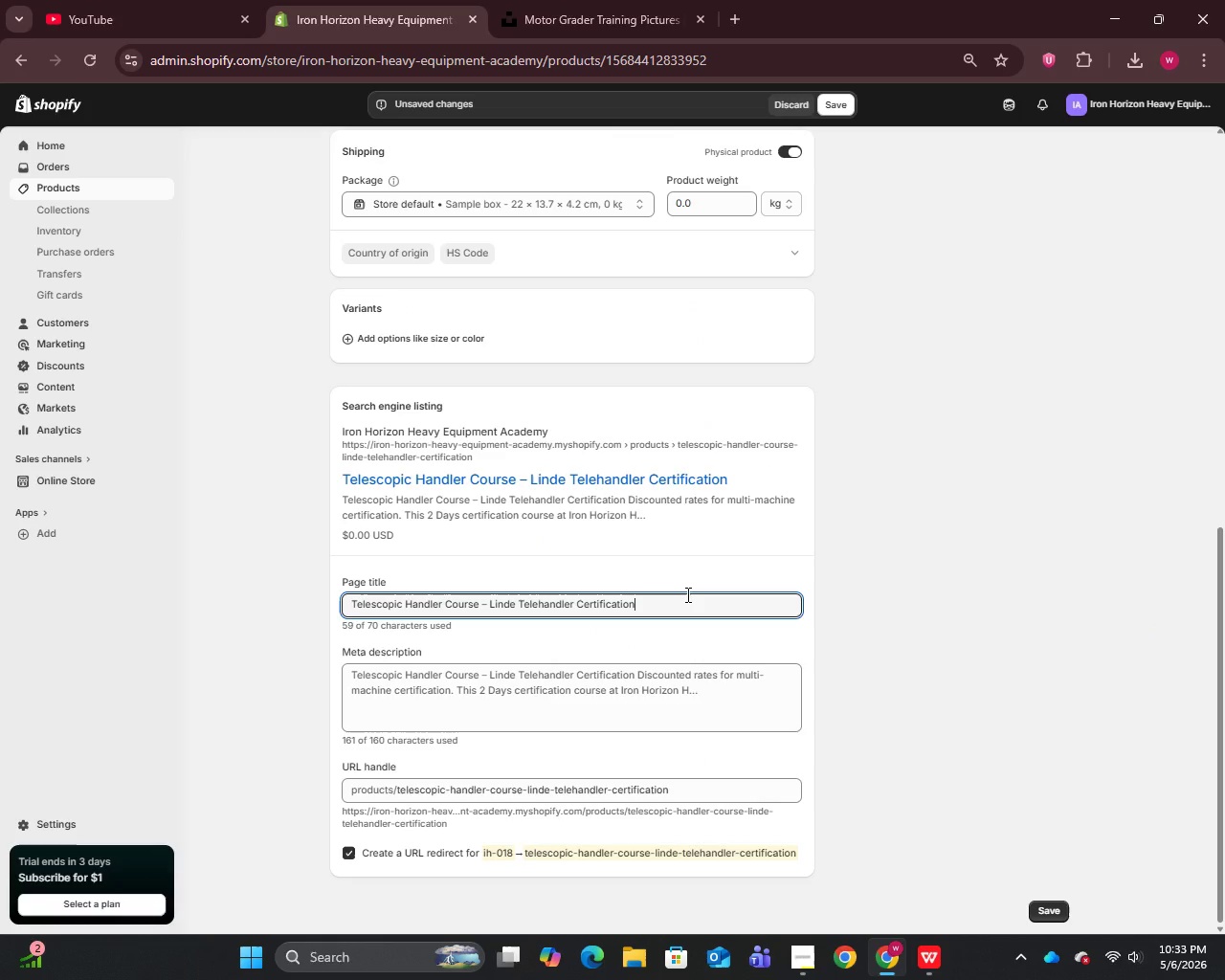 
key(Control+A)
 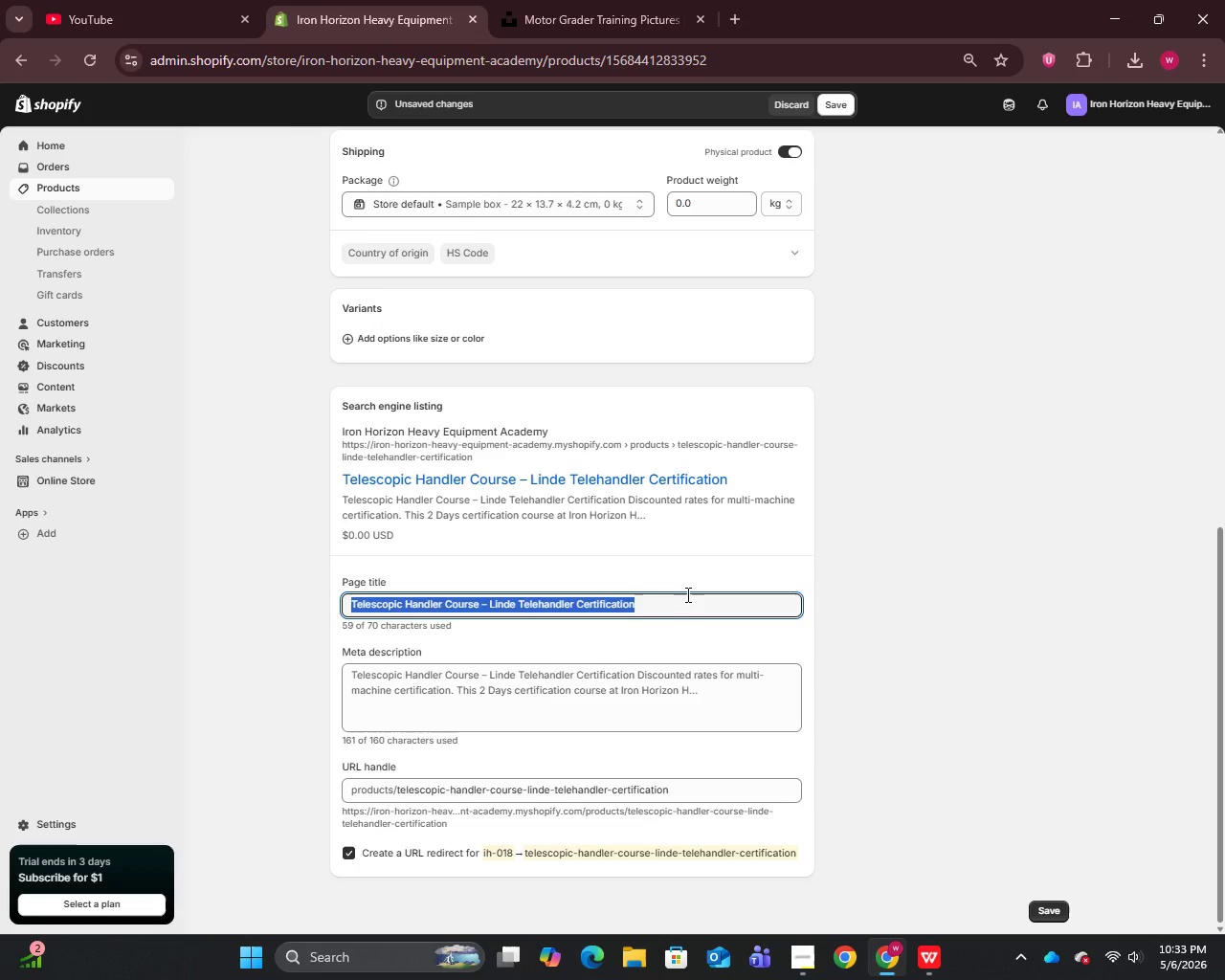 
key(Control+V)
 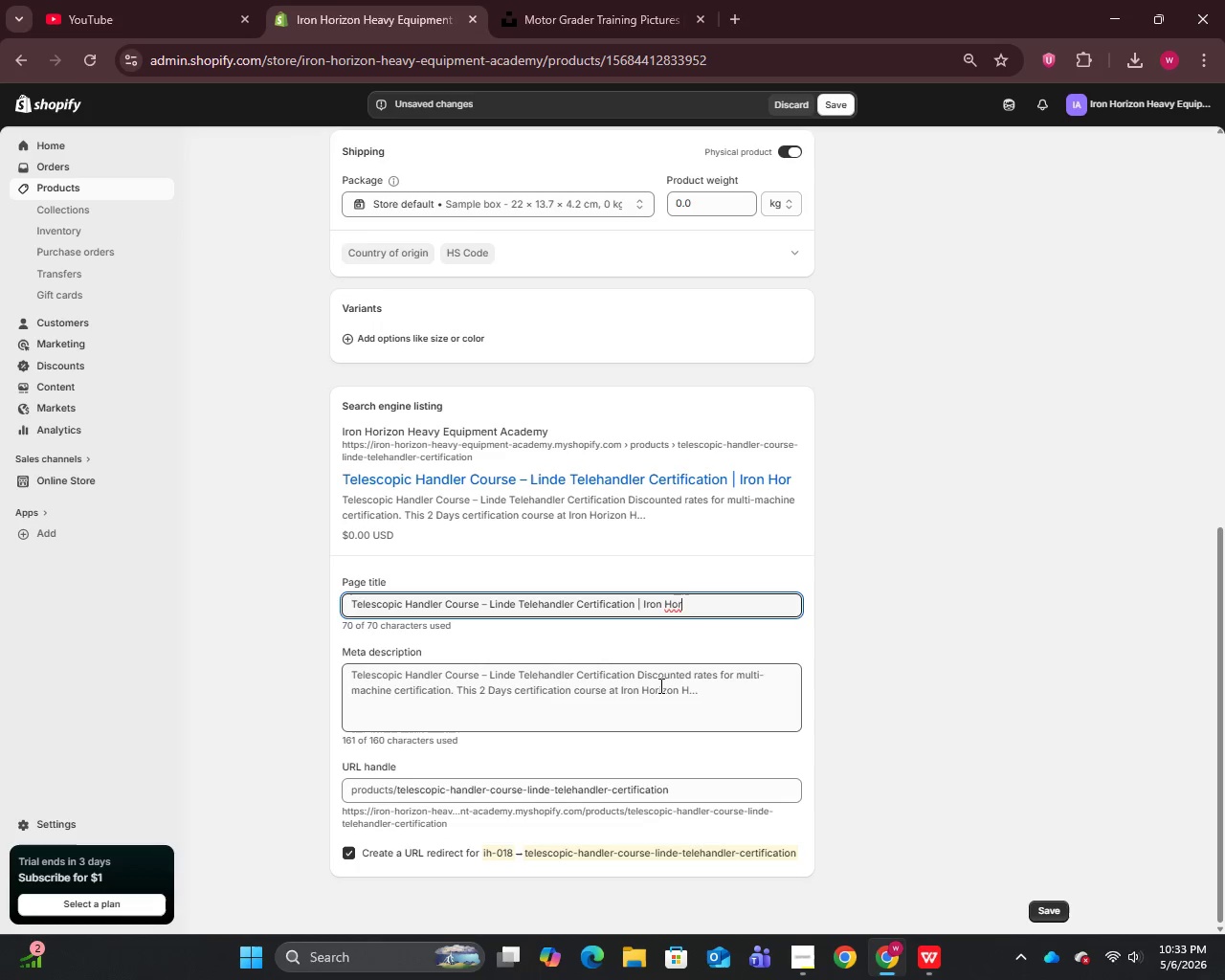 
left_click([659, 685])
 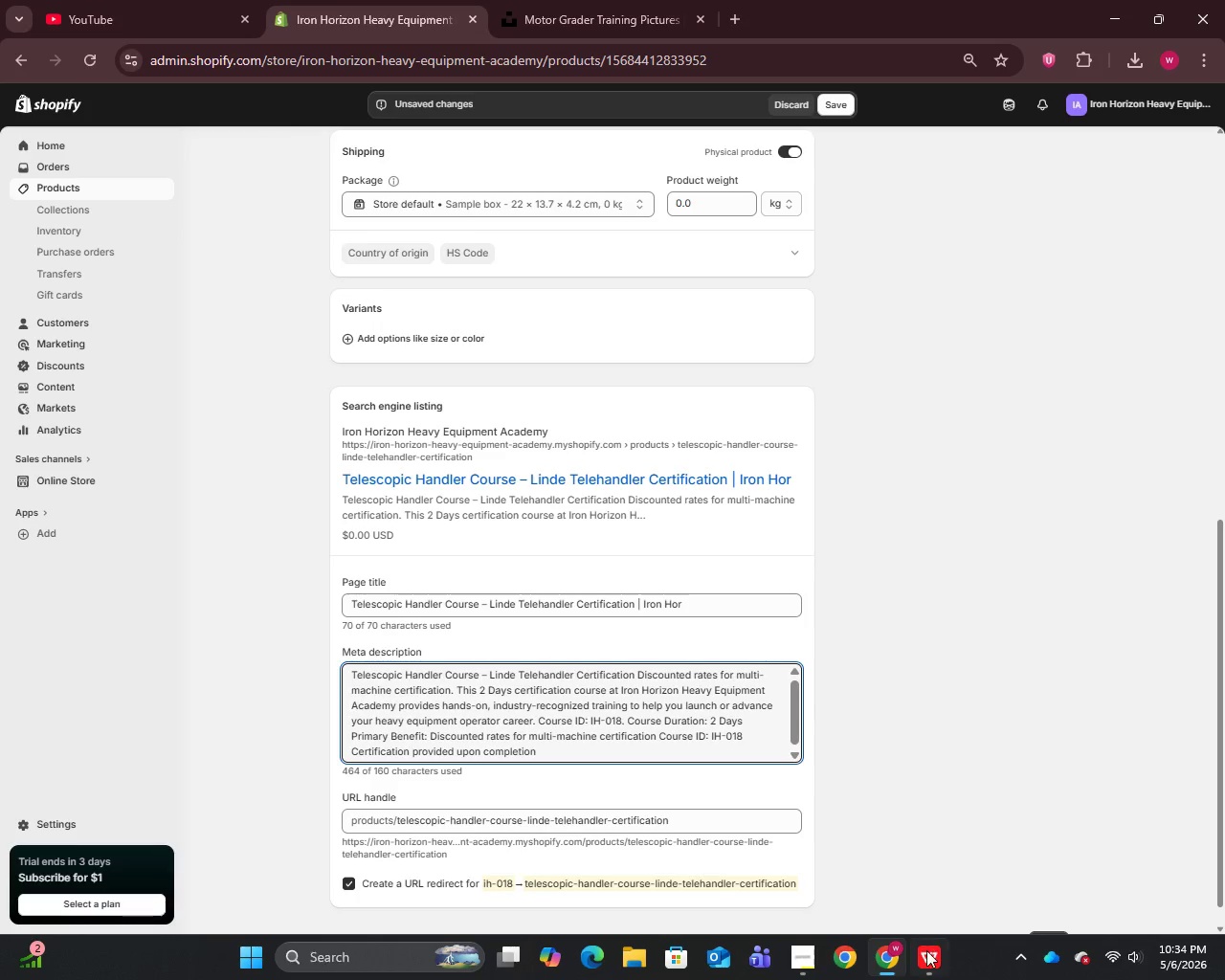 
left_click([926, 959])
 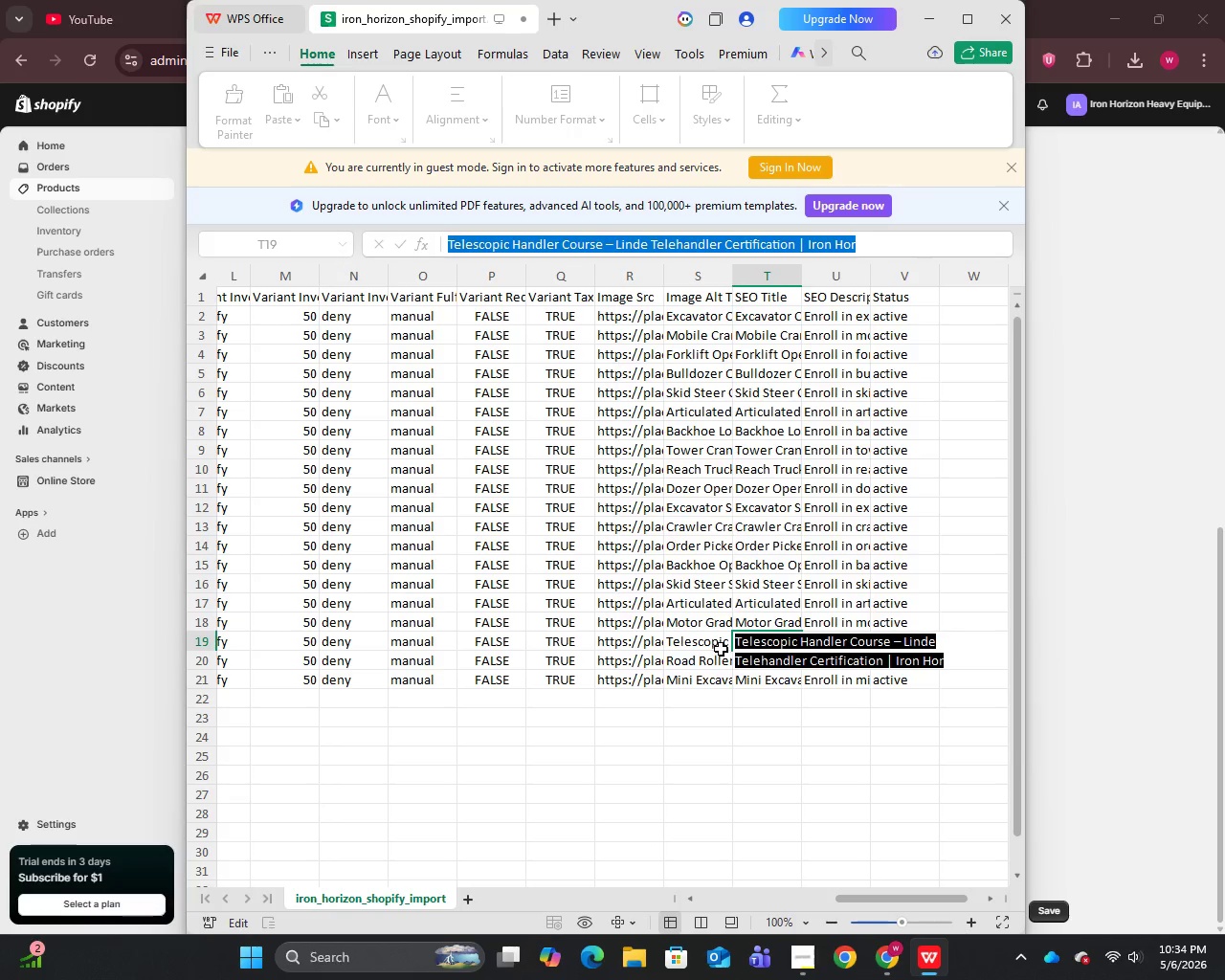 
left_click([717, 644])
 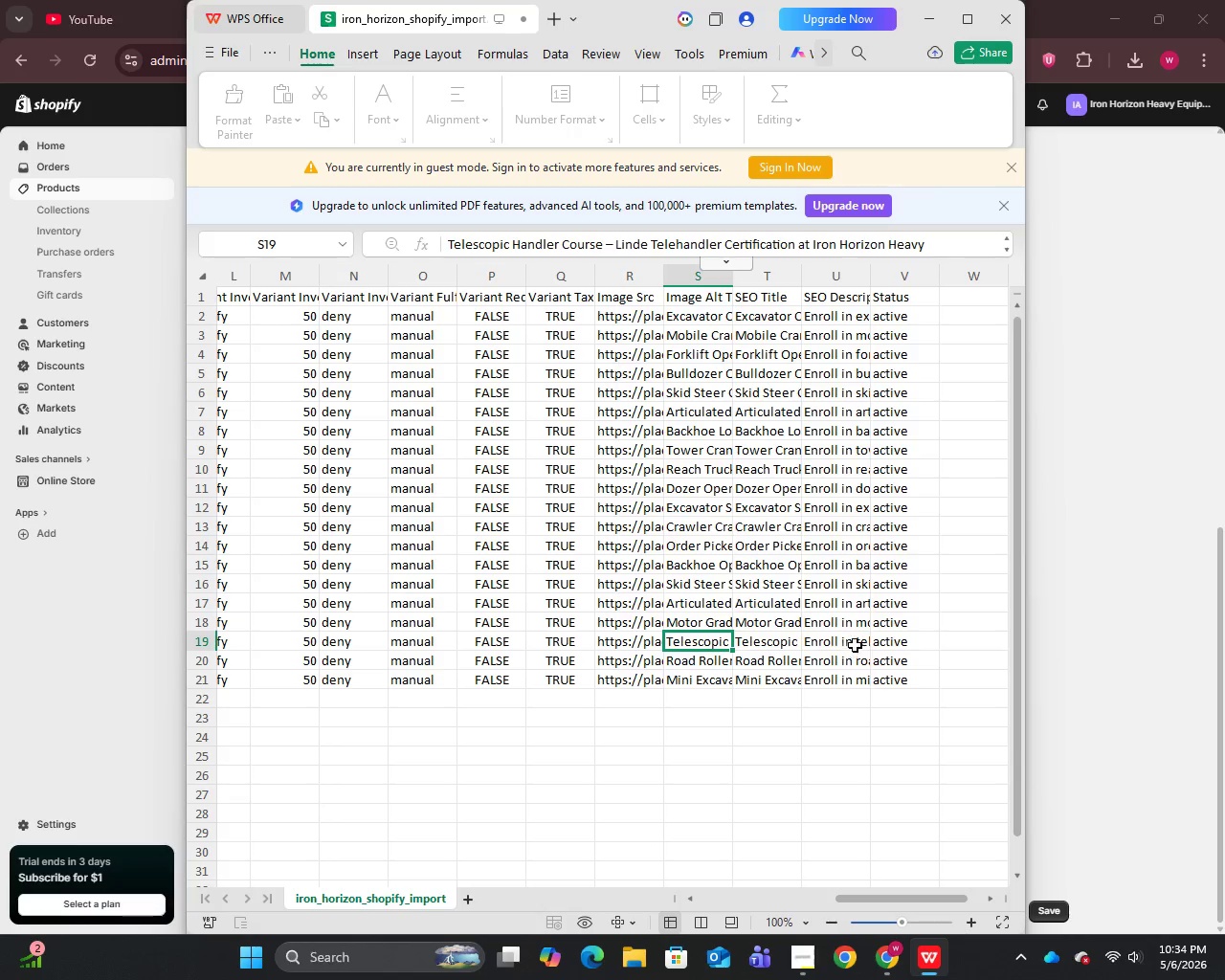 
left_click([851, 640])
 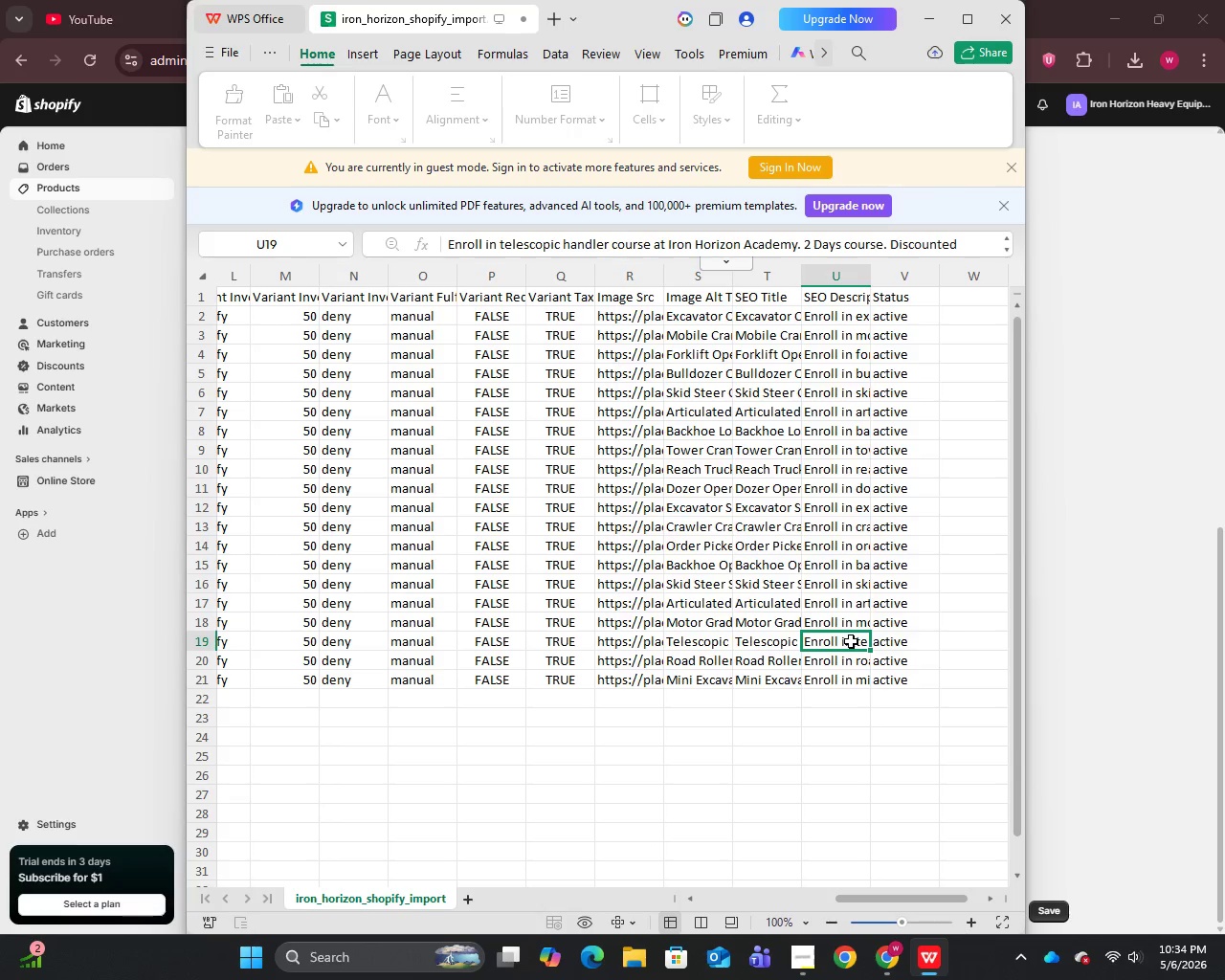 
double_click([851, 640])
 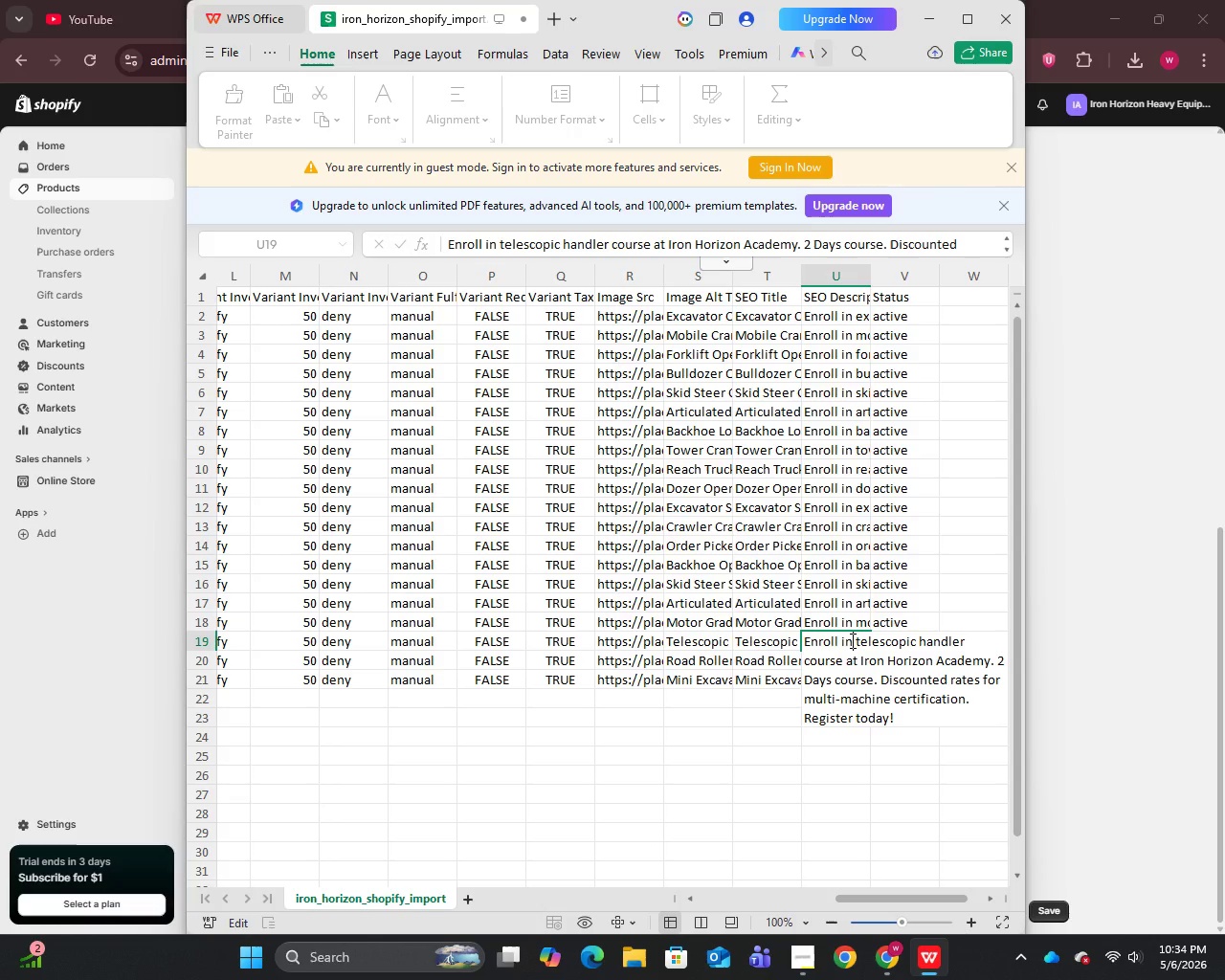 
key(Control+A)
 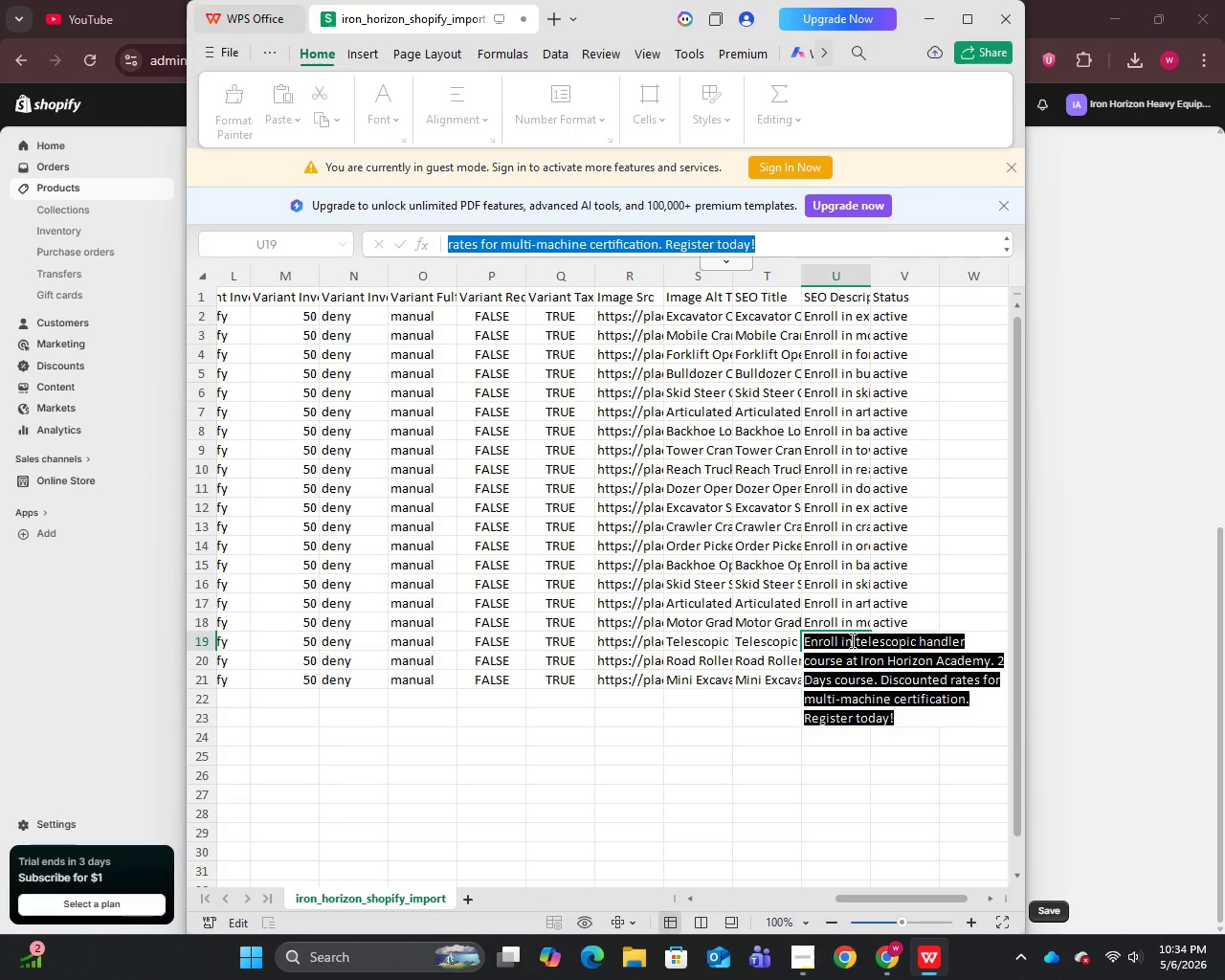 
key(Control+C)
 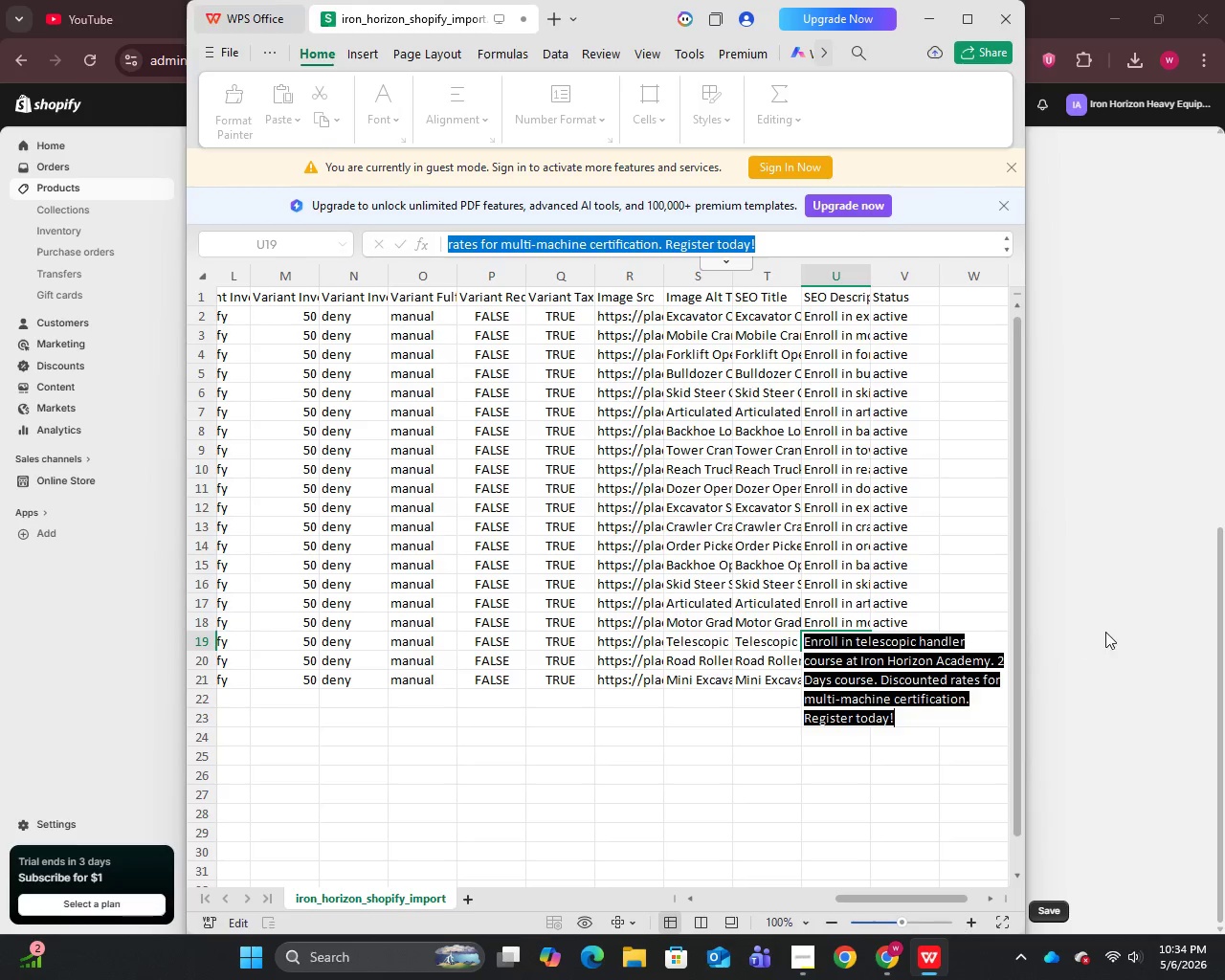 
left_click([1109, 632])
 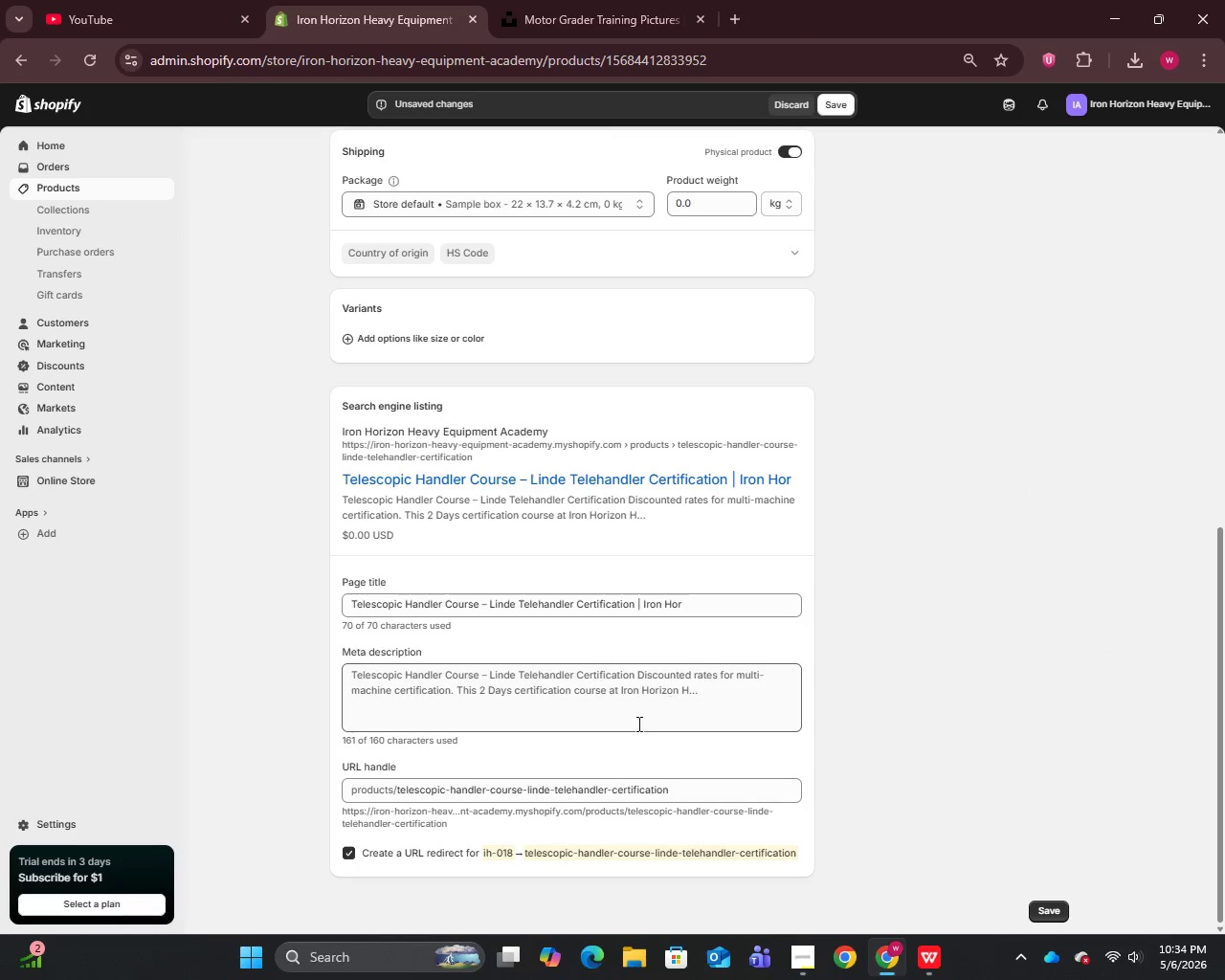 
left_click([636, 724])
 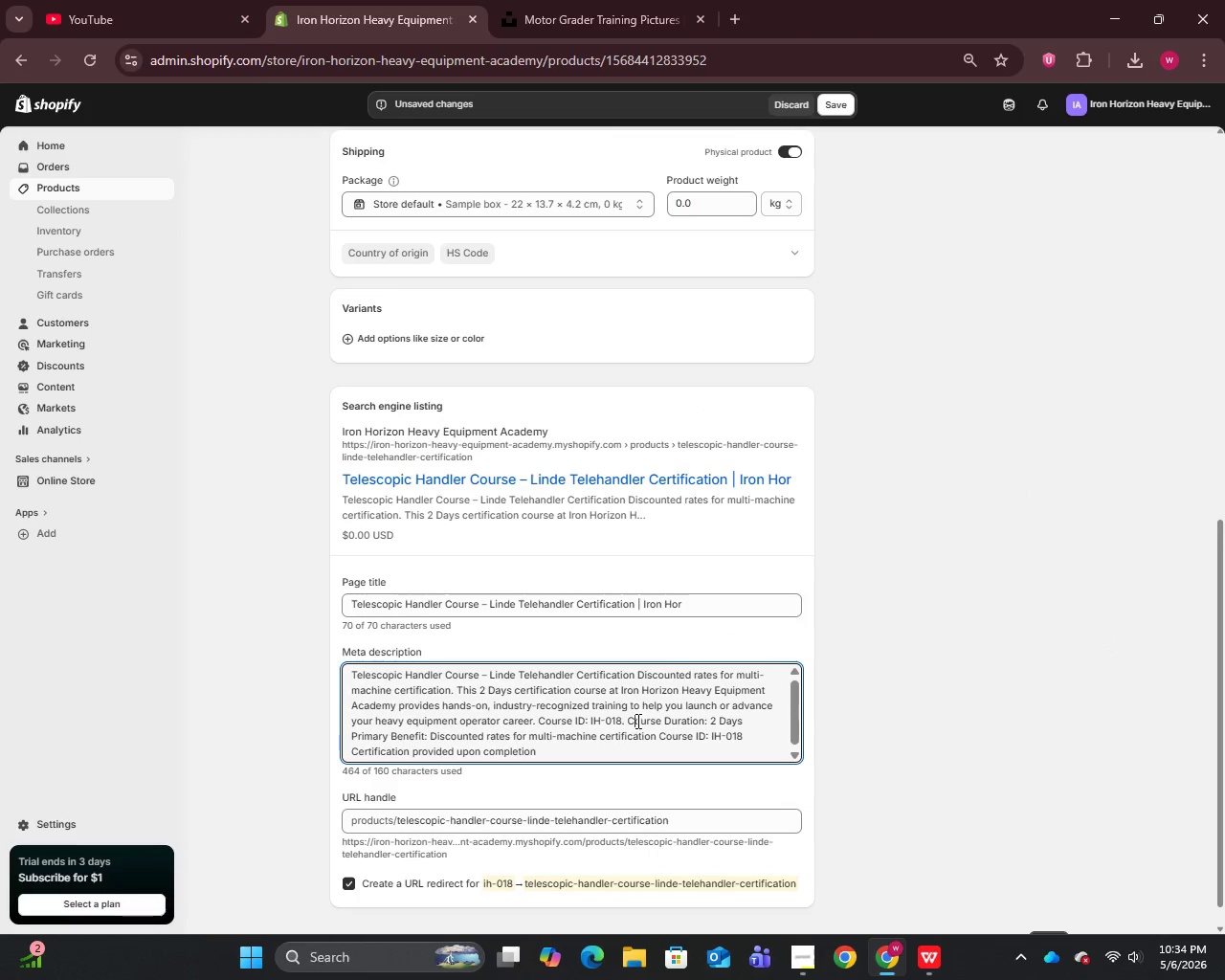 
key(Control+A)
 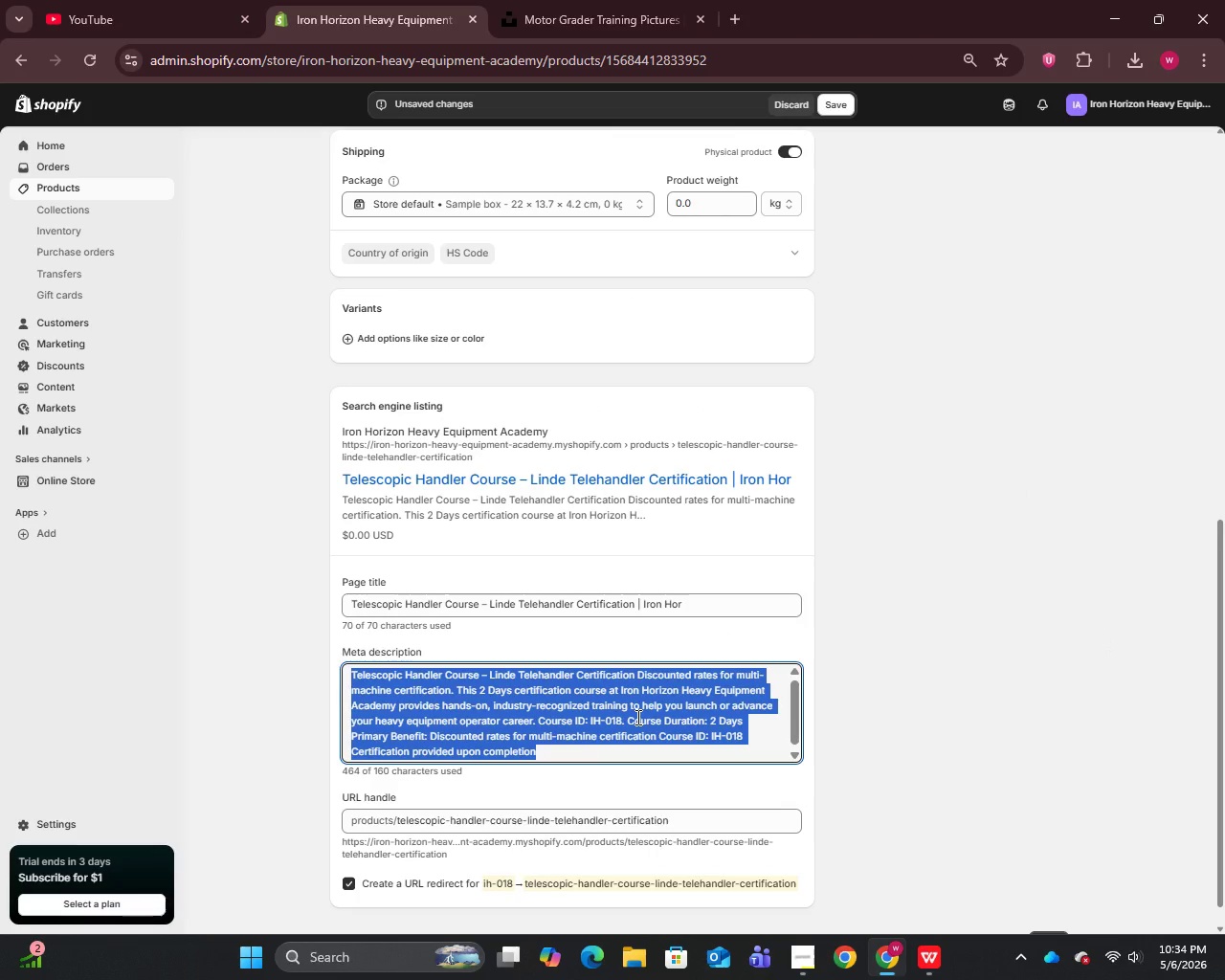 
key(Control+V)
 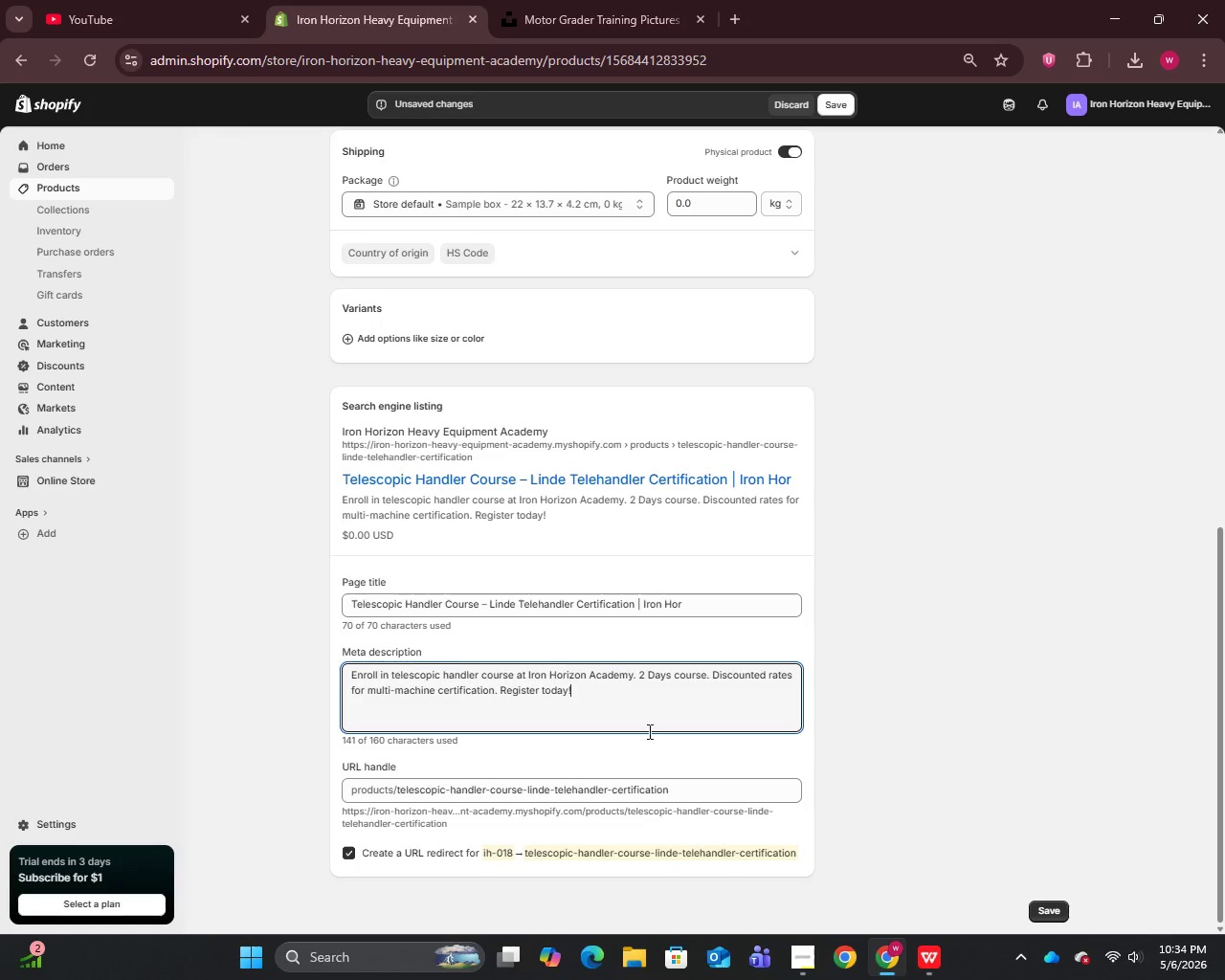 
scroll: coordinate [690, 739], scroll_direction: up, amount: 15.0
 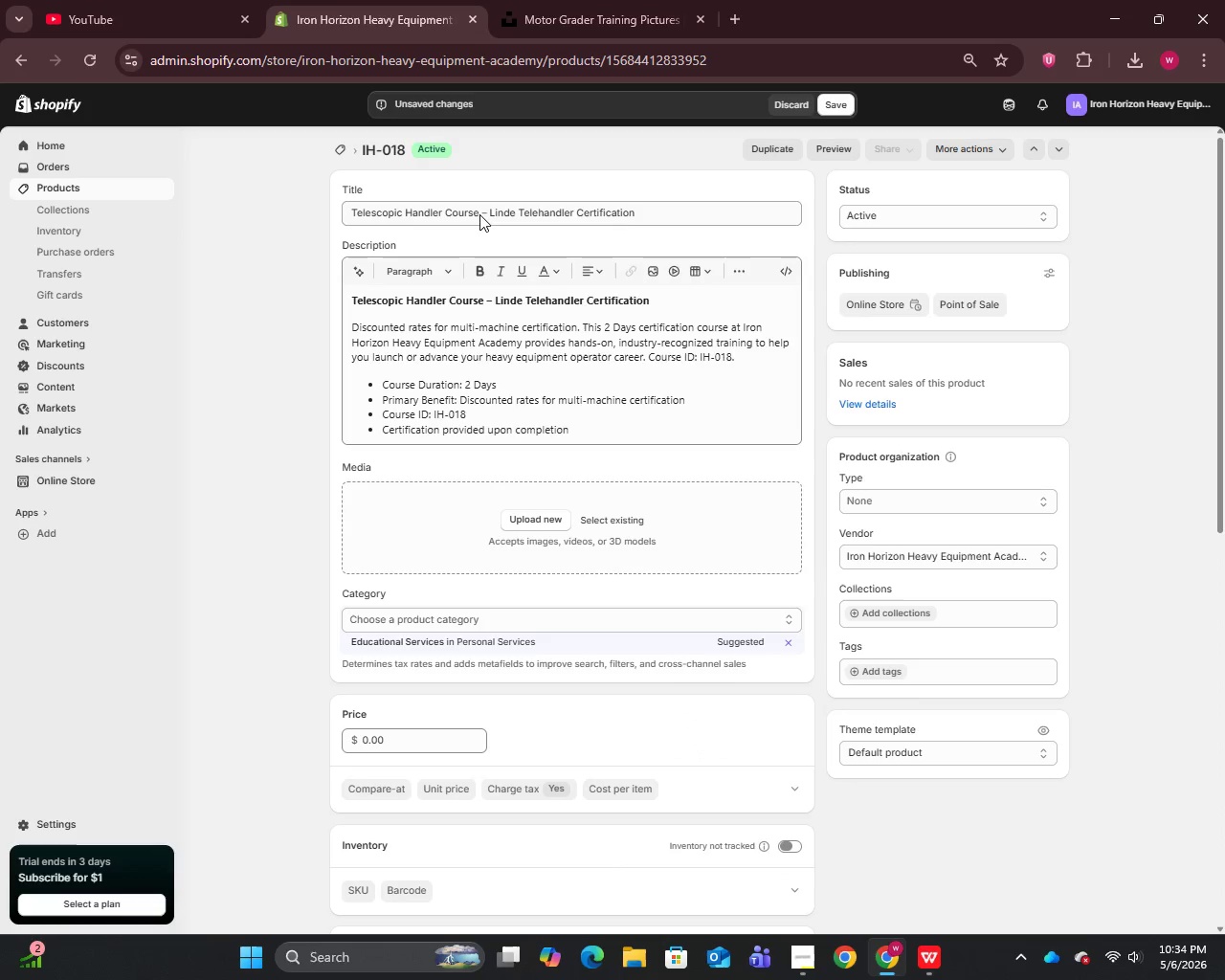 
left_click_drag(start_coordinate=[479, 212], to_coordinate=[321, 213])
 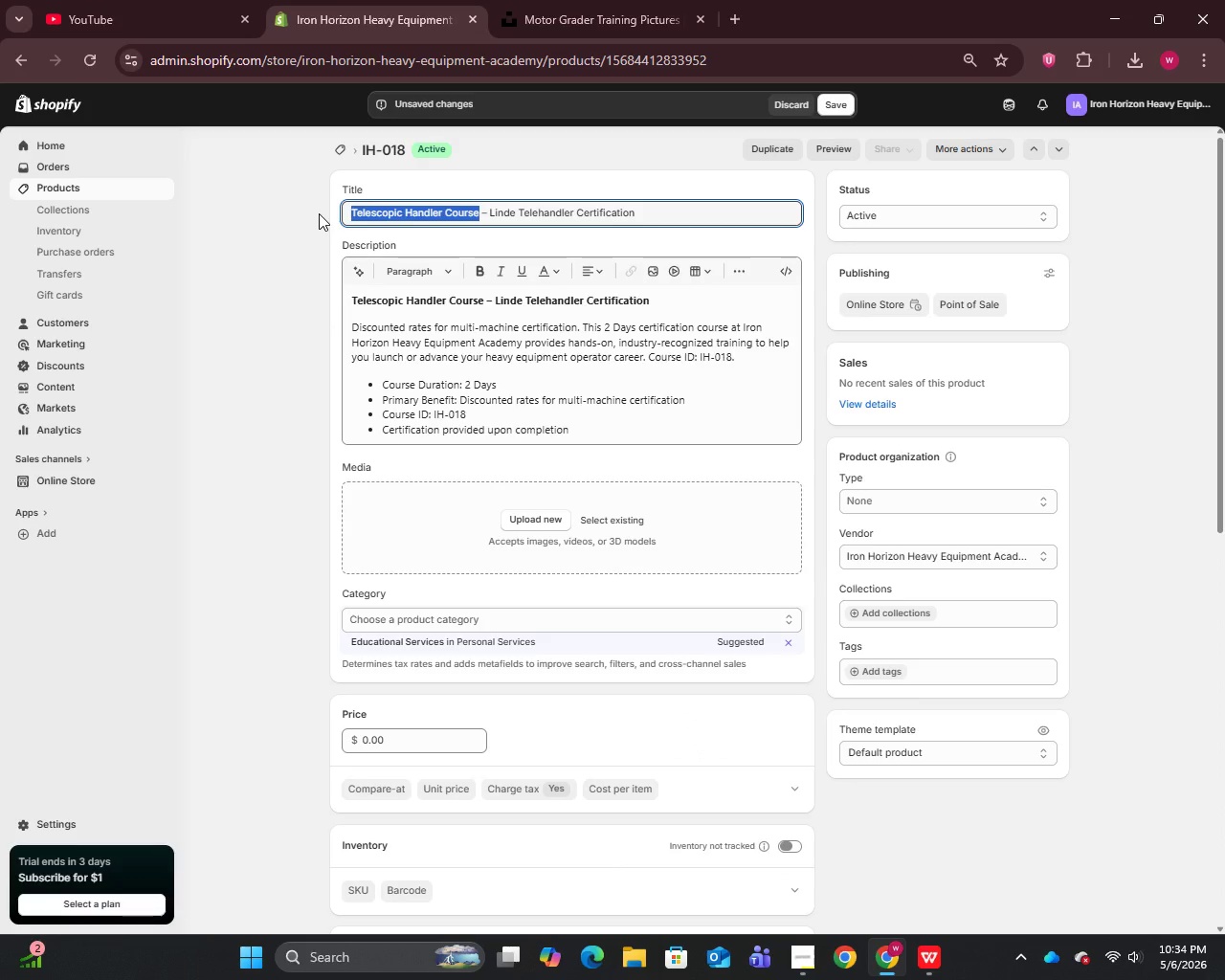 
key(Control+C)
 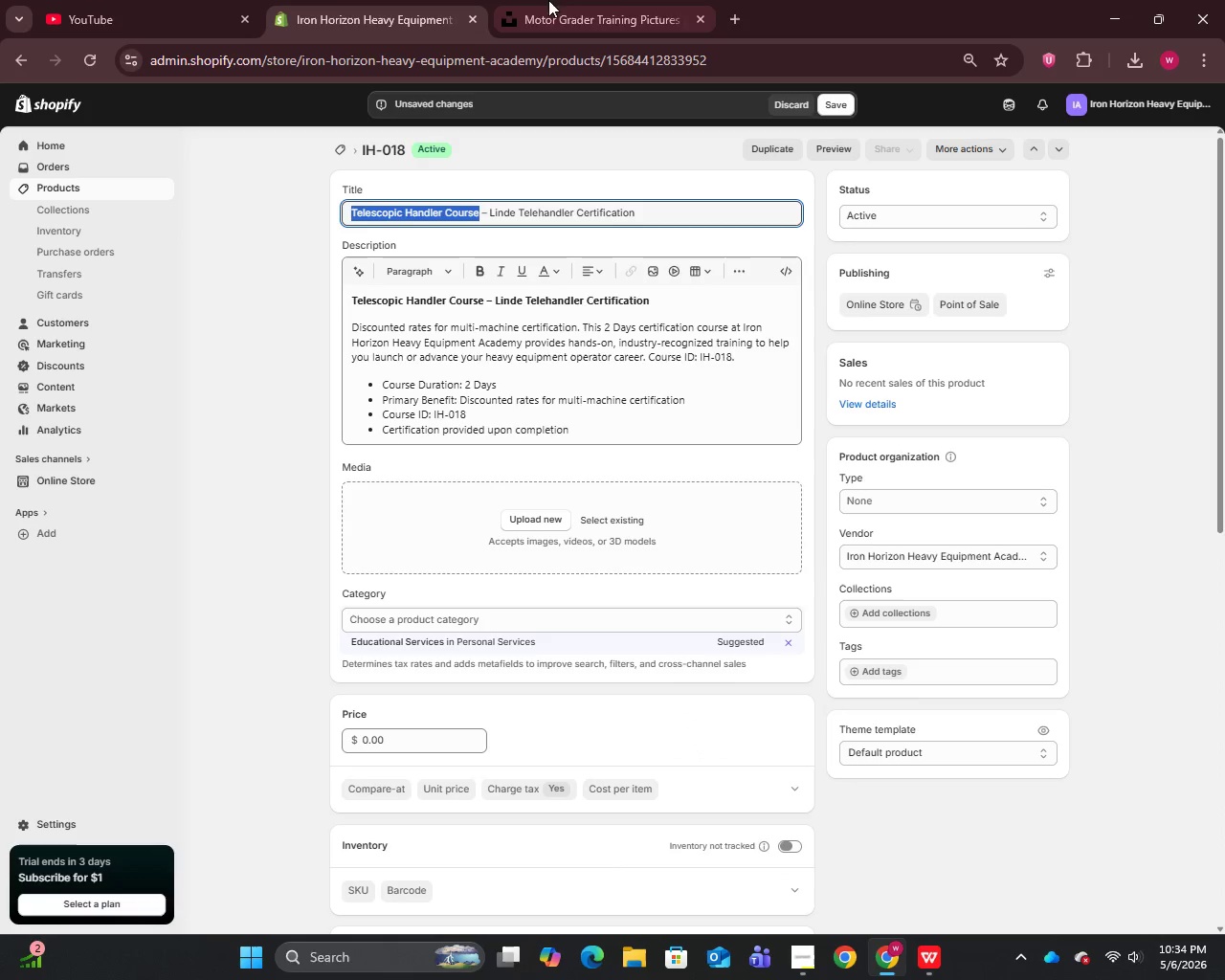 
left_click([562, 0])
 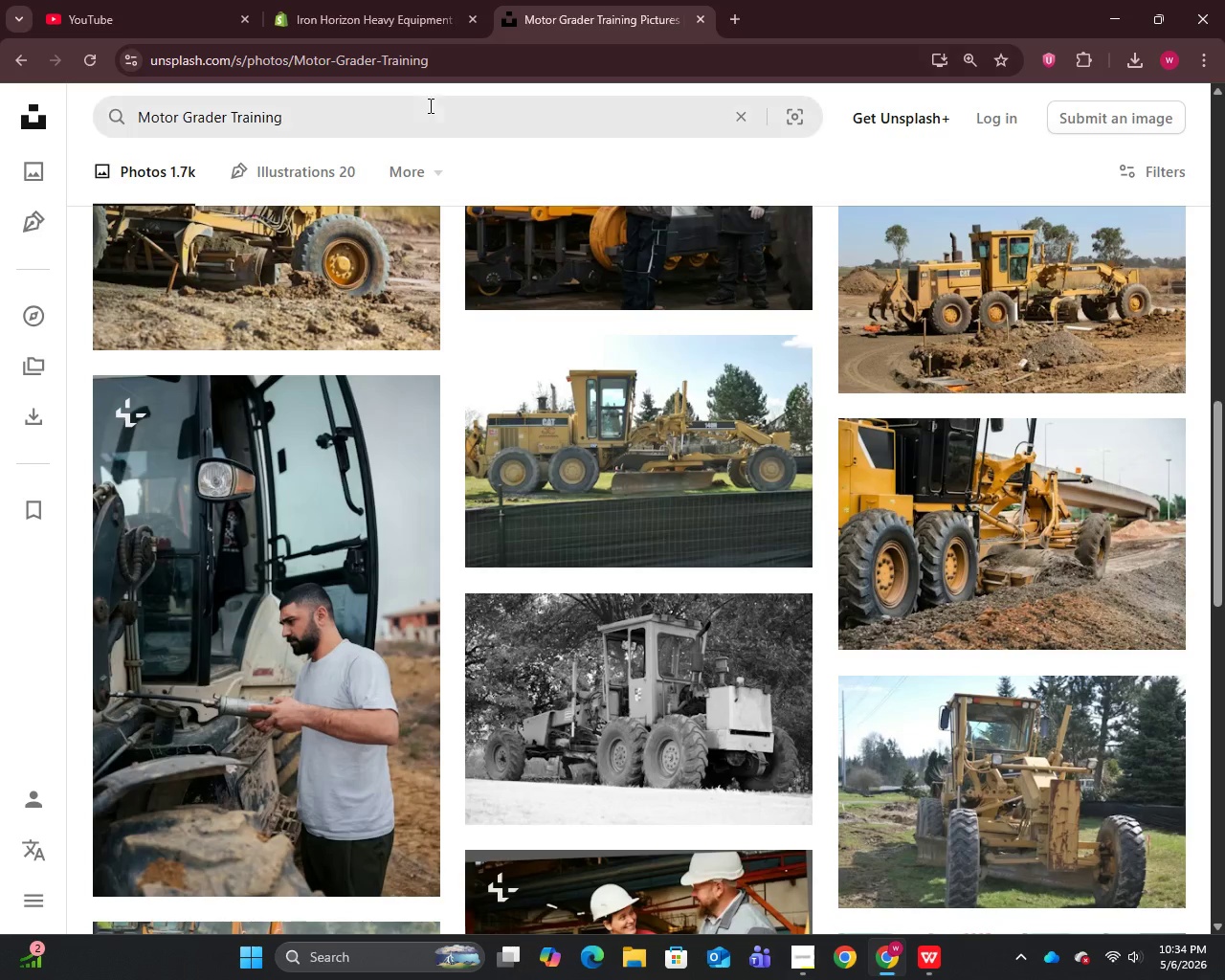 
left_click([421, 111])
 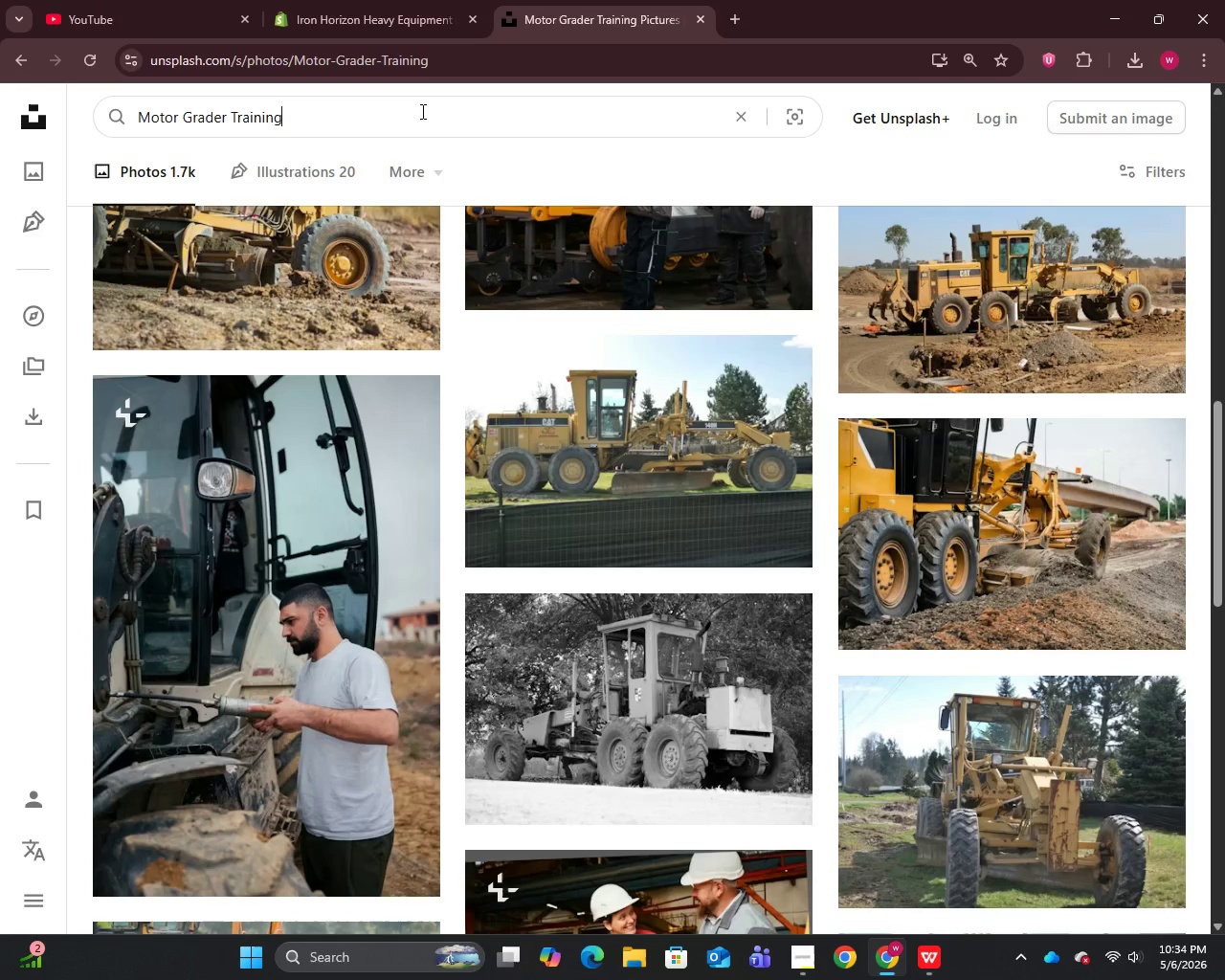 
key(Control+A)
 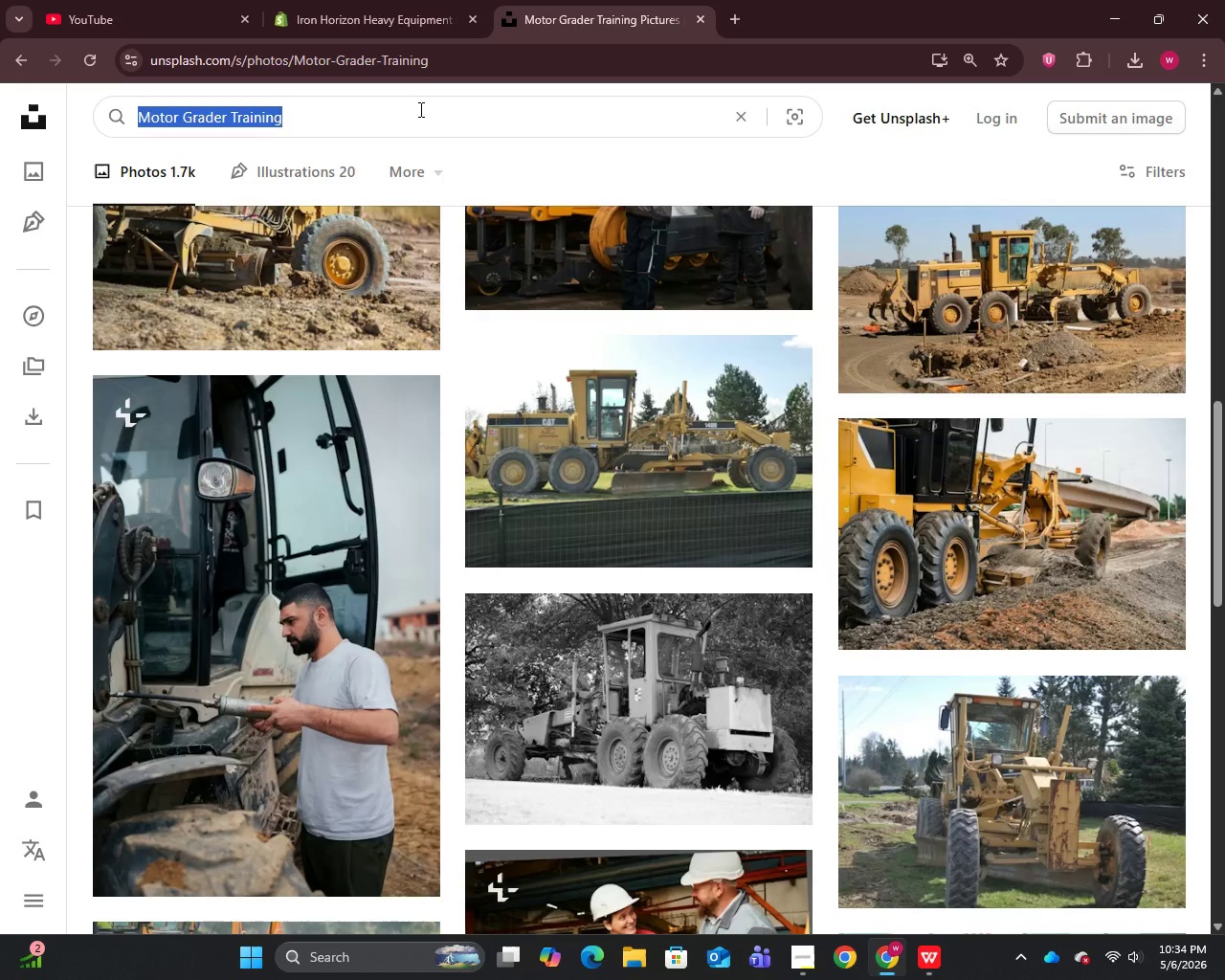 
key(Control+V)
 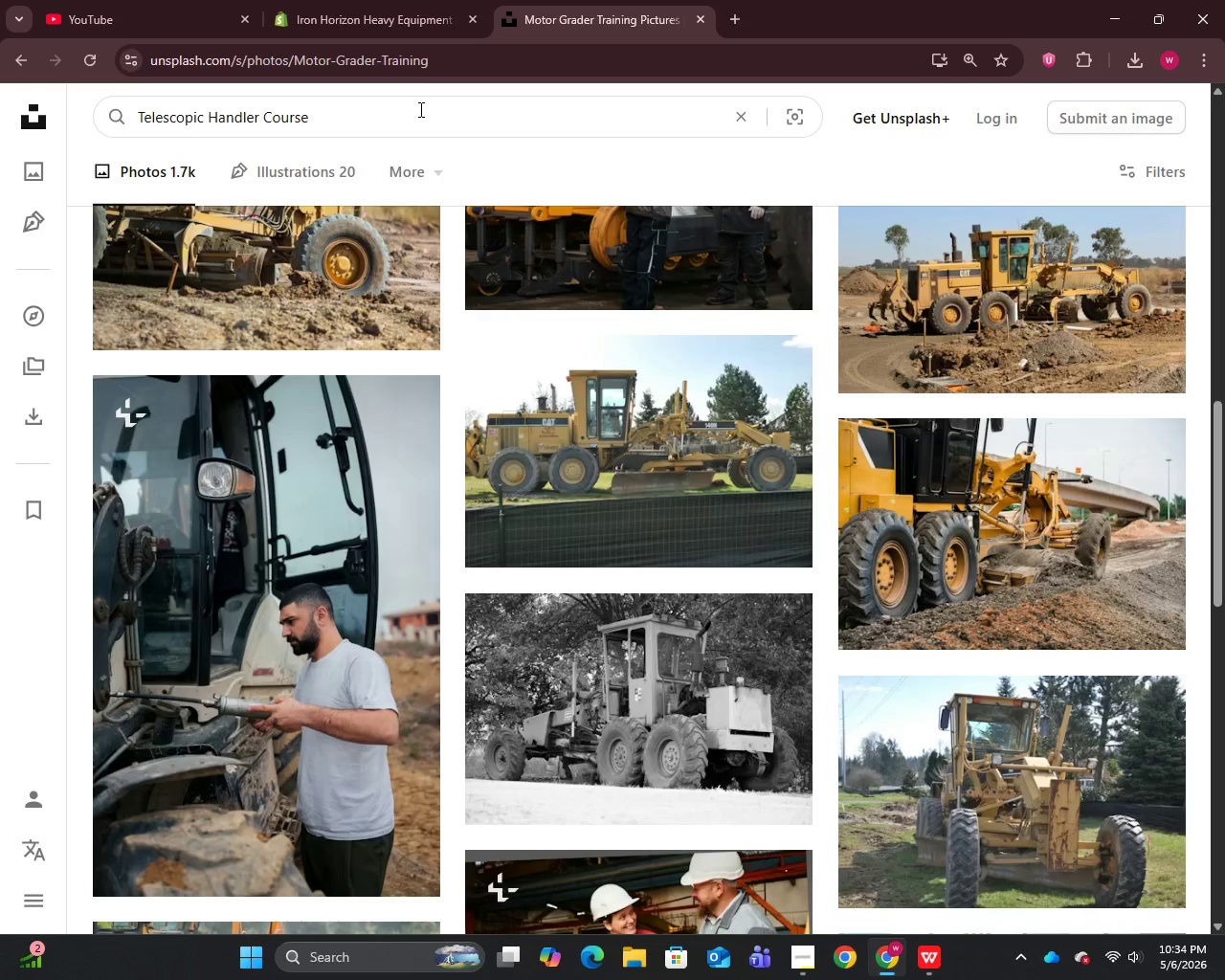 
key(Enter)
 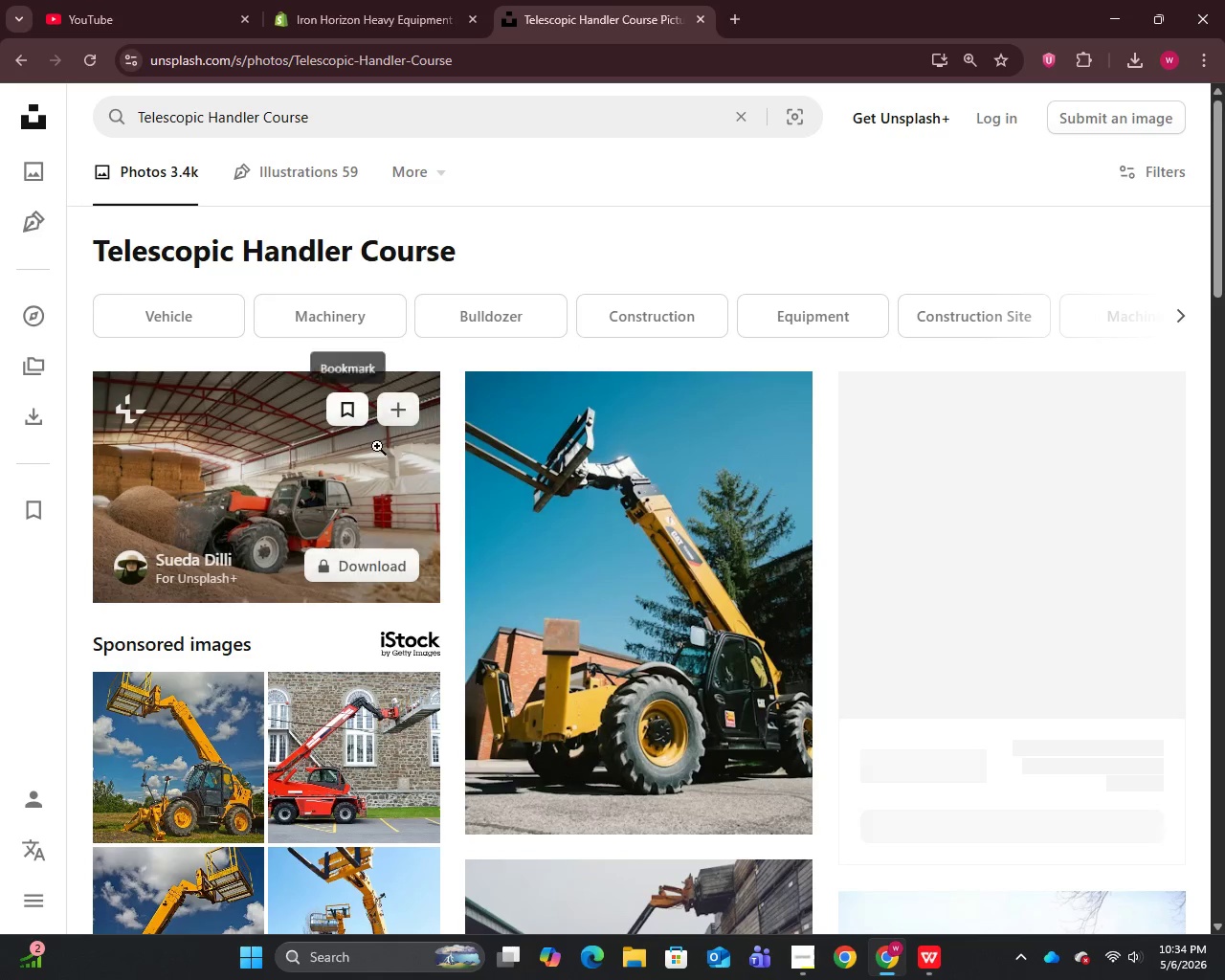 
wait(5.43)
 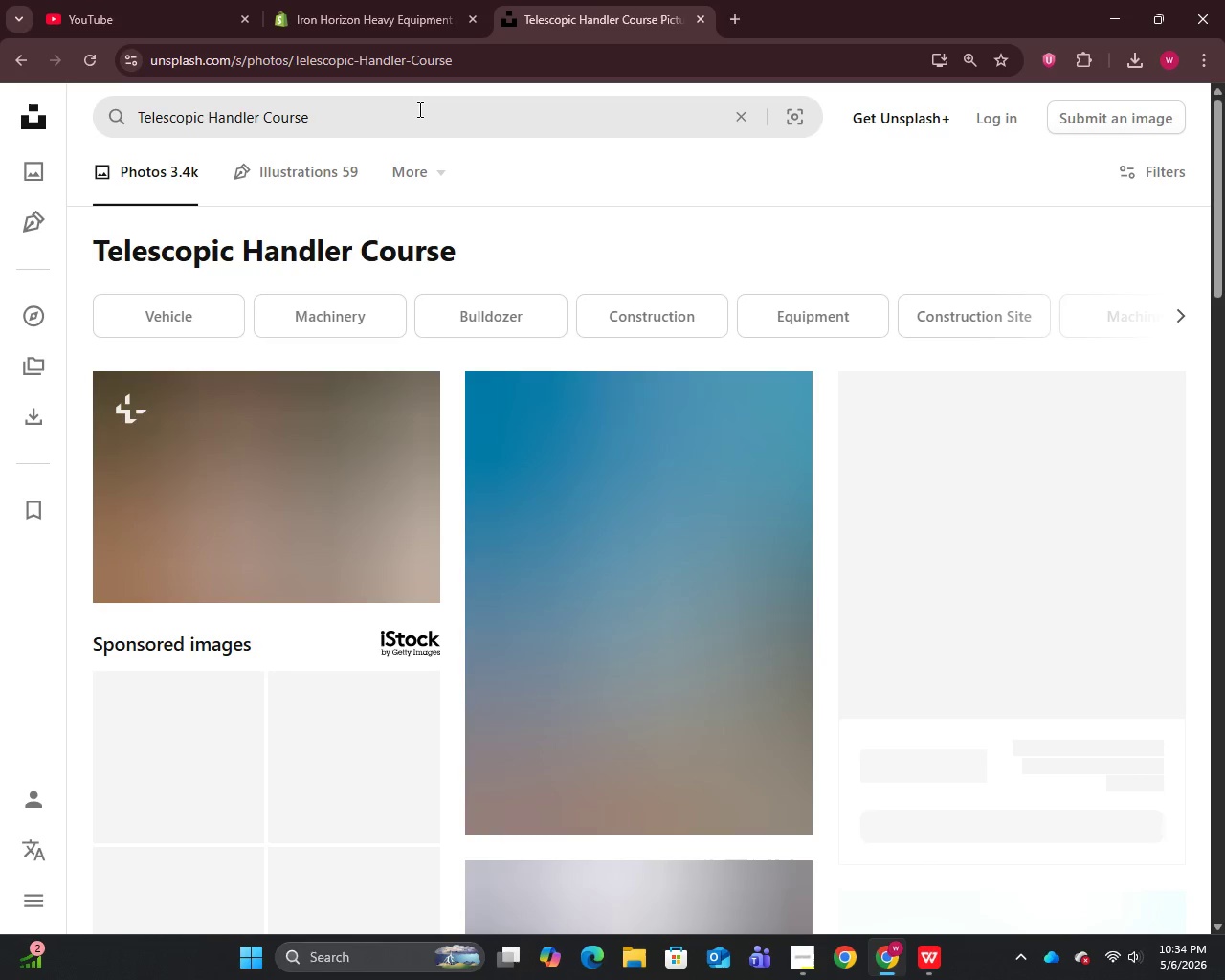 
mouse_move([470, 734])
 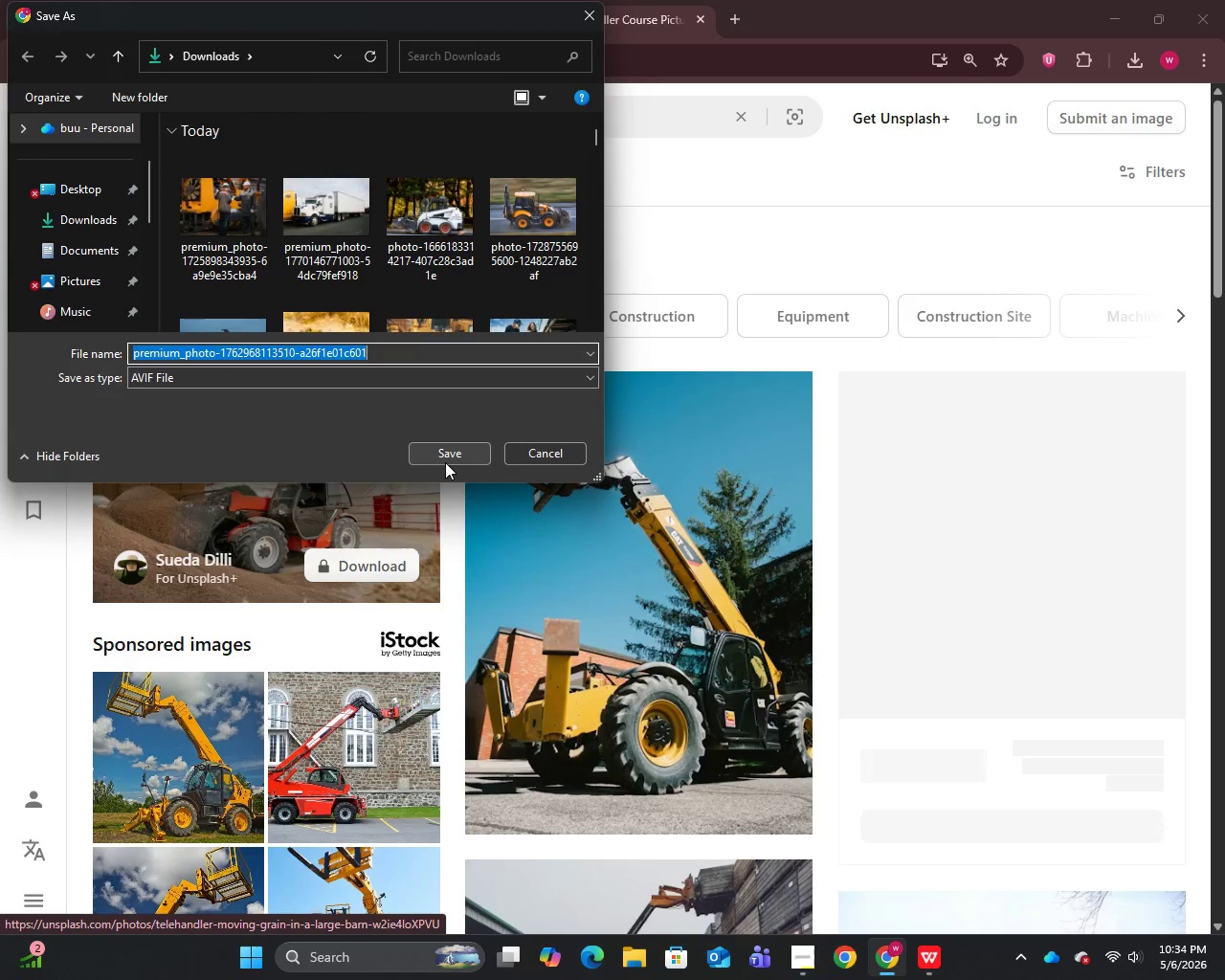 
left_click([445, 449])
 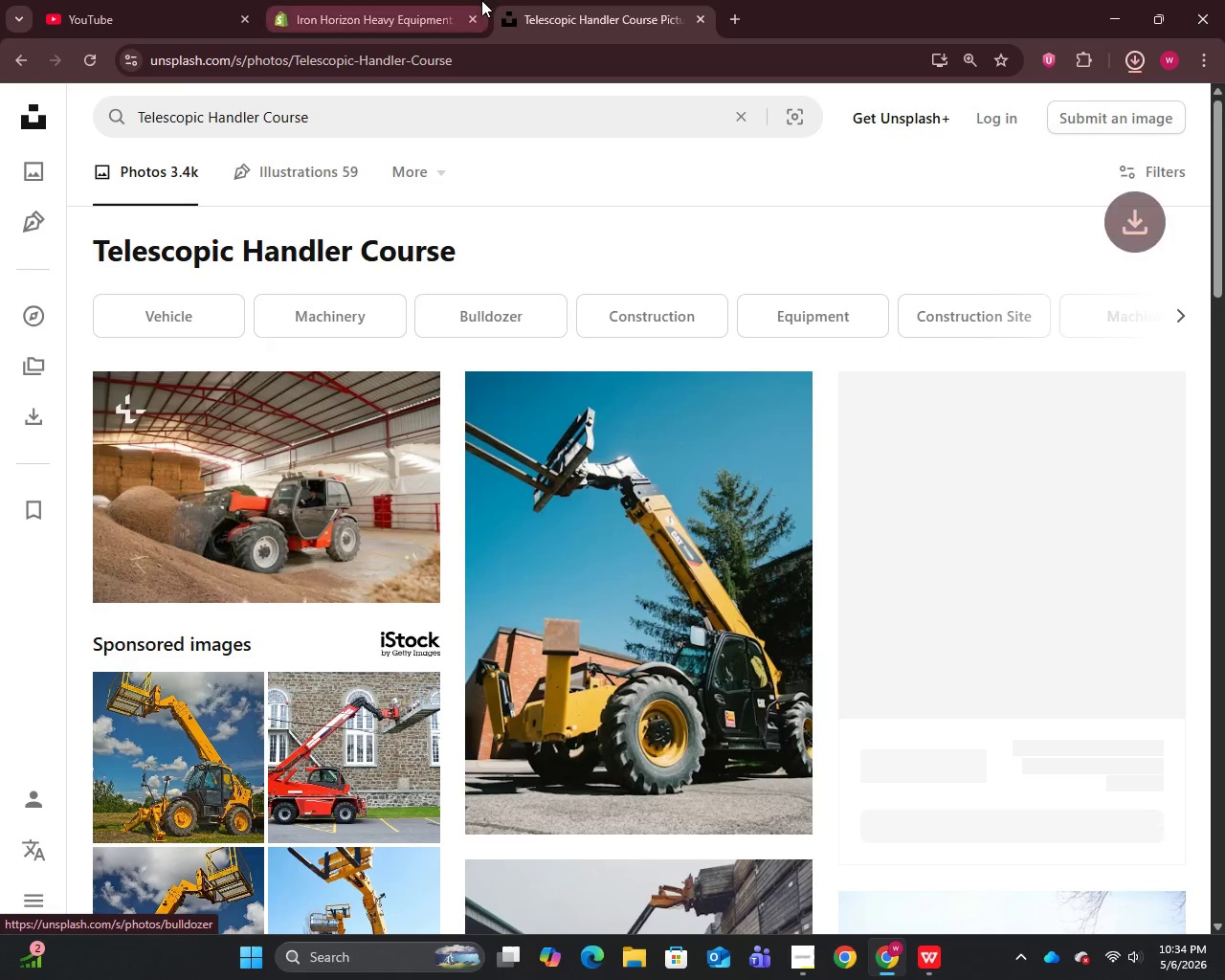 
left_click([480, 0])
 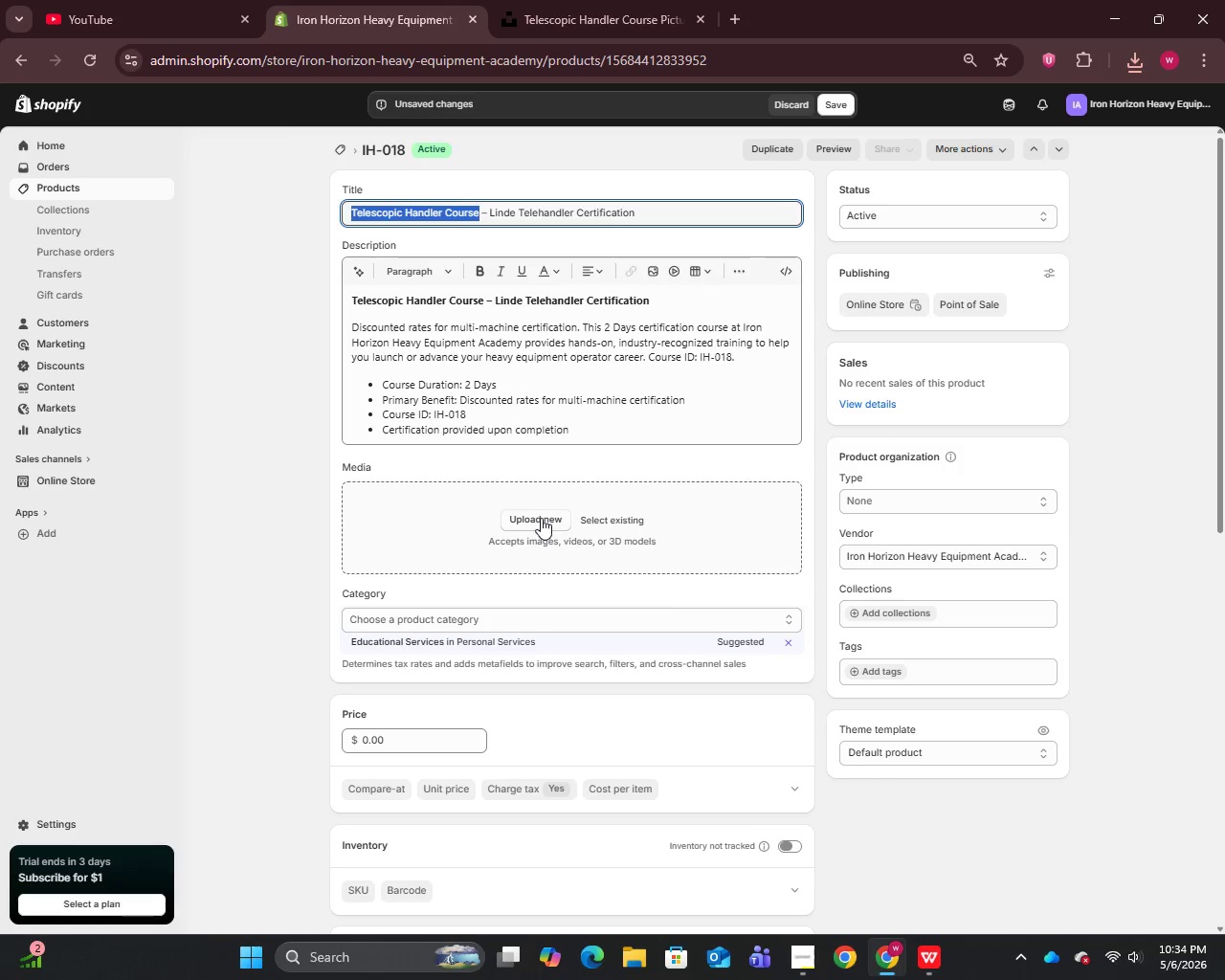 
left_click([541, 518])
 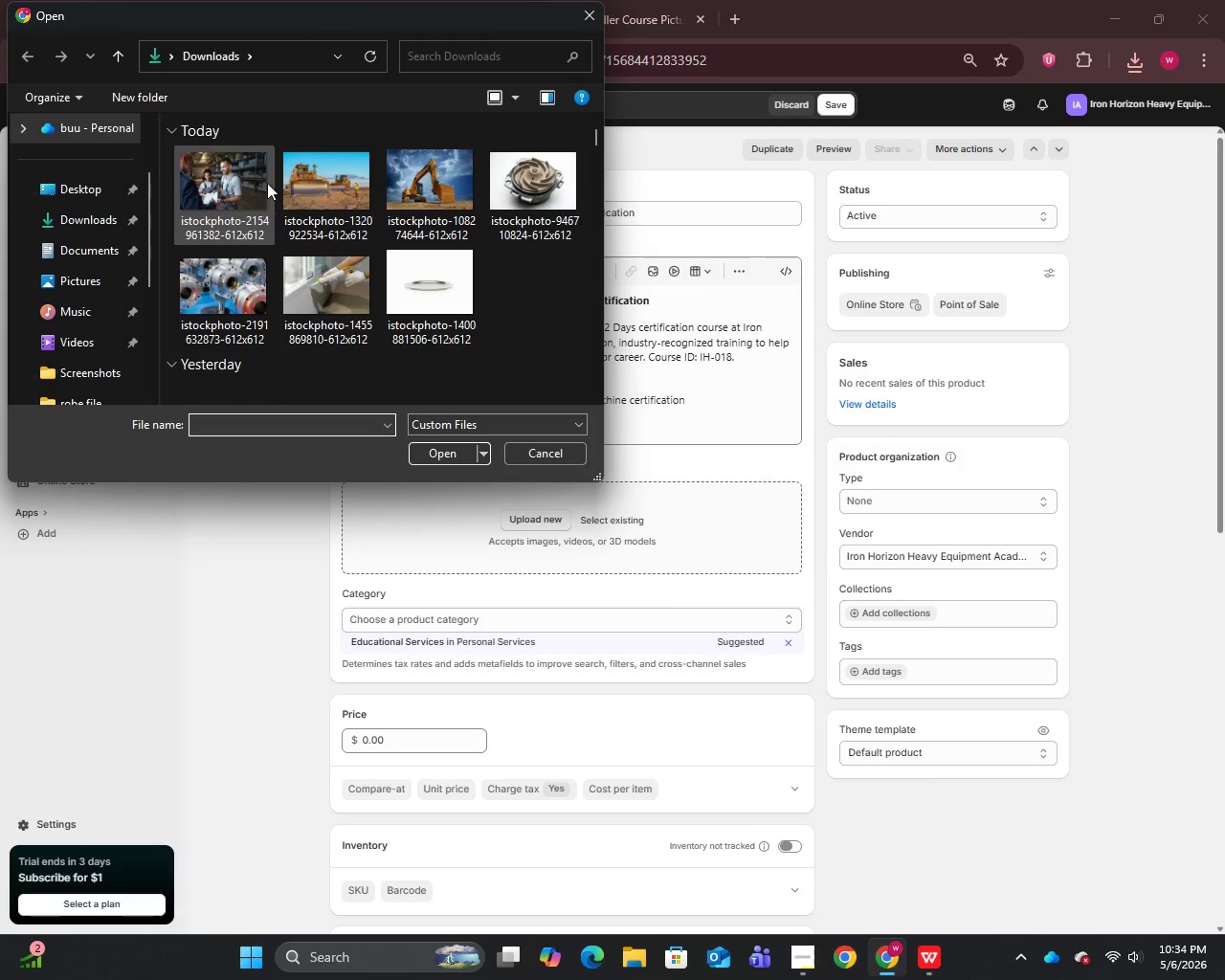 
left_click([258, 181])
 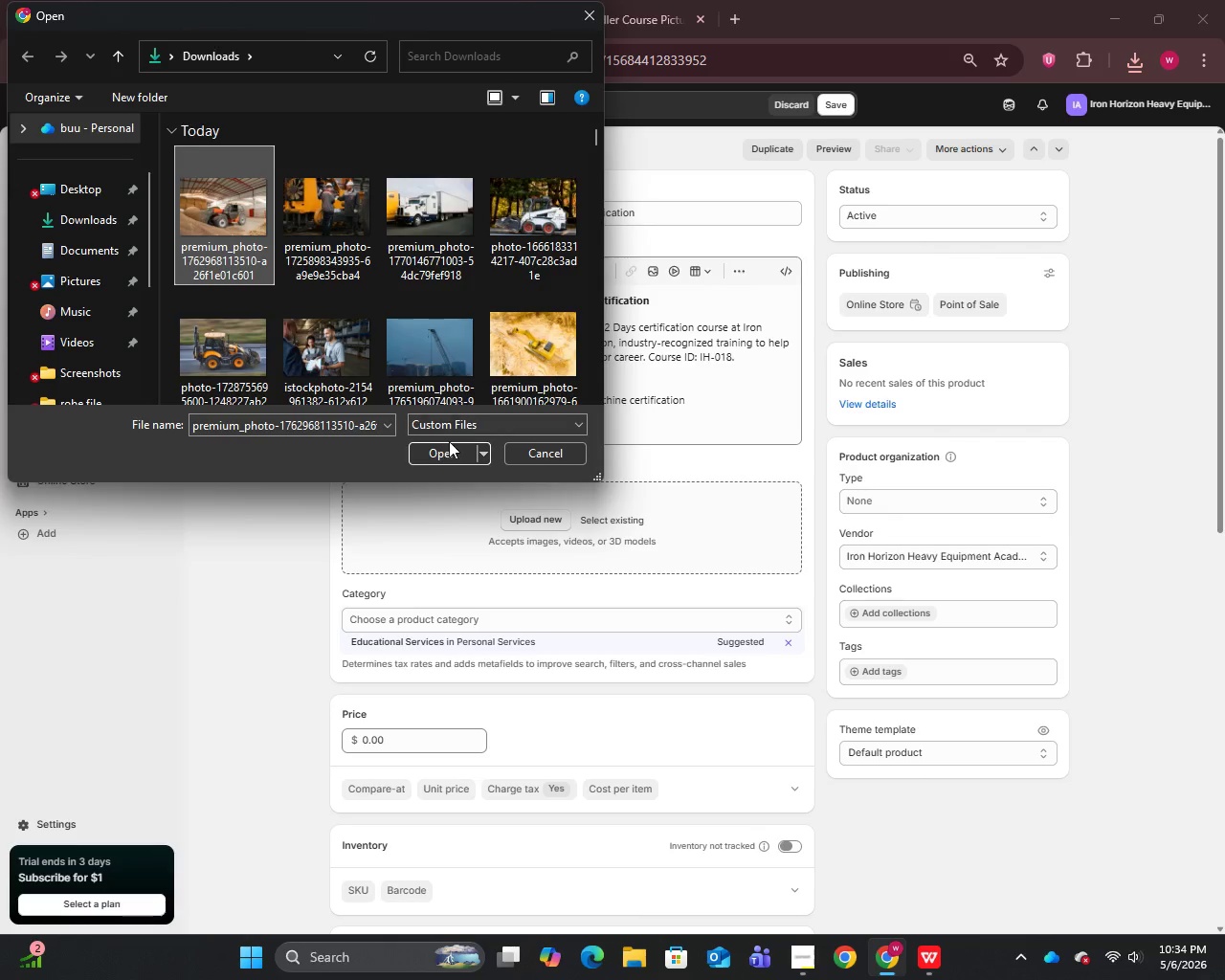 
left_click([449, 451])
 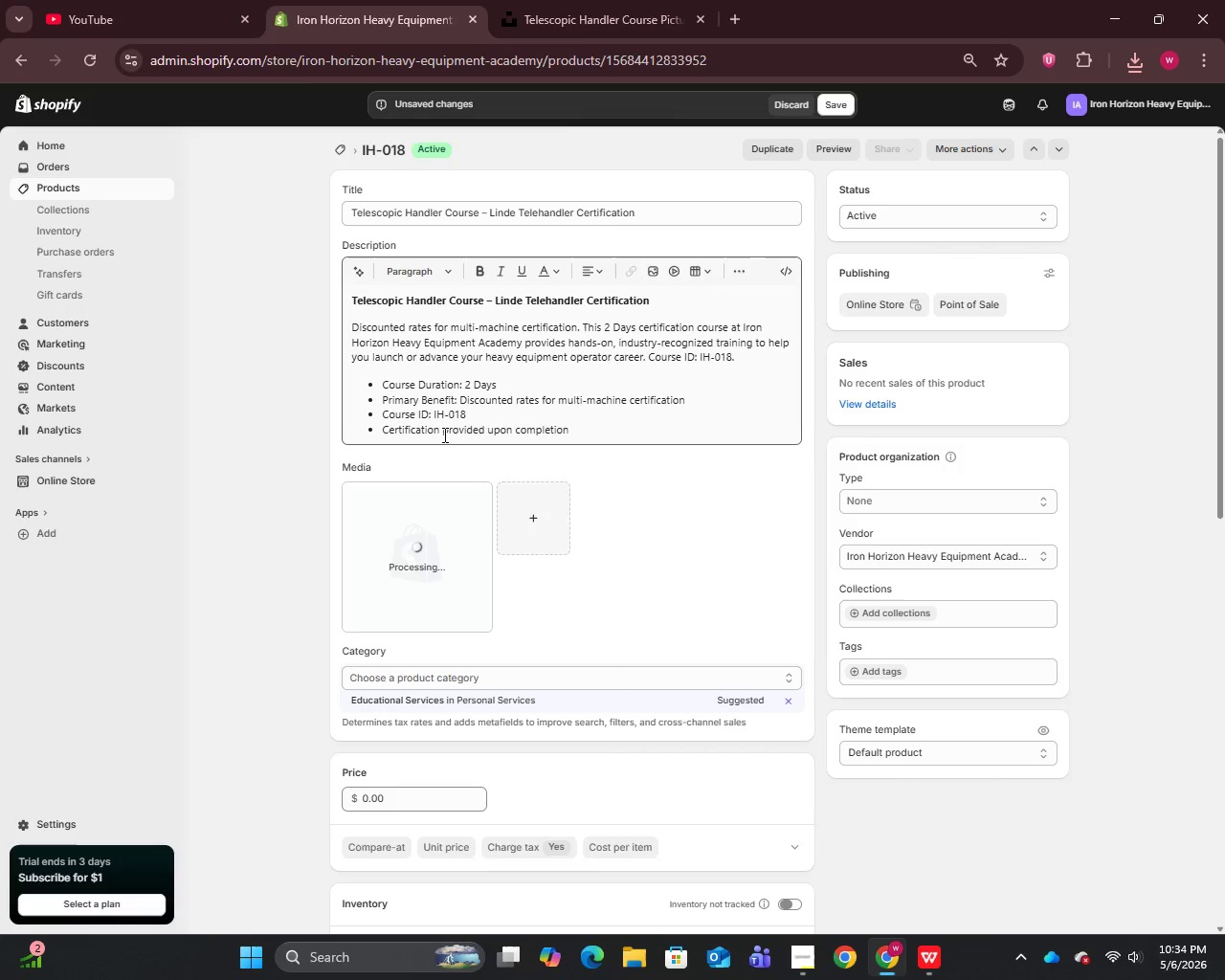 
wait(6.78)
 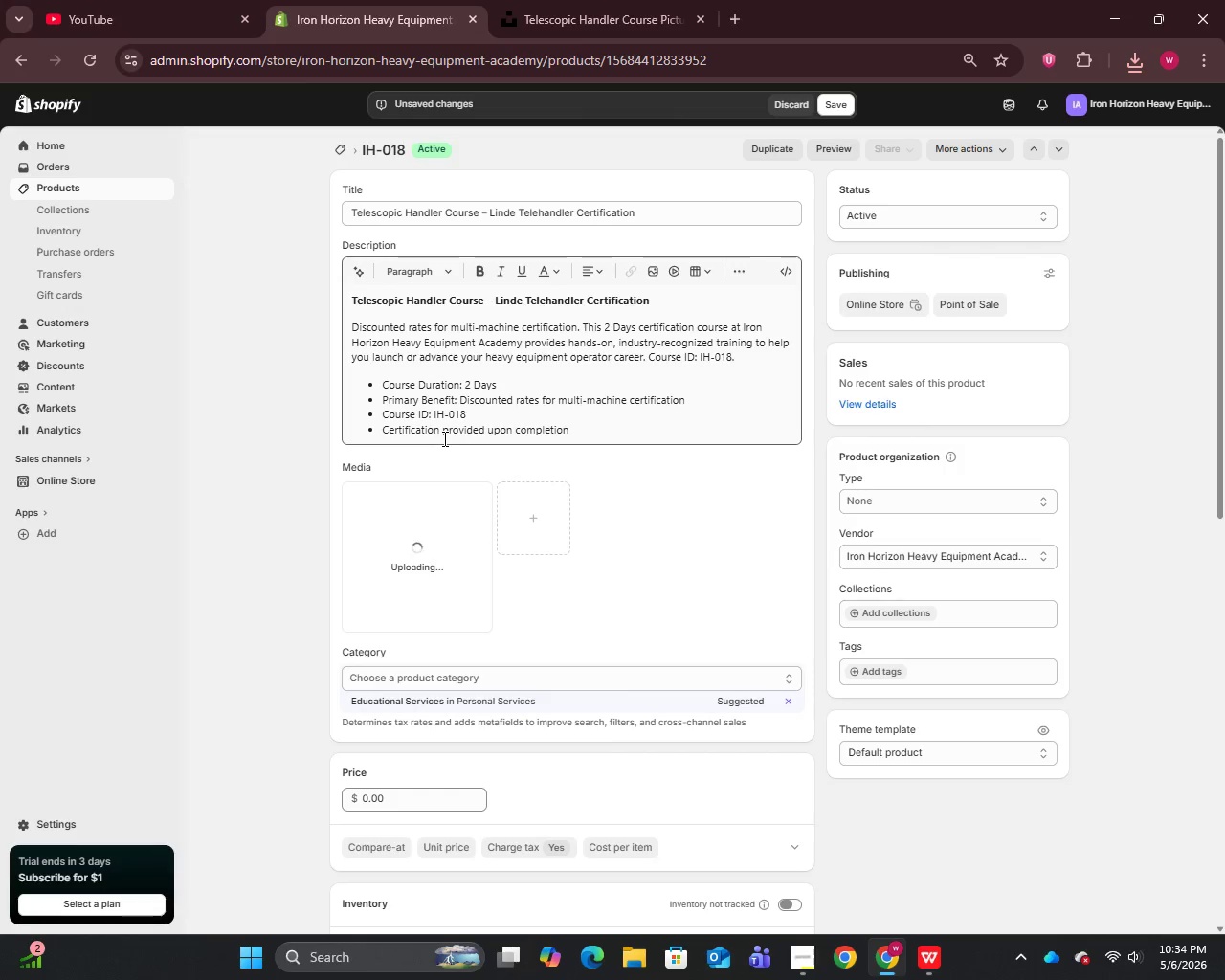 
left_click([431, 544])
 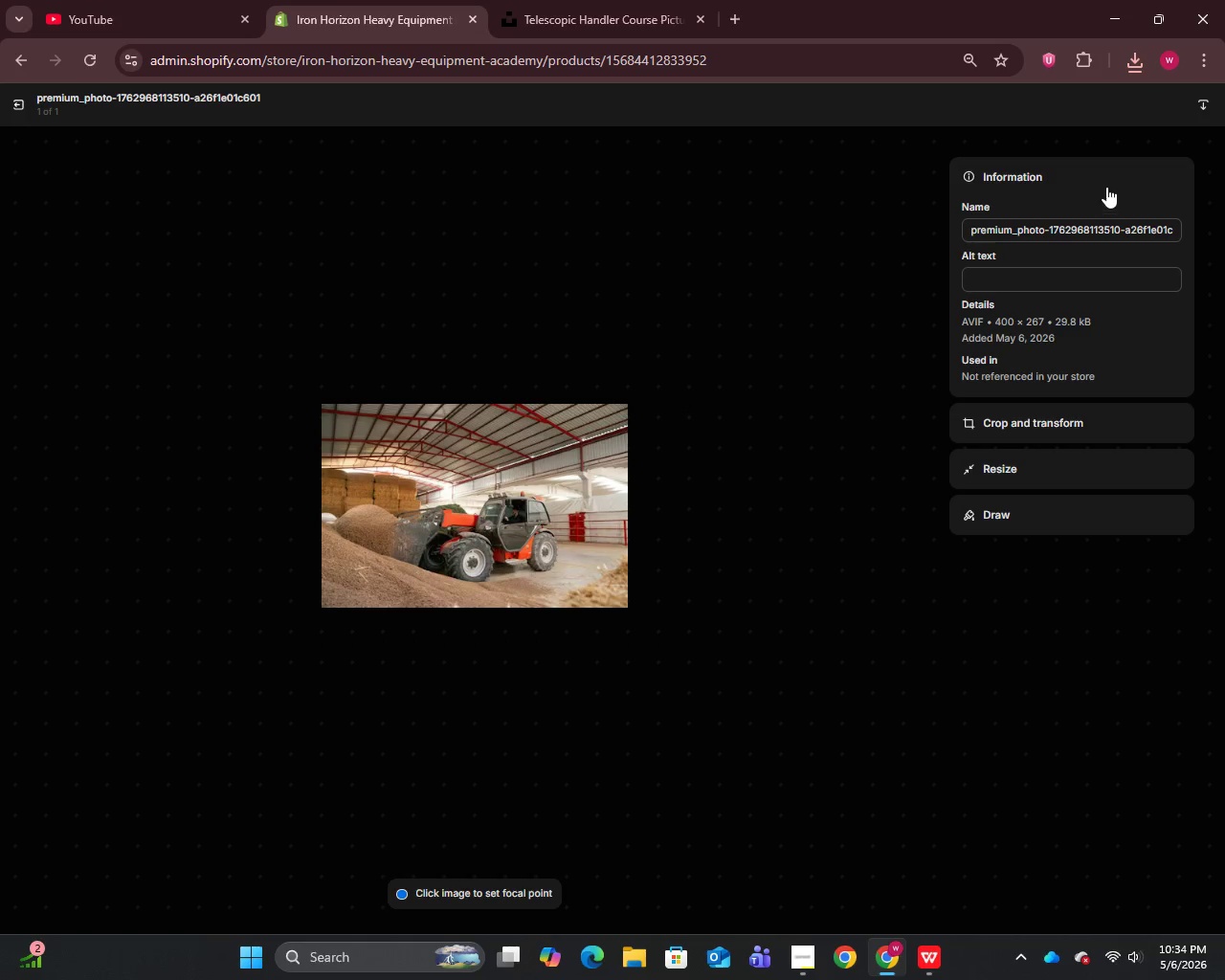 
left_click([1032, 227])
 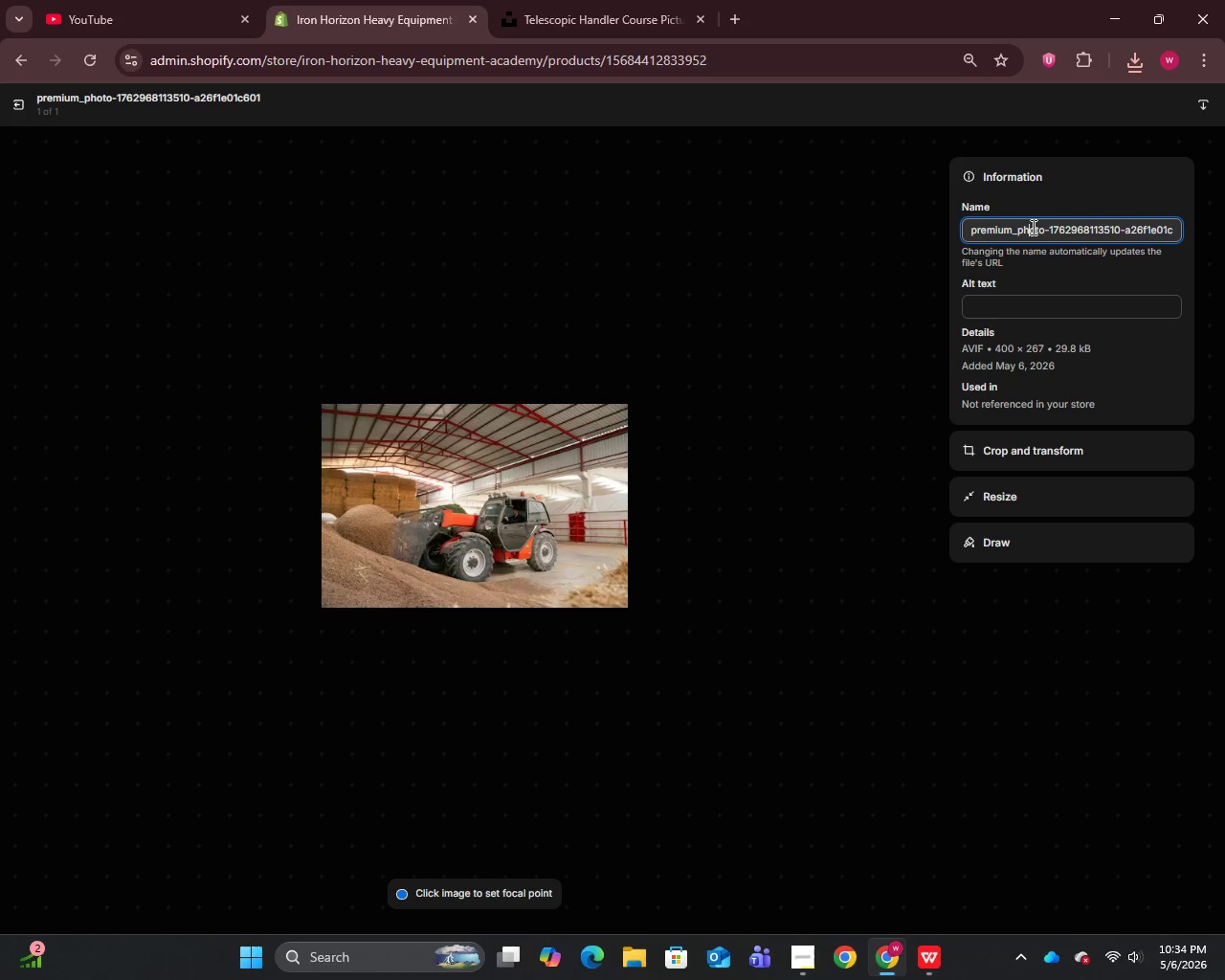 
key(Control+A)
 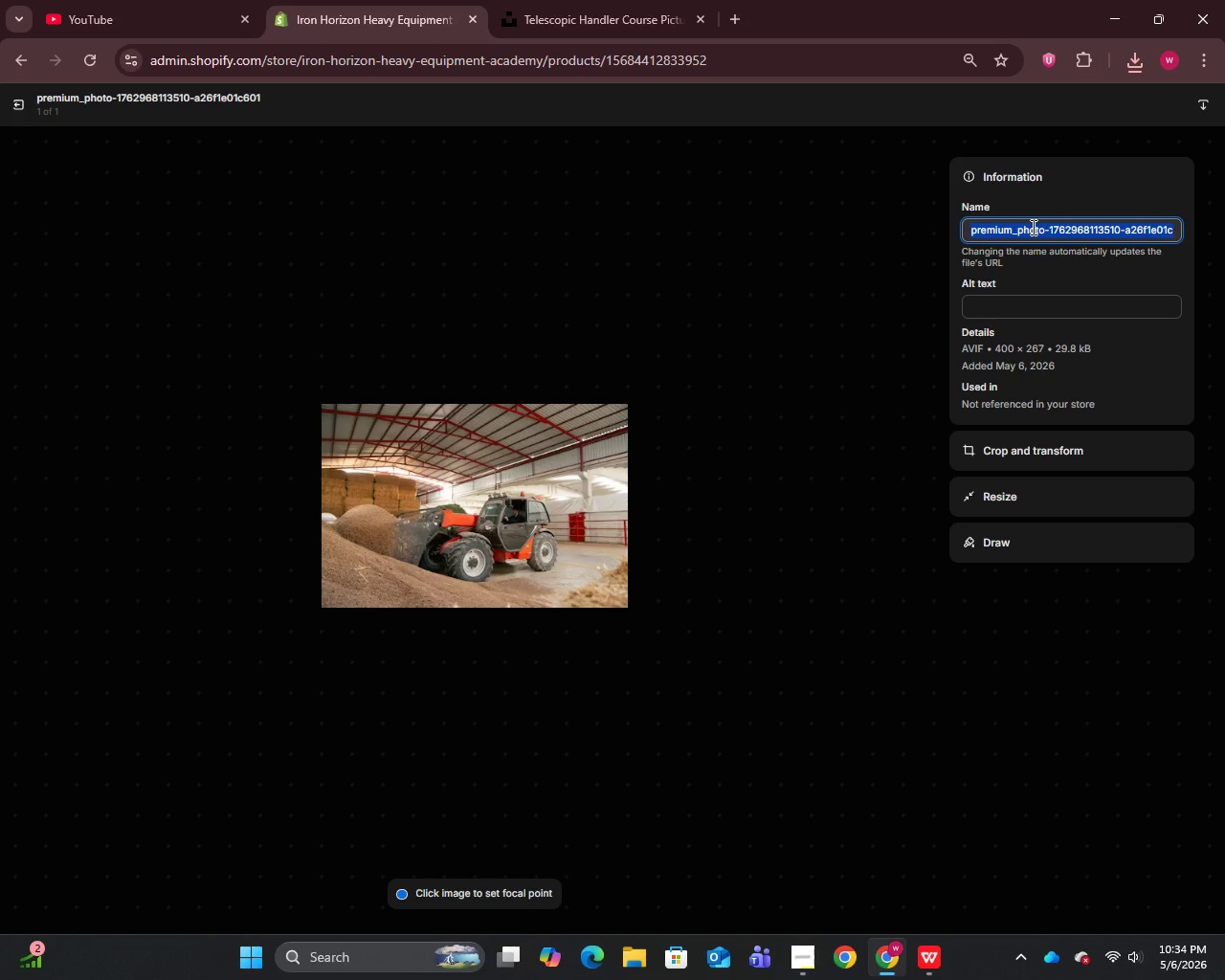 
key(Control+V)
 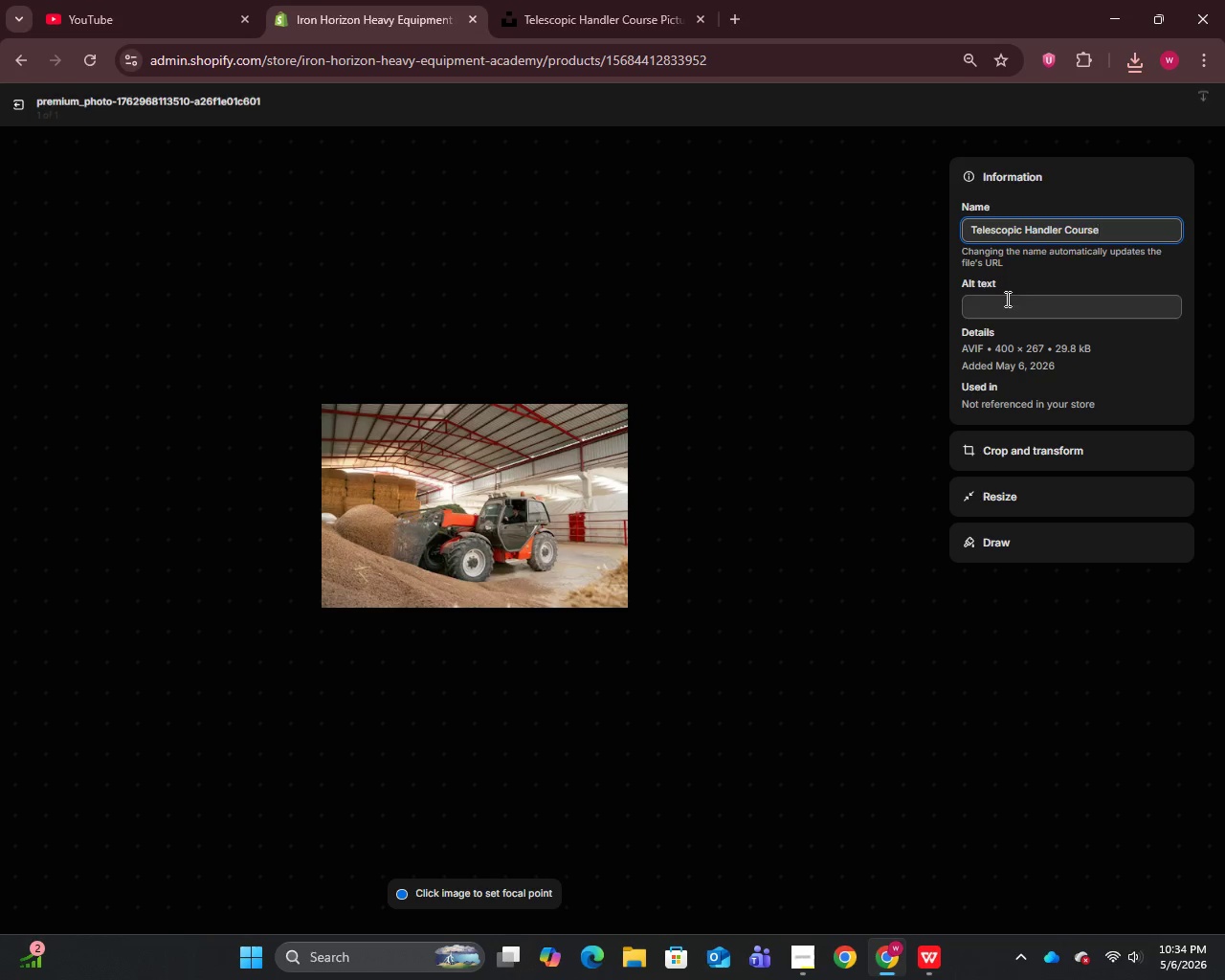 
left_click([1006, 299])
 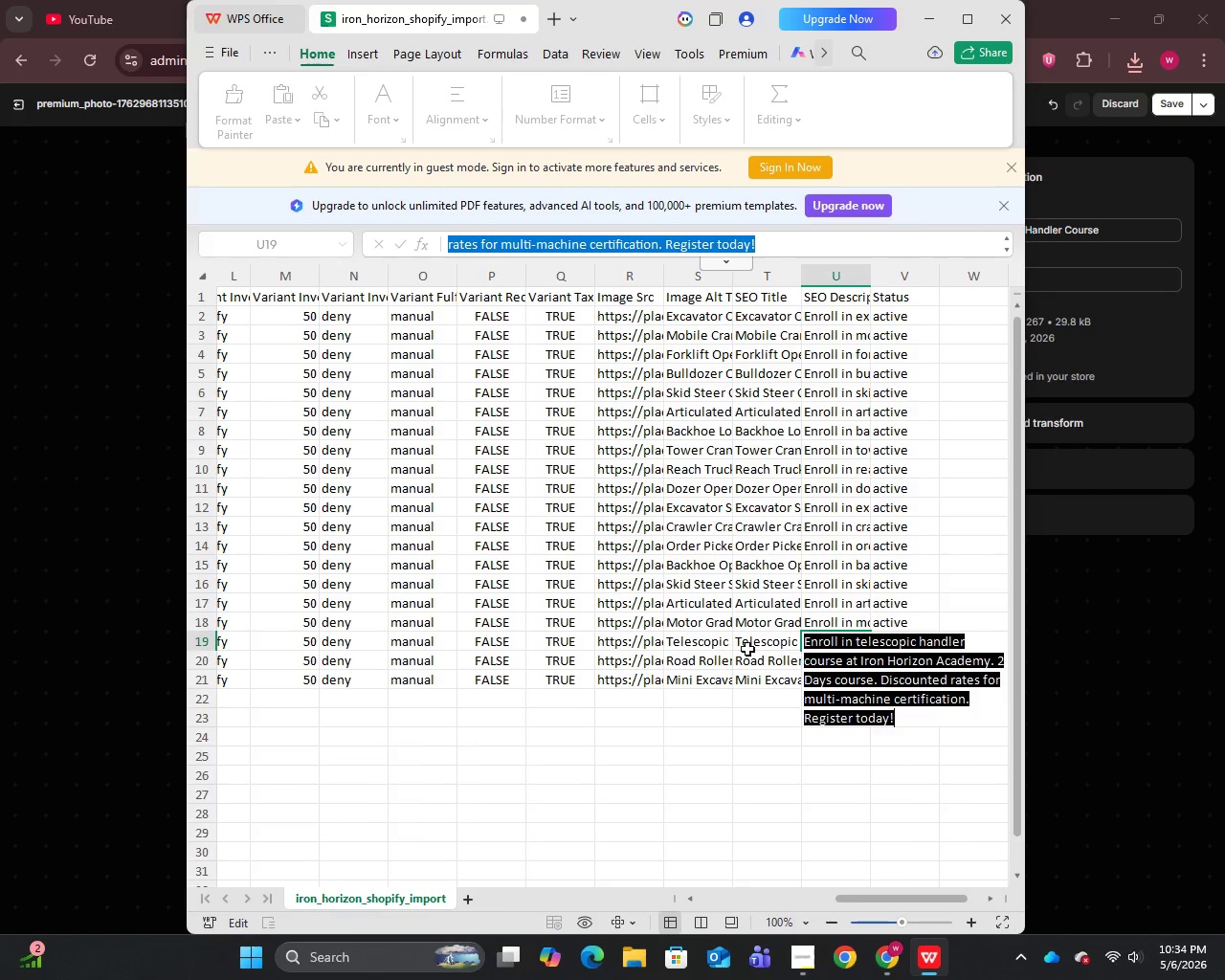 
left_click([691, 640])
 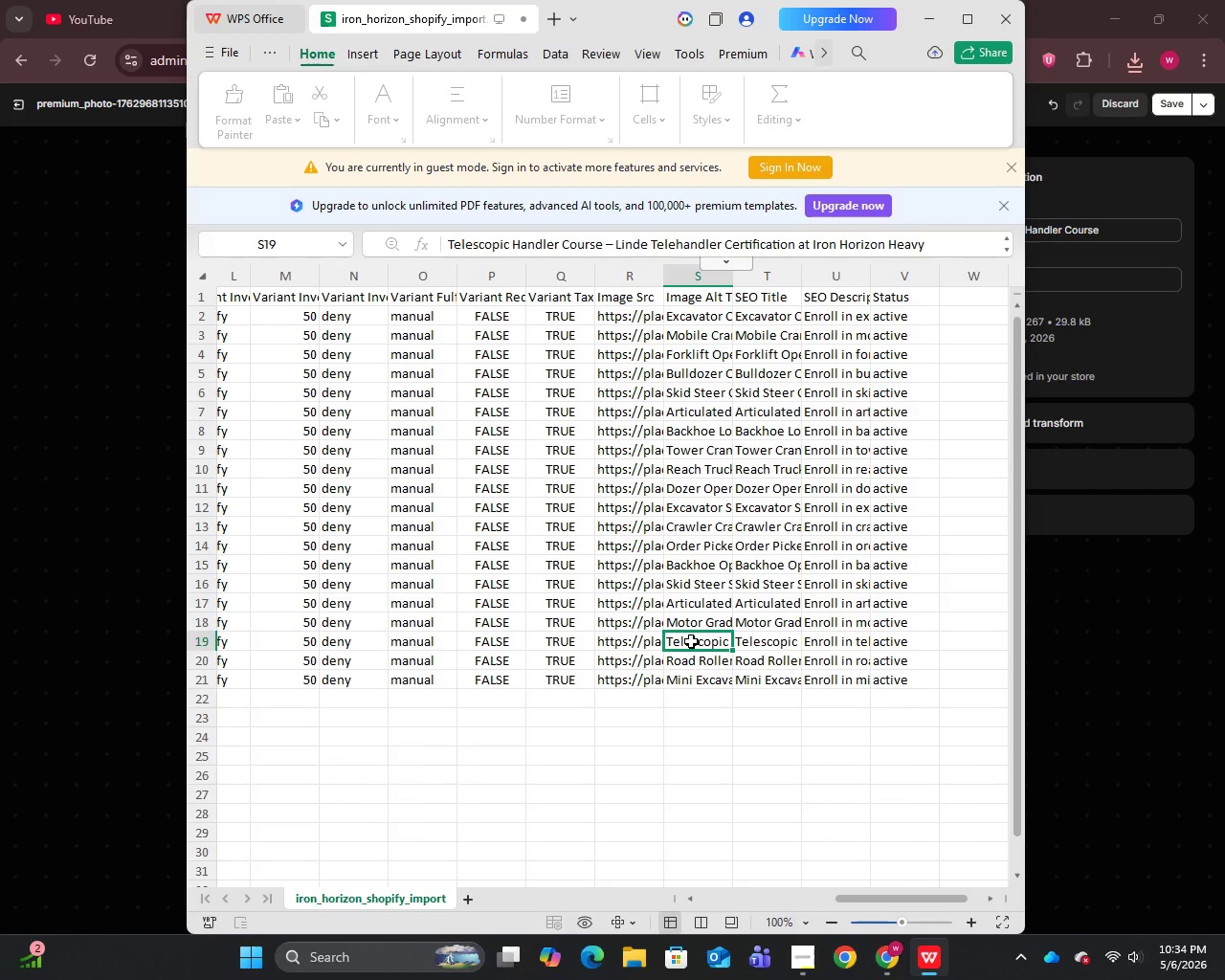 
double_click([691, 640])
 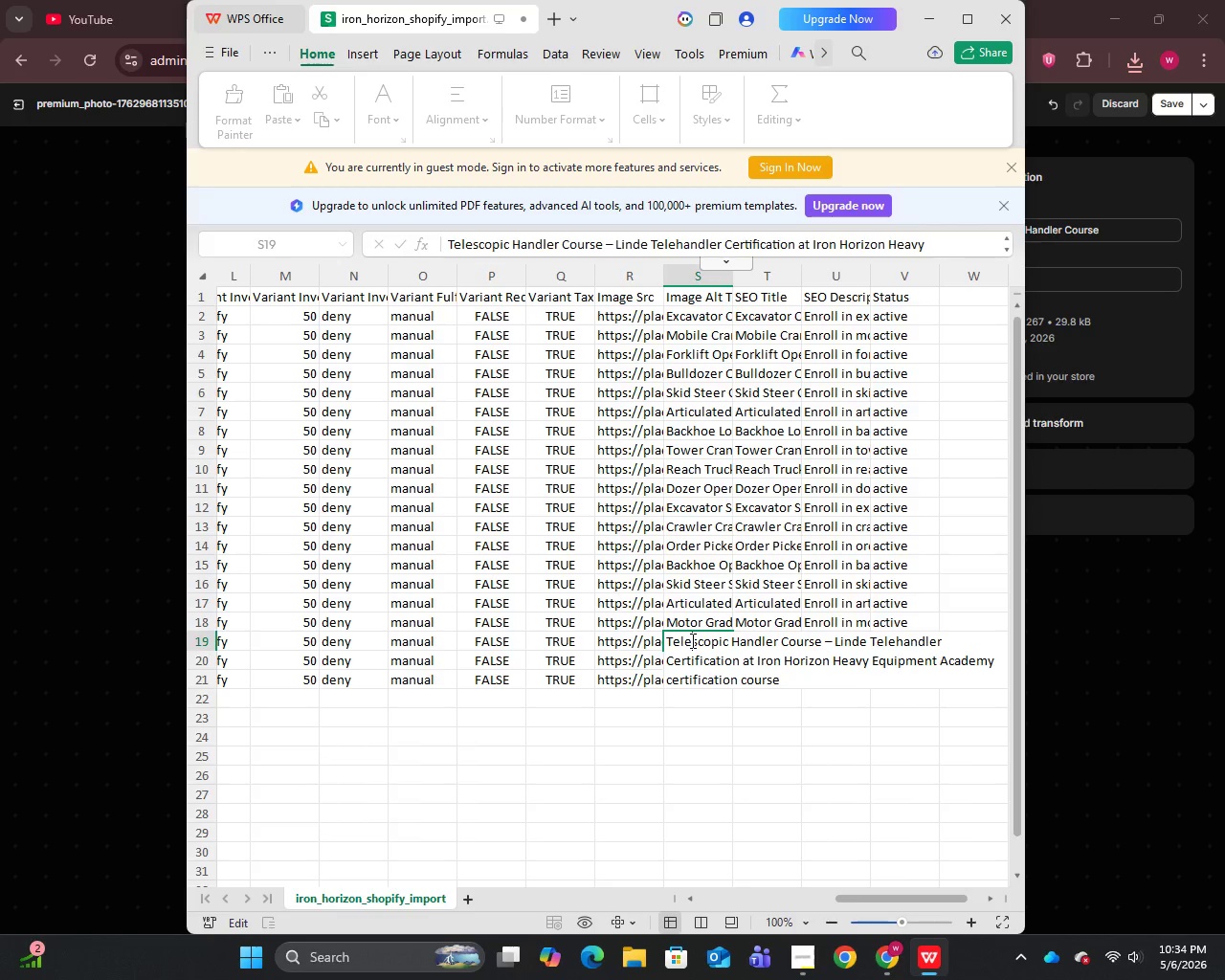 
key(Control+A)
 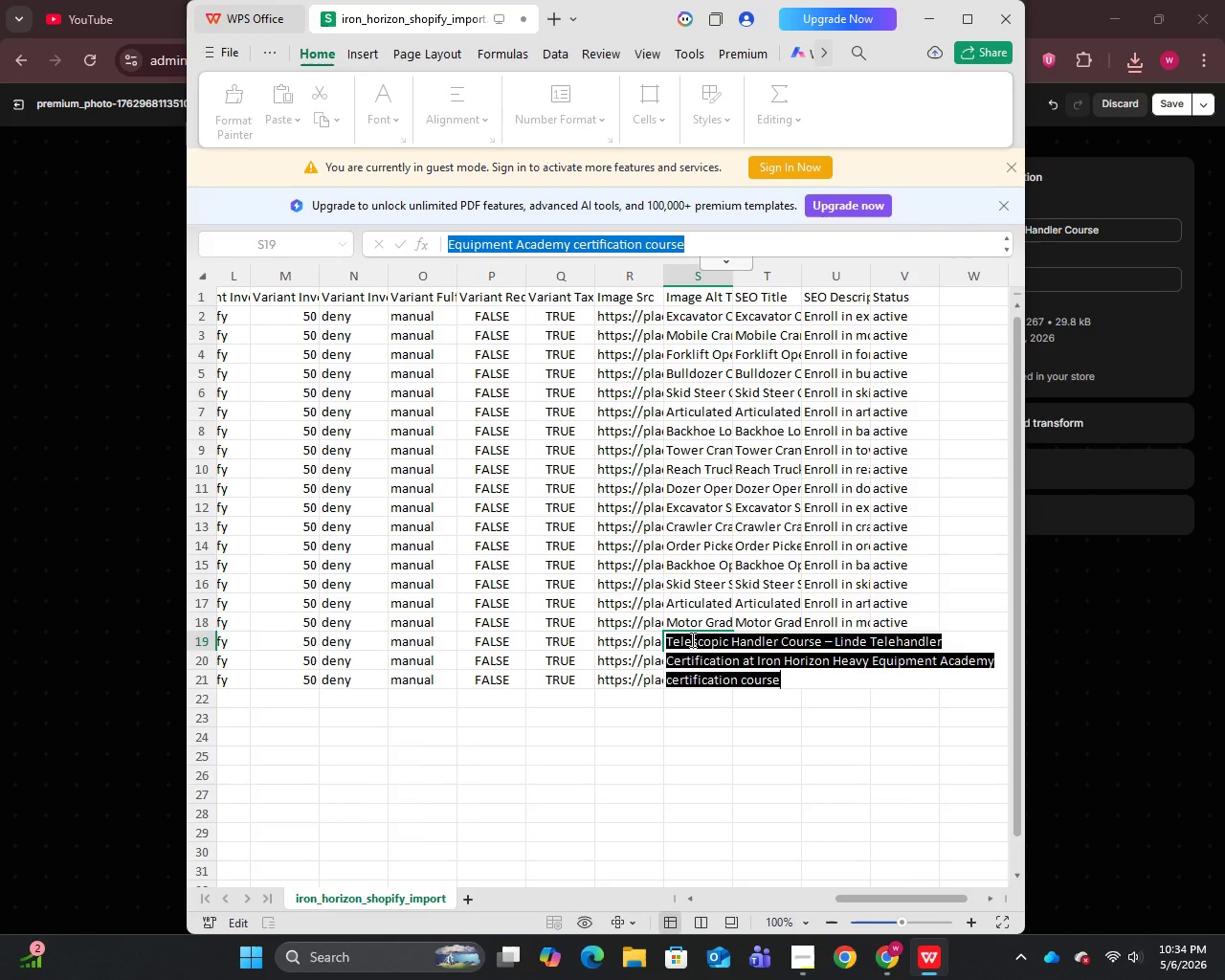 
key(Control+C)
 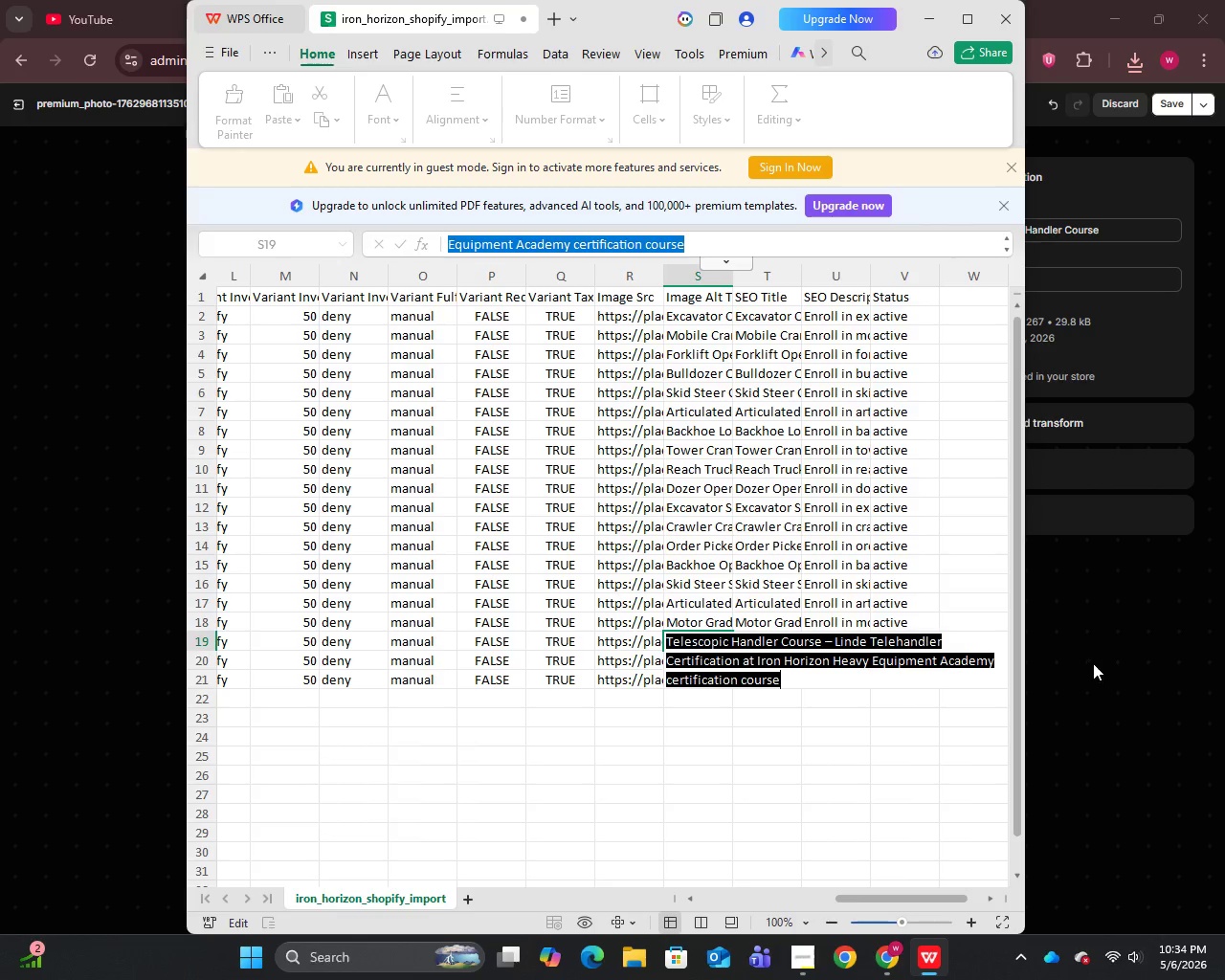 
left_click([1103, 647])
 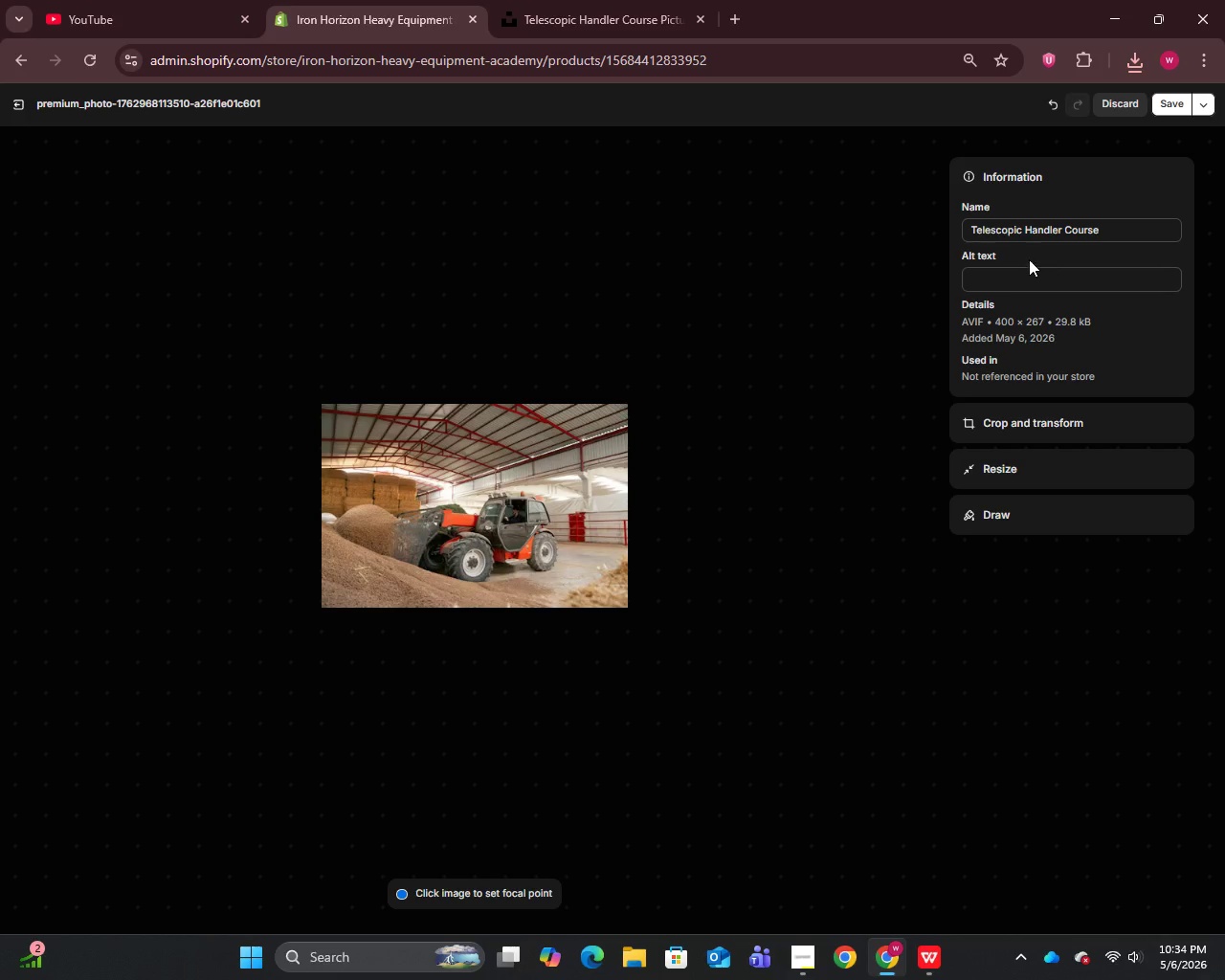 
left_click([1009, 275])
 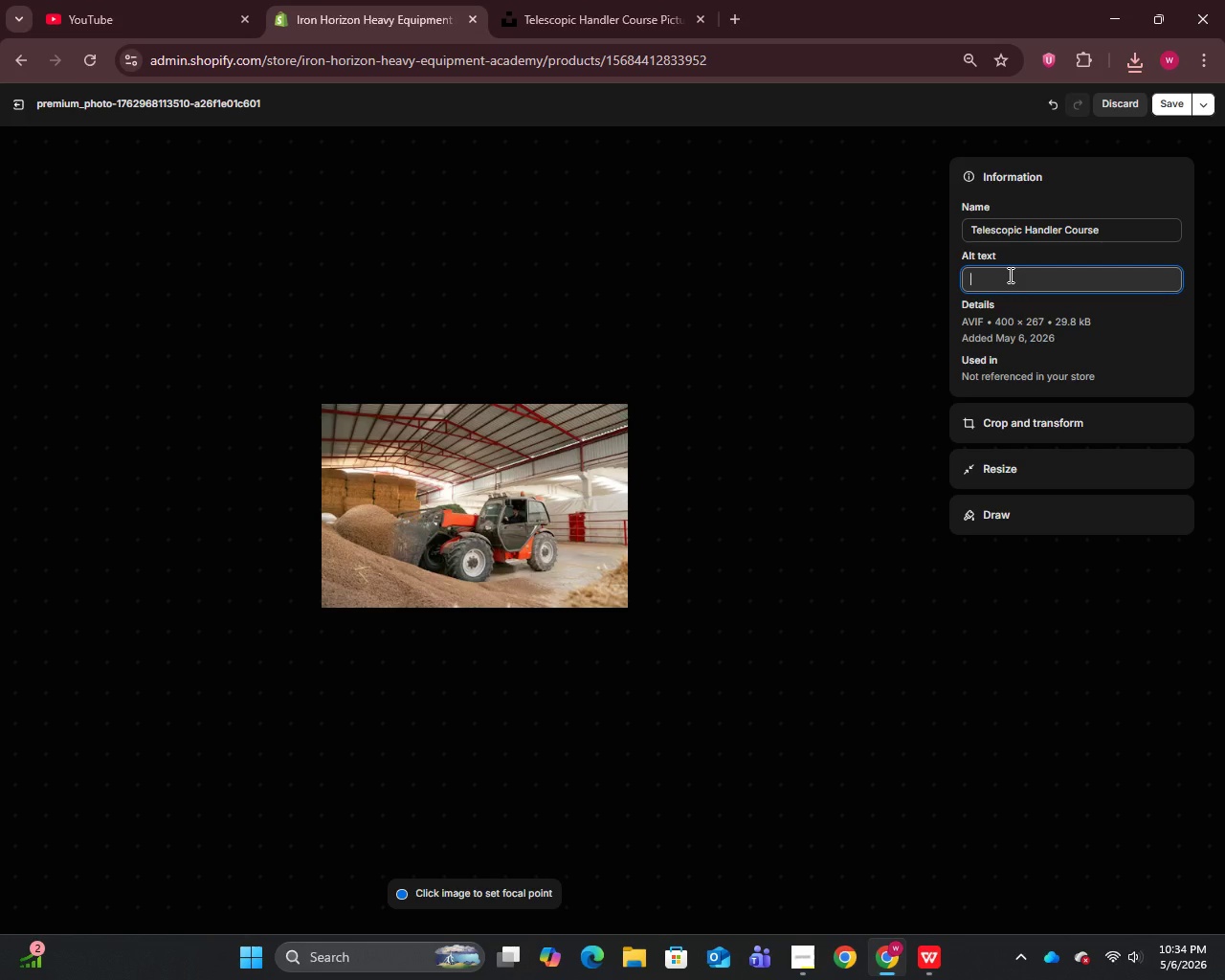 
key(Control+V)
 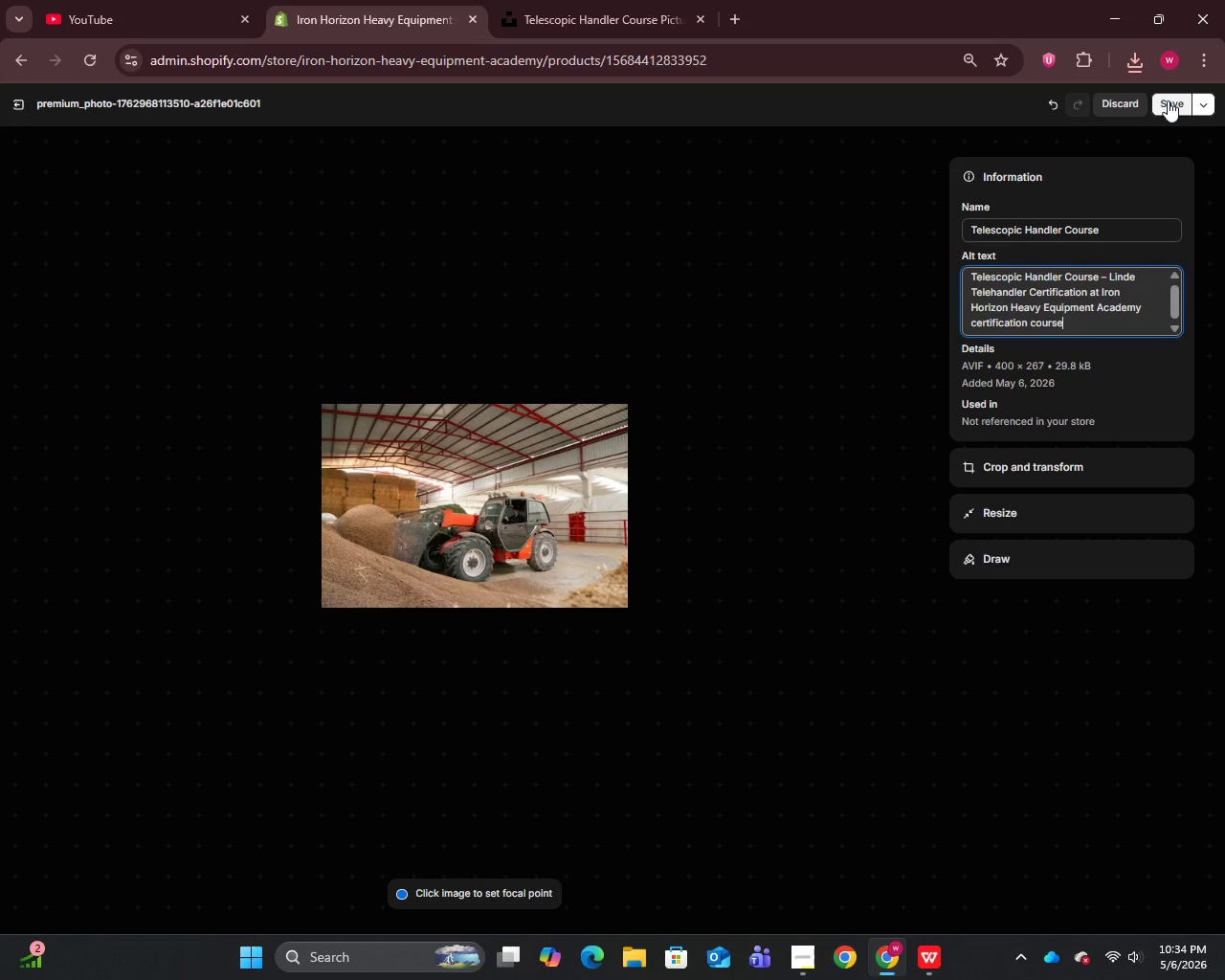 
left_click([1168, 100])
 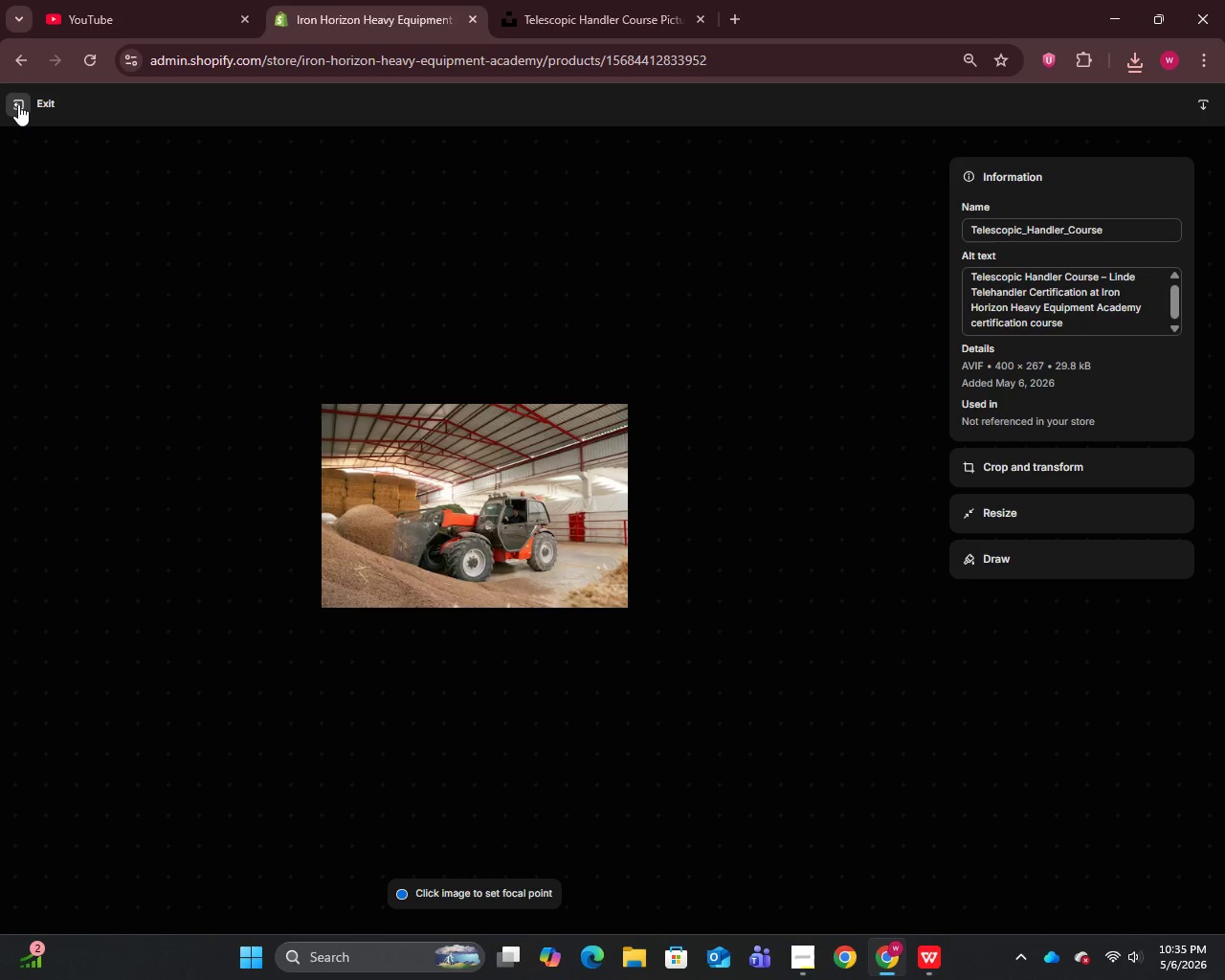 
left_click([18, 104])
 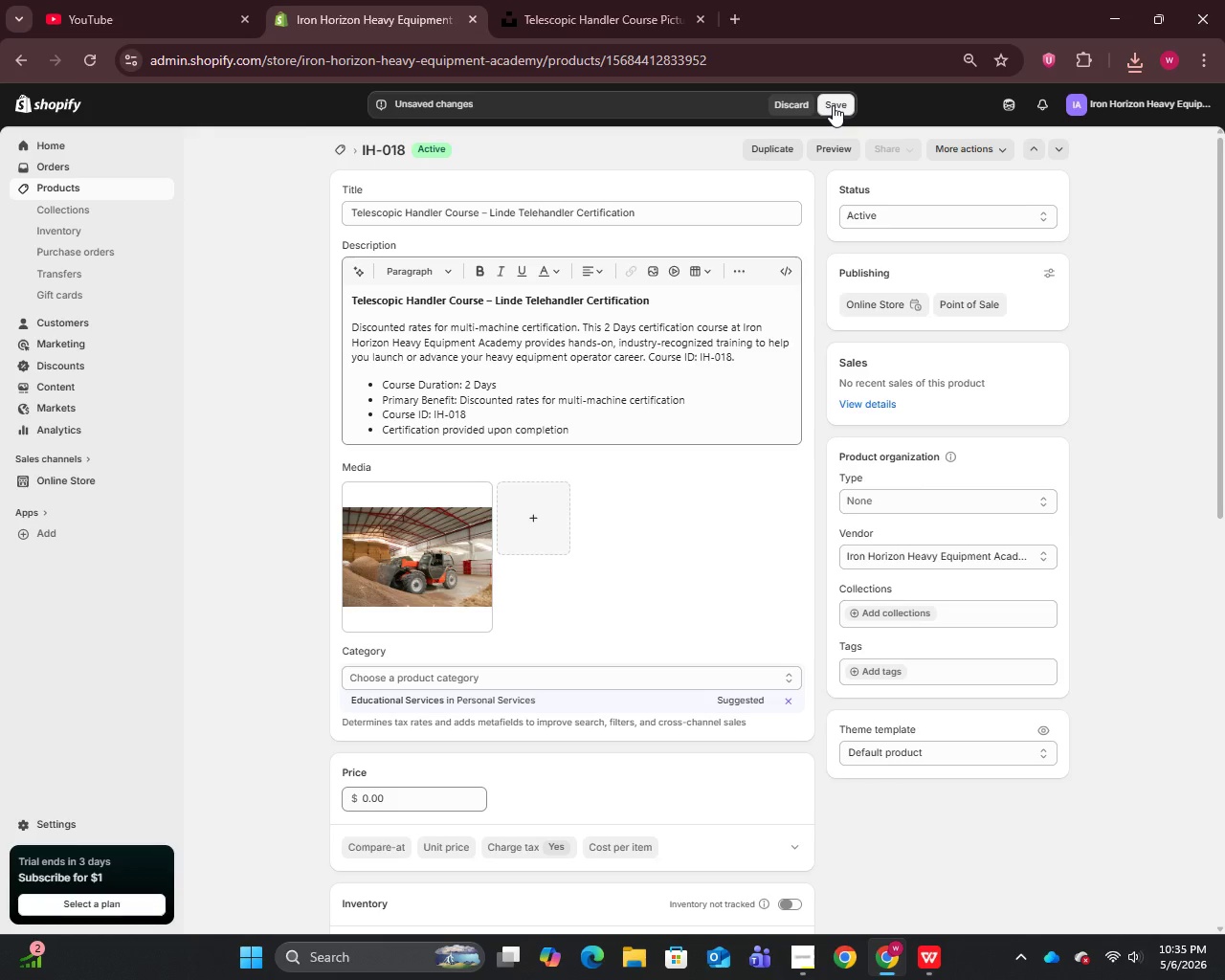 
wait(6.41)
 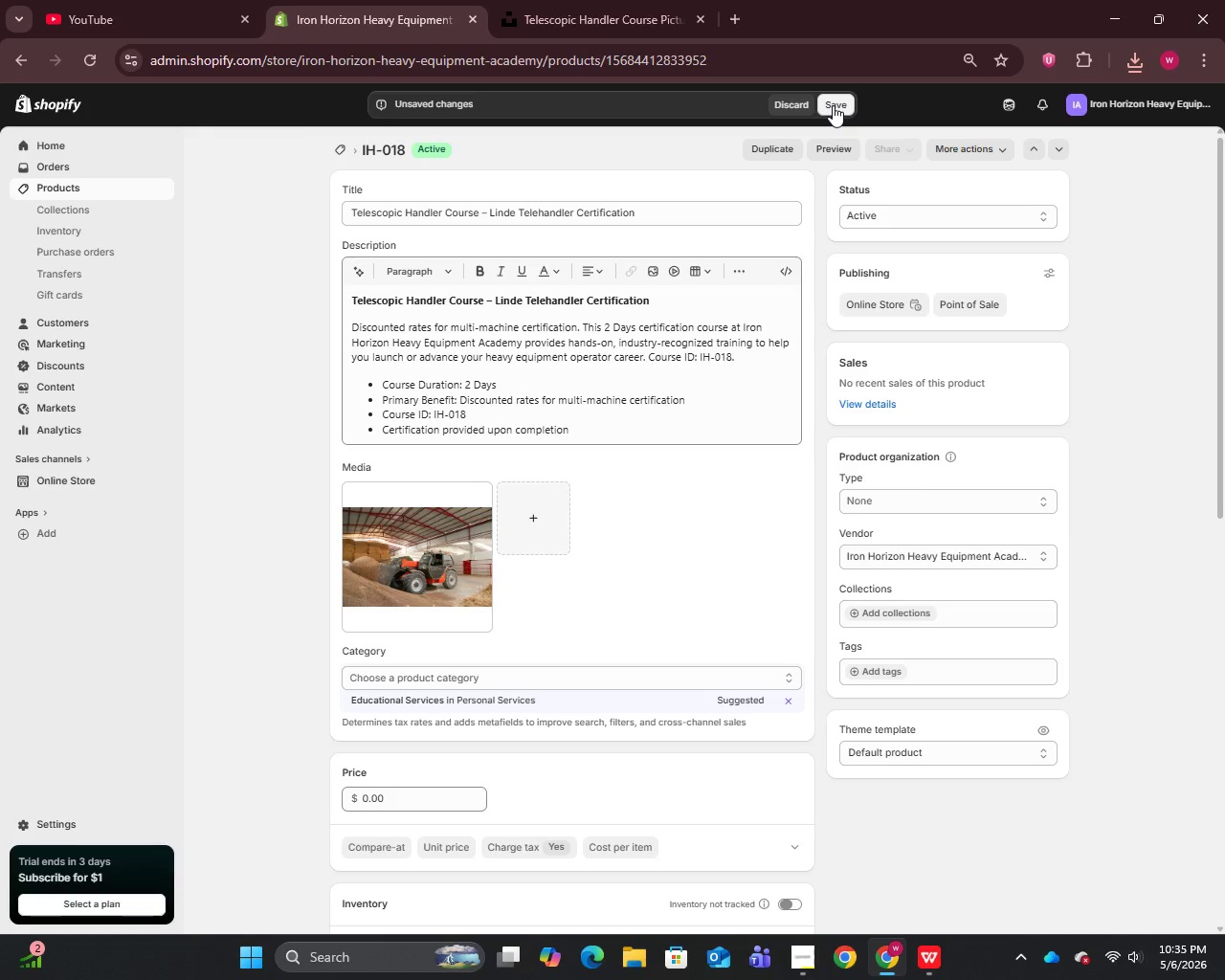 
left_click([872, 500])
 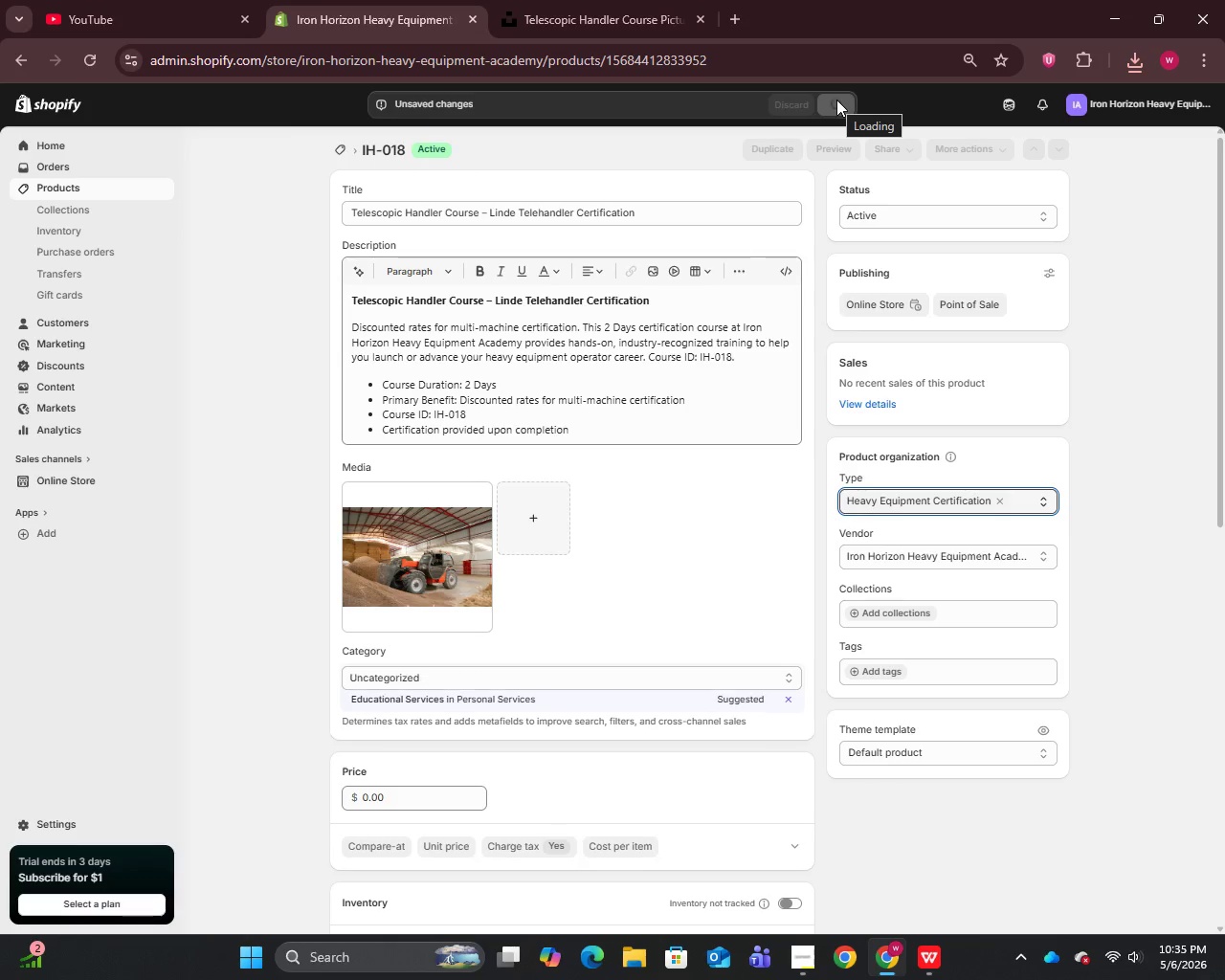 
wait(10.44)
 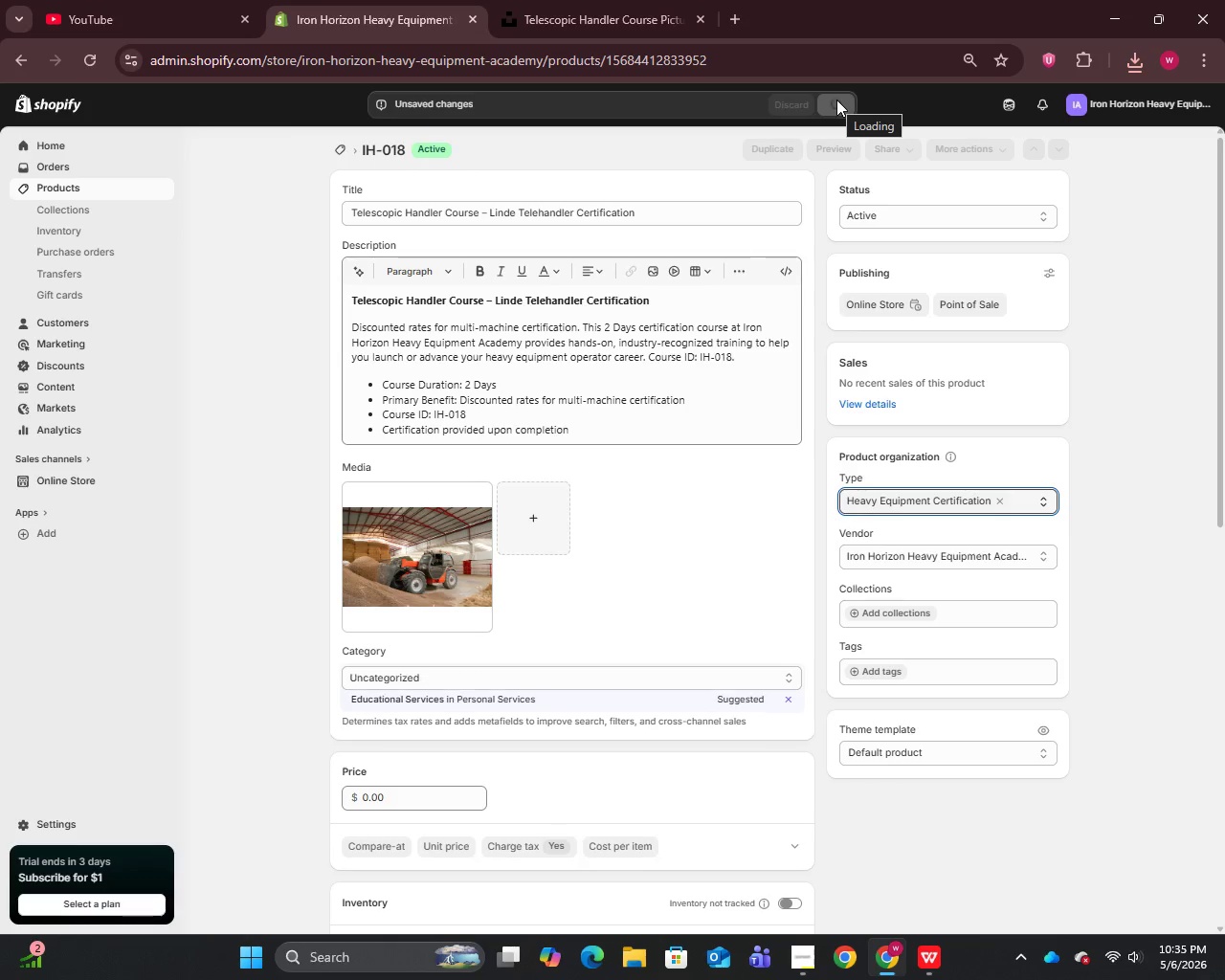 
left_click([764, 355])
 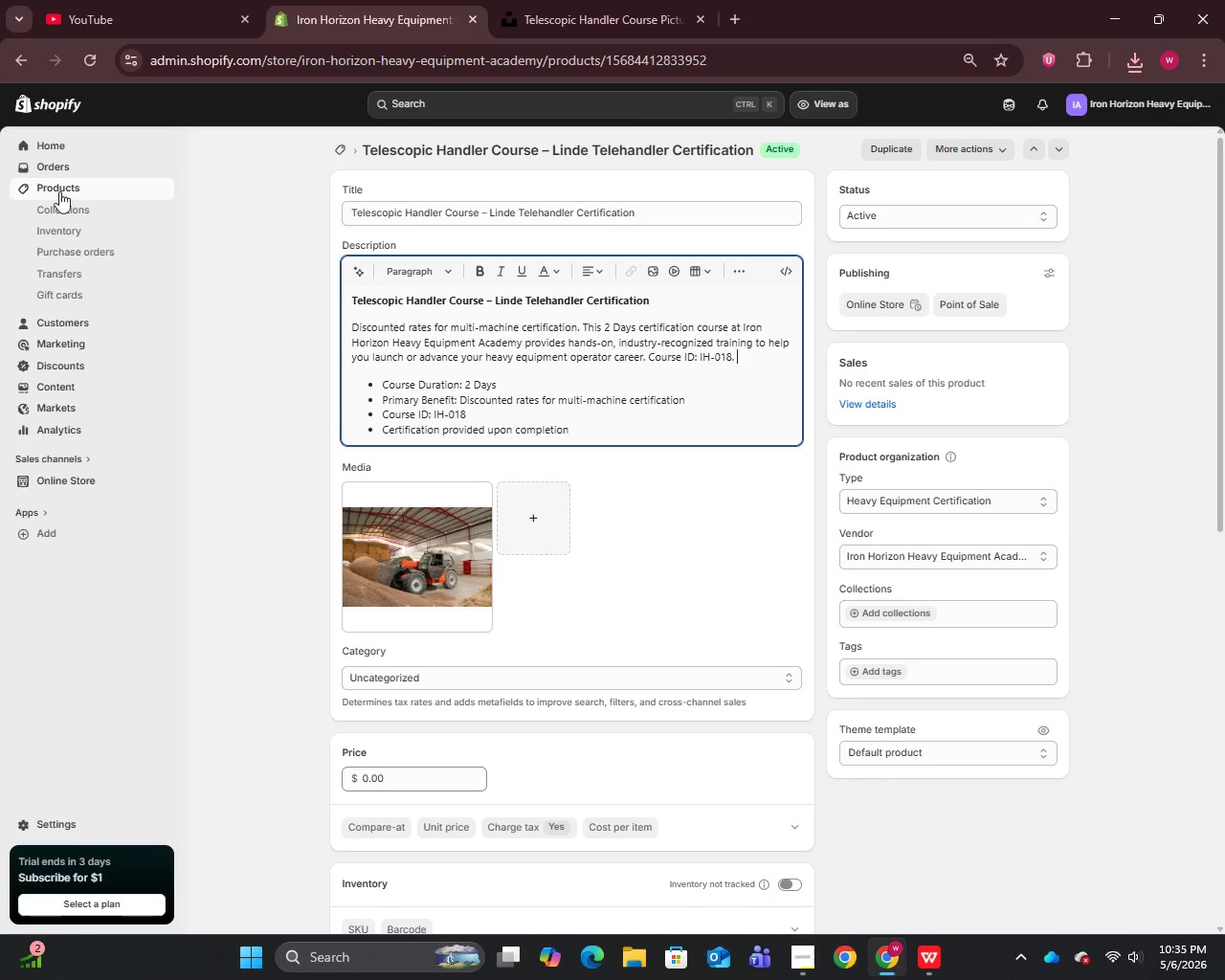 
left_click([63, 189])
 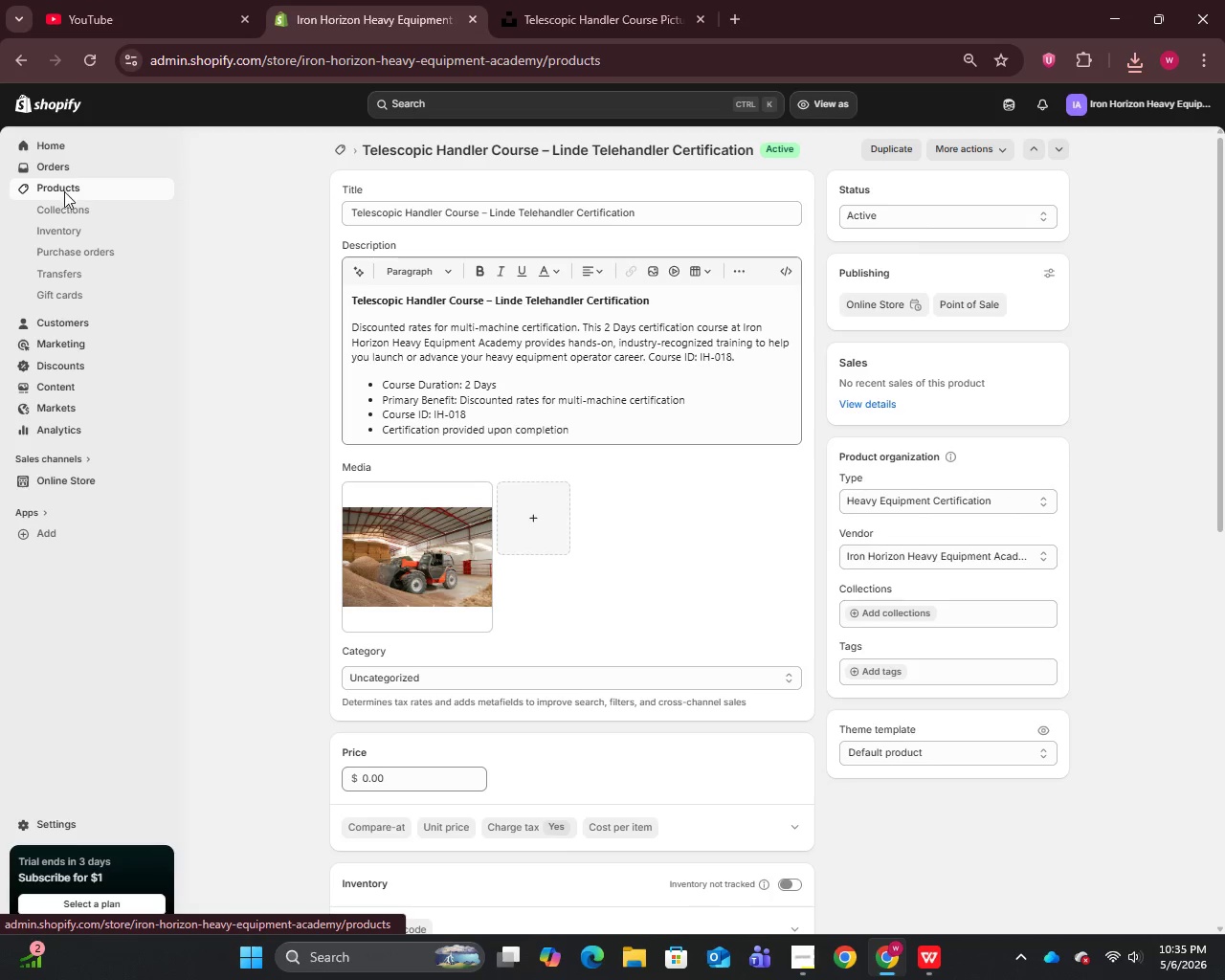 
mouse_move([157, 226])
 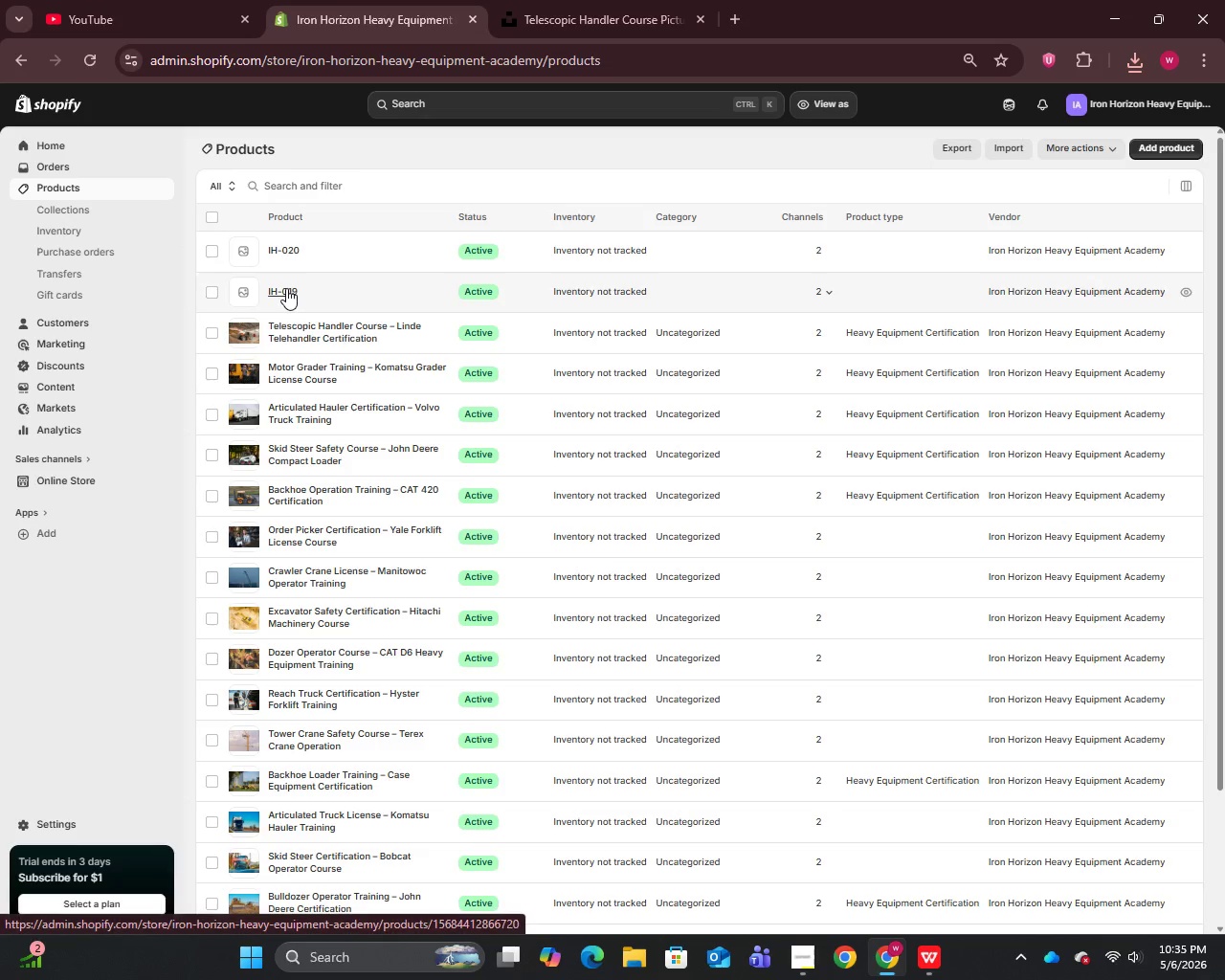 
left_click([286, 288])
 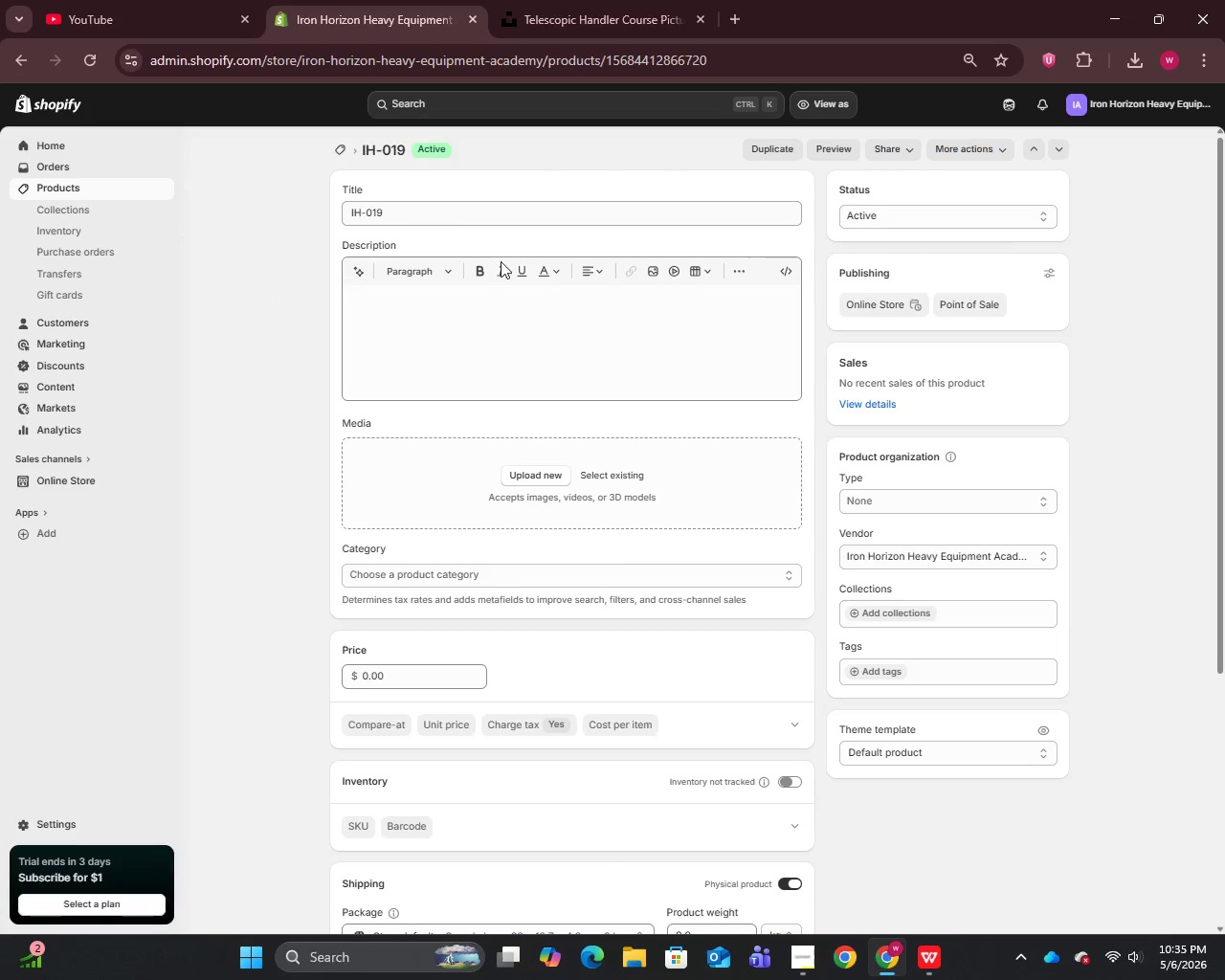 
left_click([935, 956])
 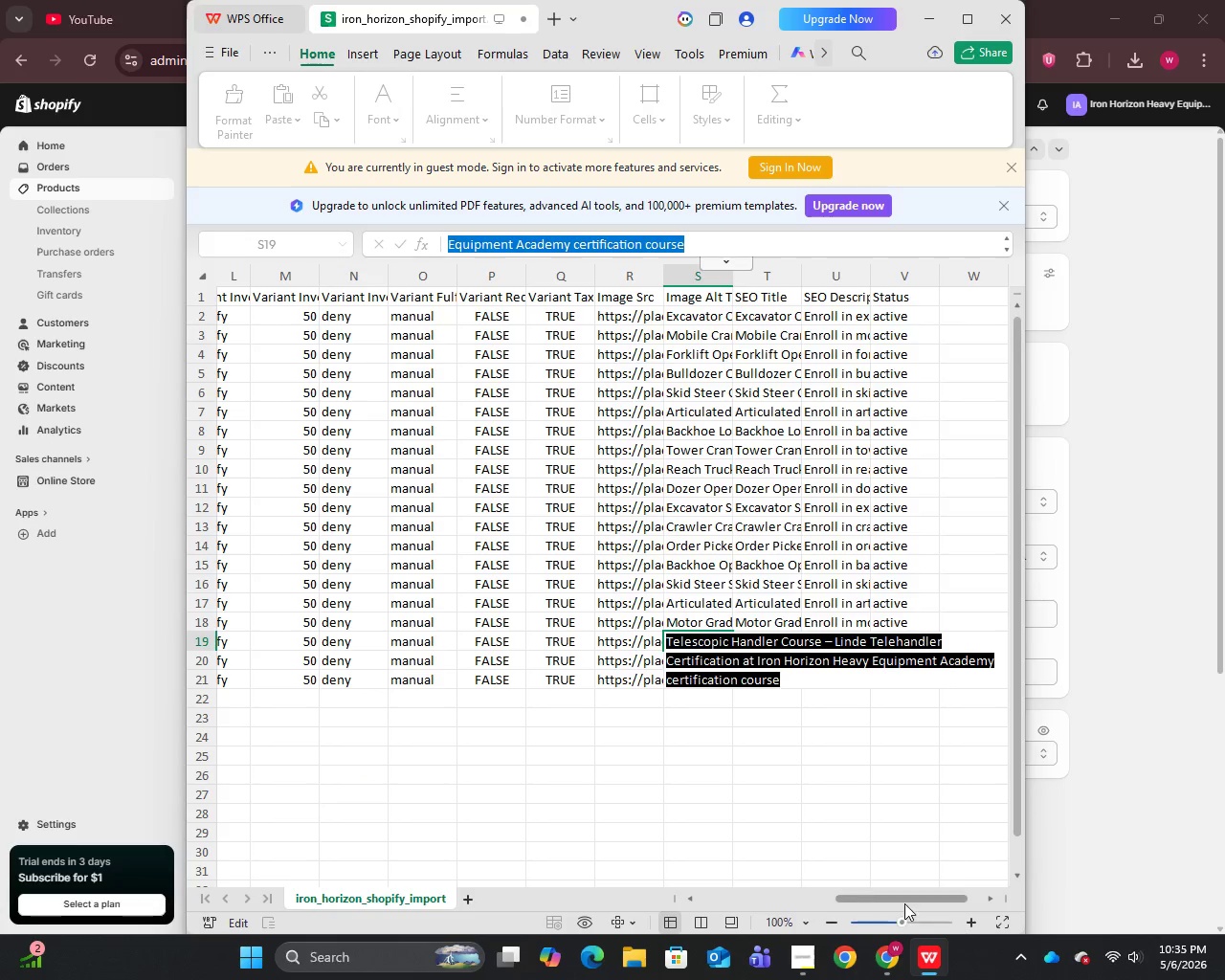 
left_click_drag(start_coordinate=[900, 888], to_coordinate=[903, 897])
 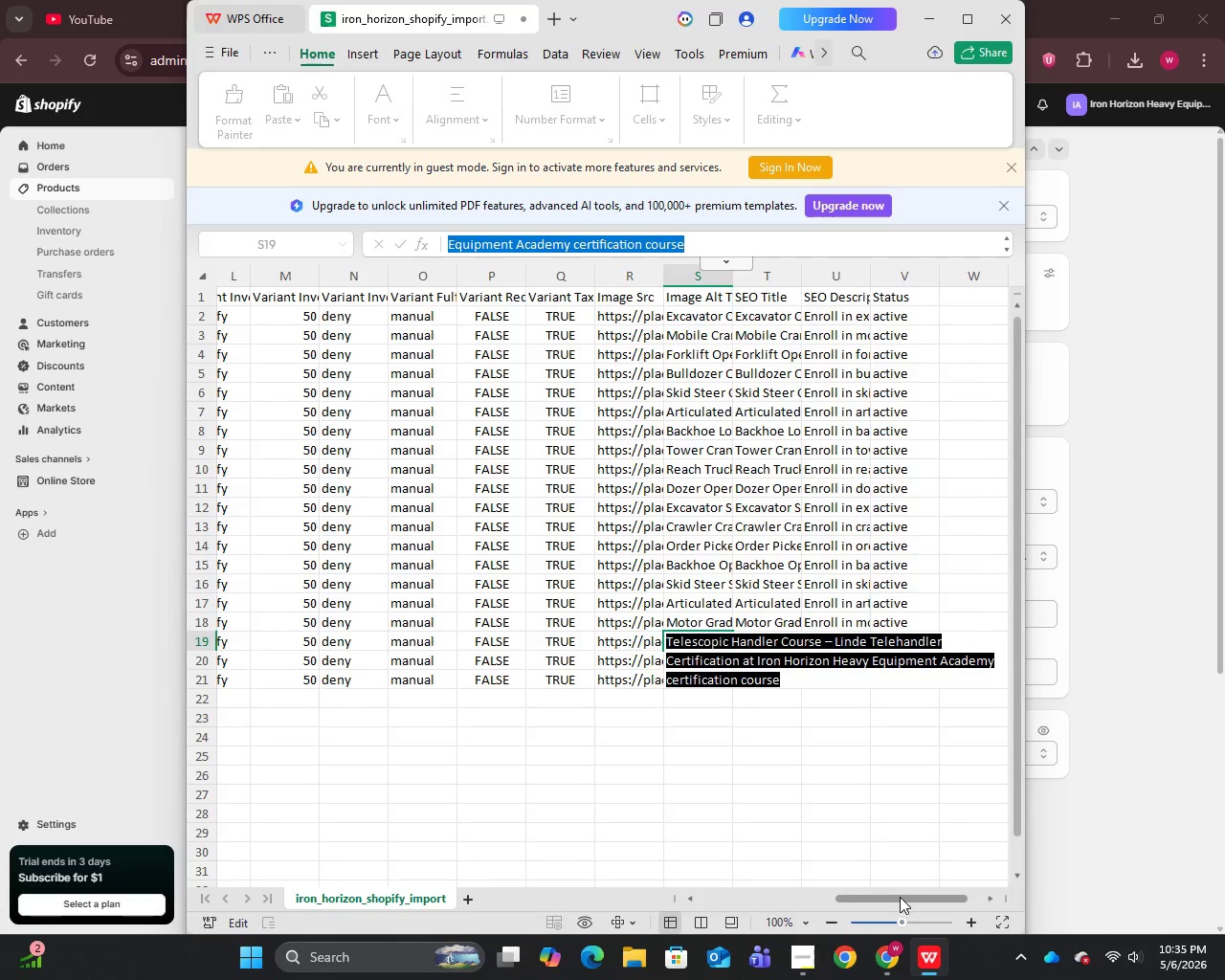 
left_click_drag(start_coordinate=[903, 897], to_coordinate=[624, 881])
 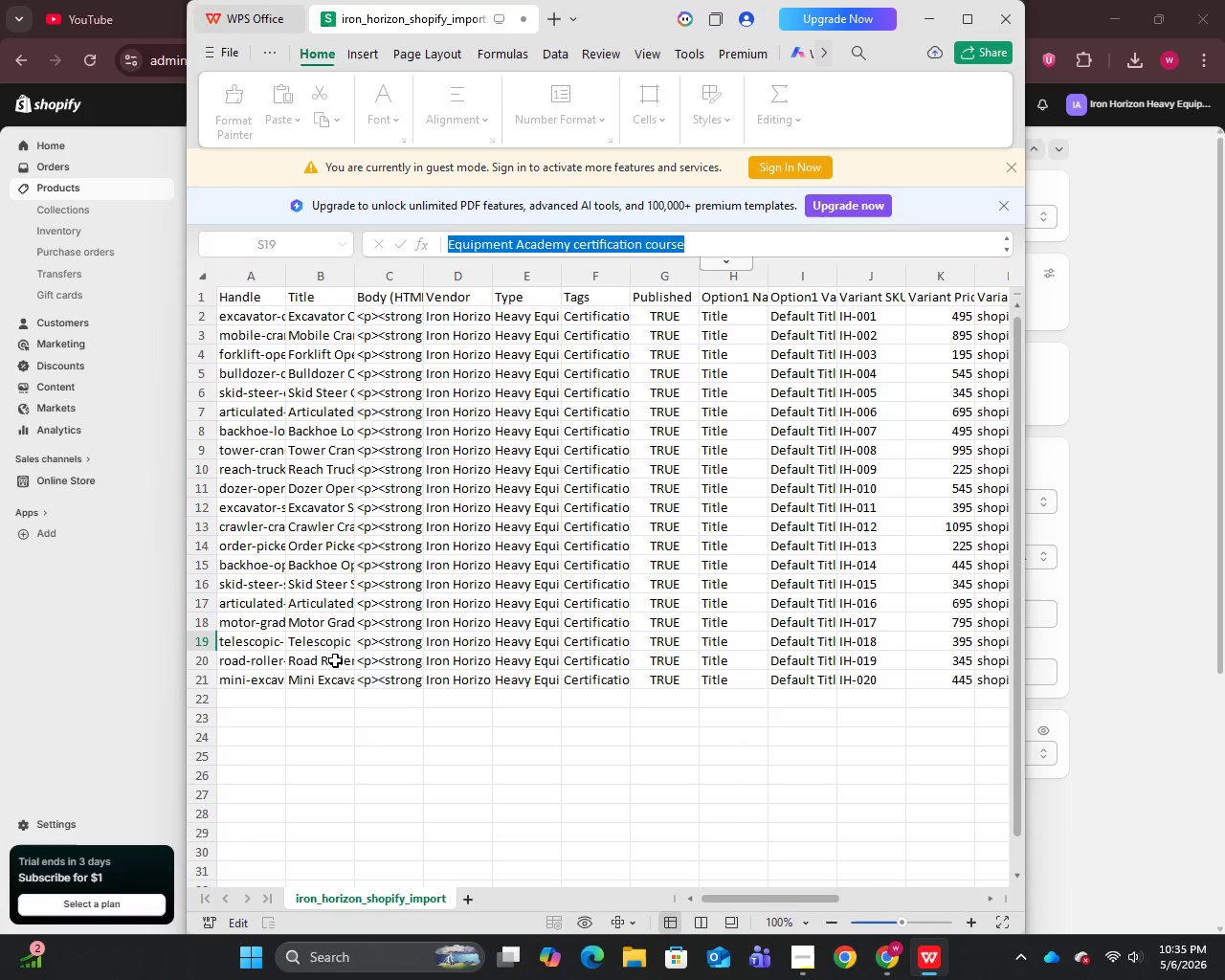 
left_click([326, 657])
 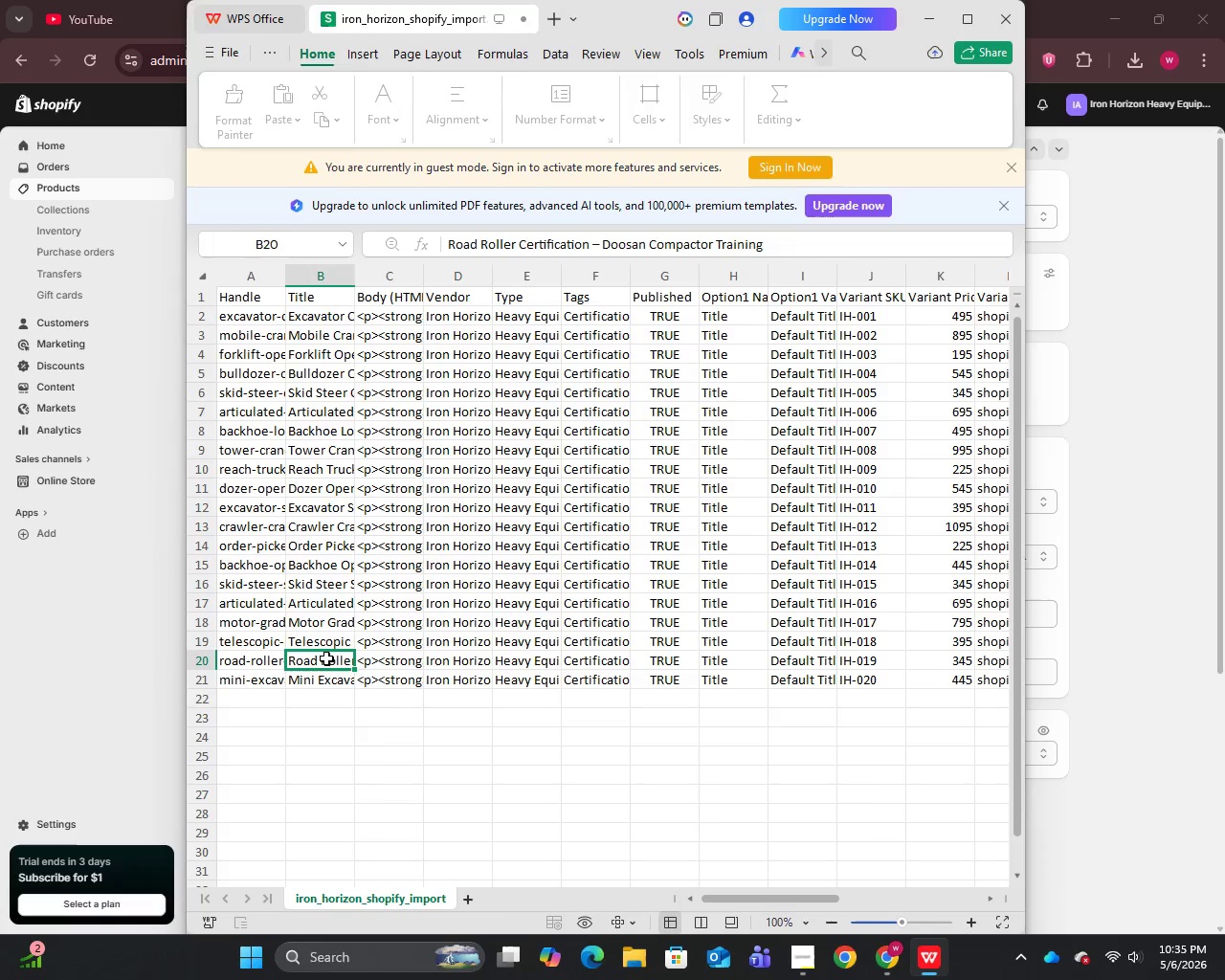 
double_click([326, 657])
 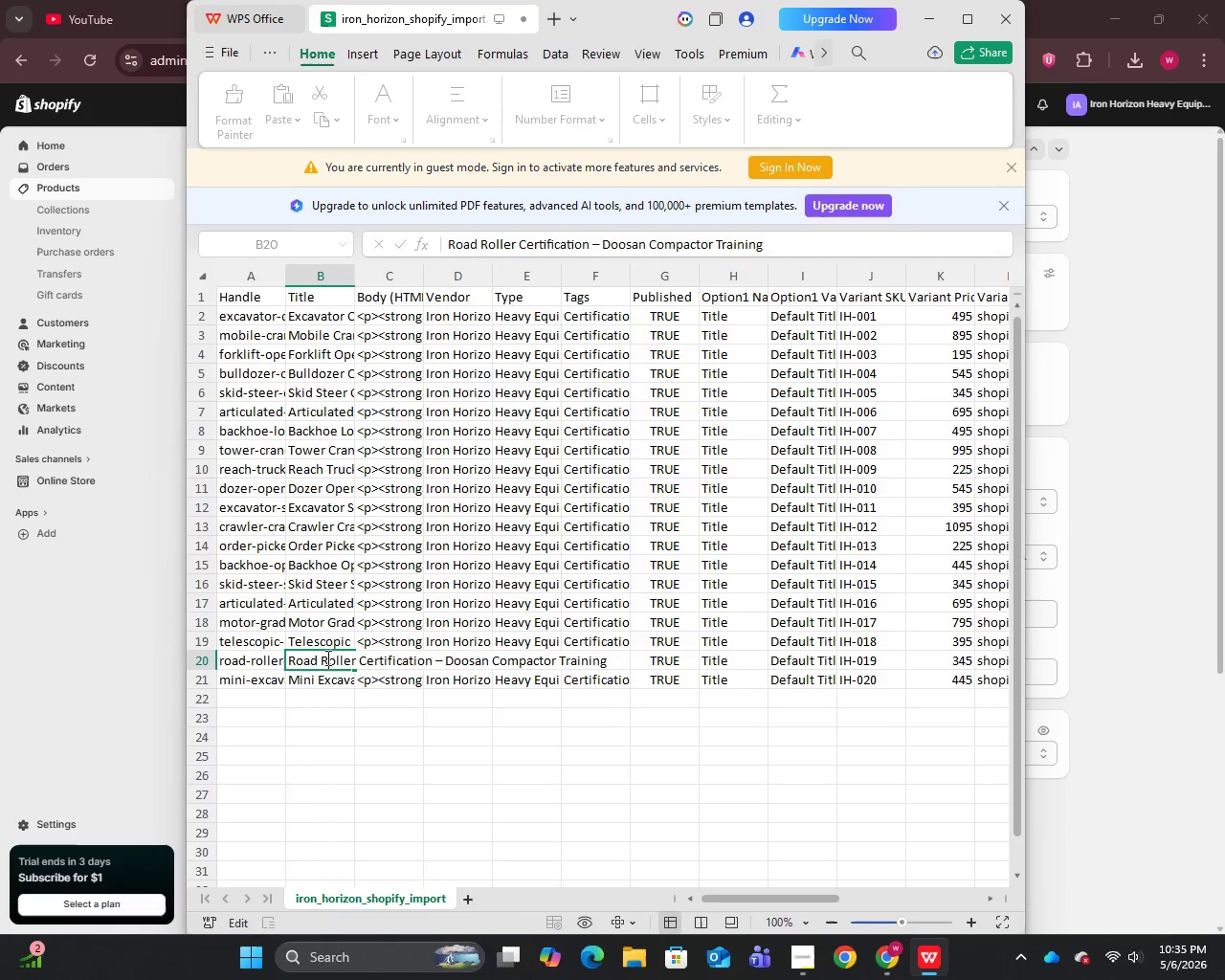 
key(Control+A)
 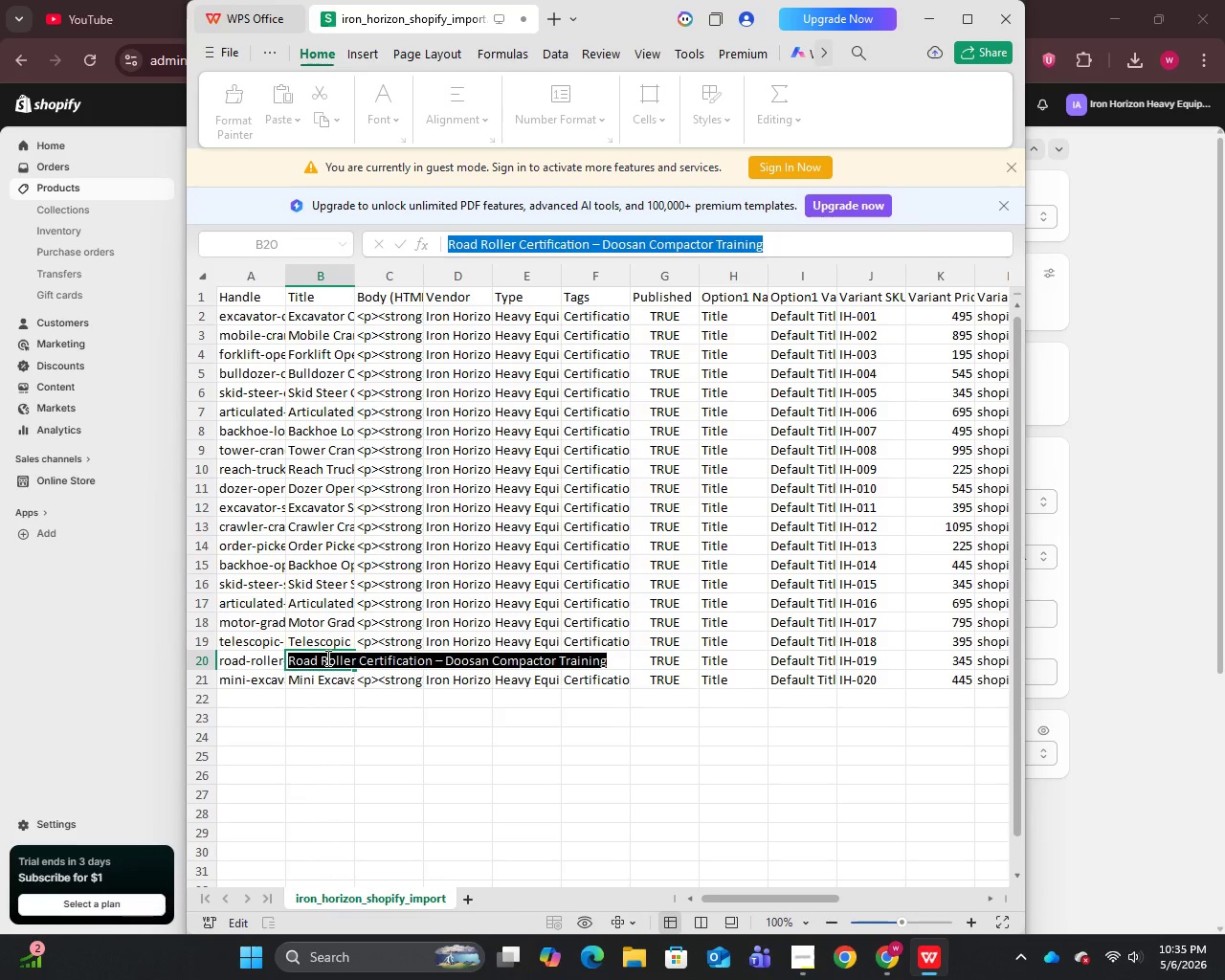 
key(Control+C)
 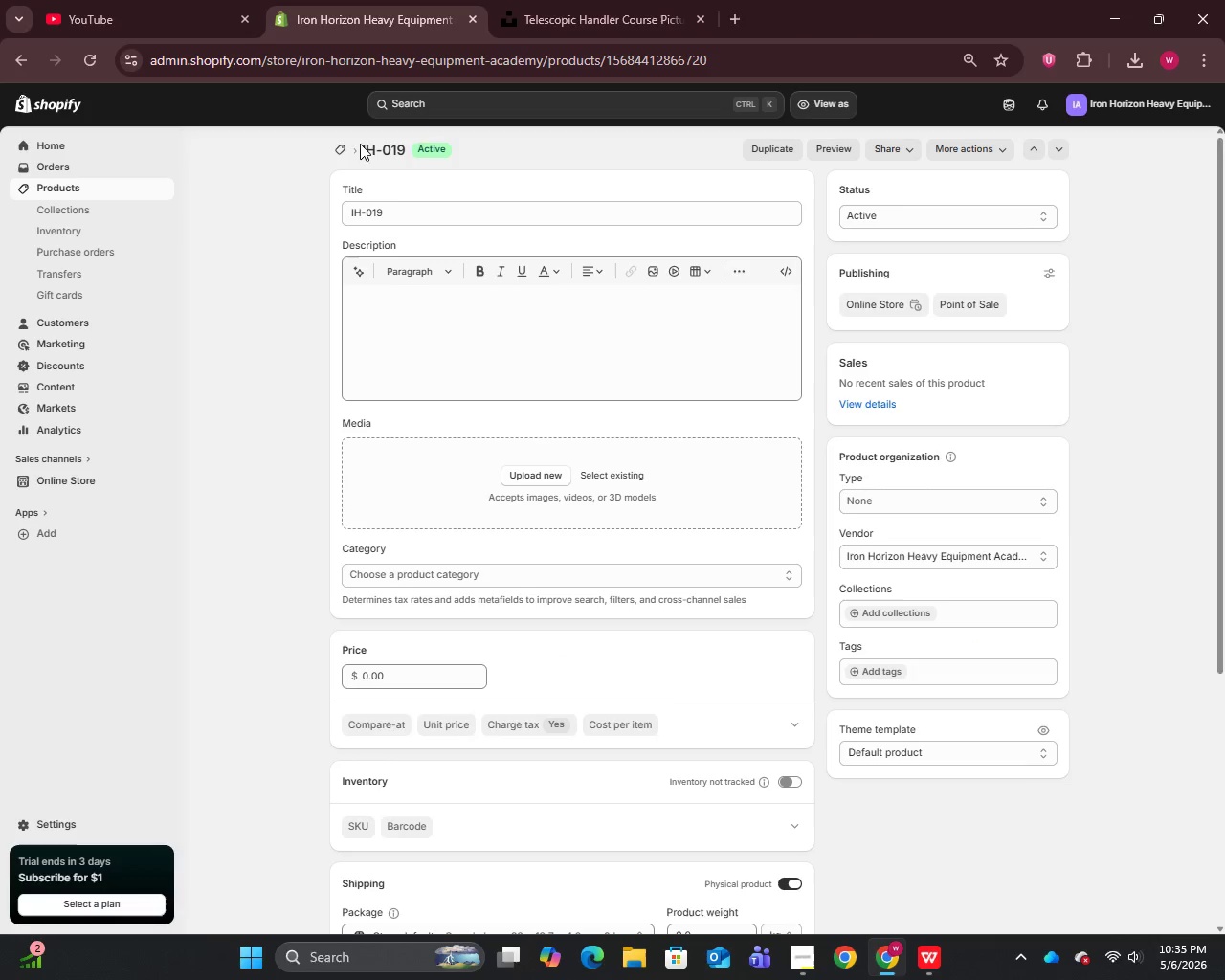 
left_click([430, 213])
 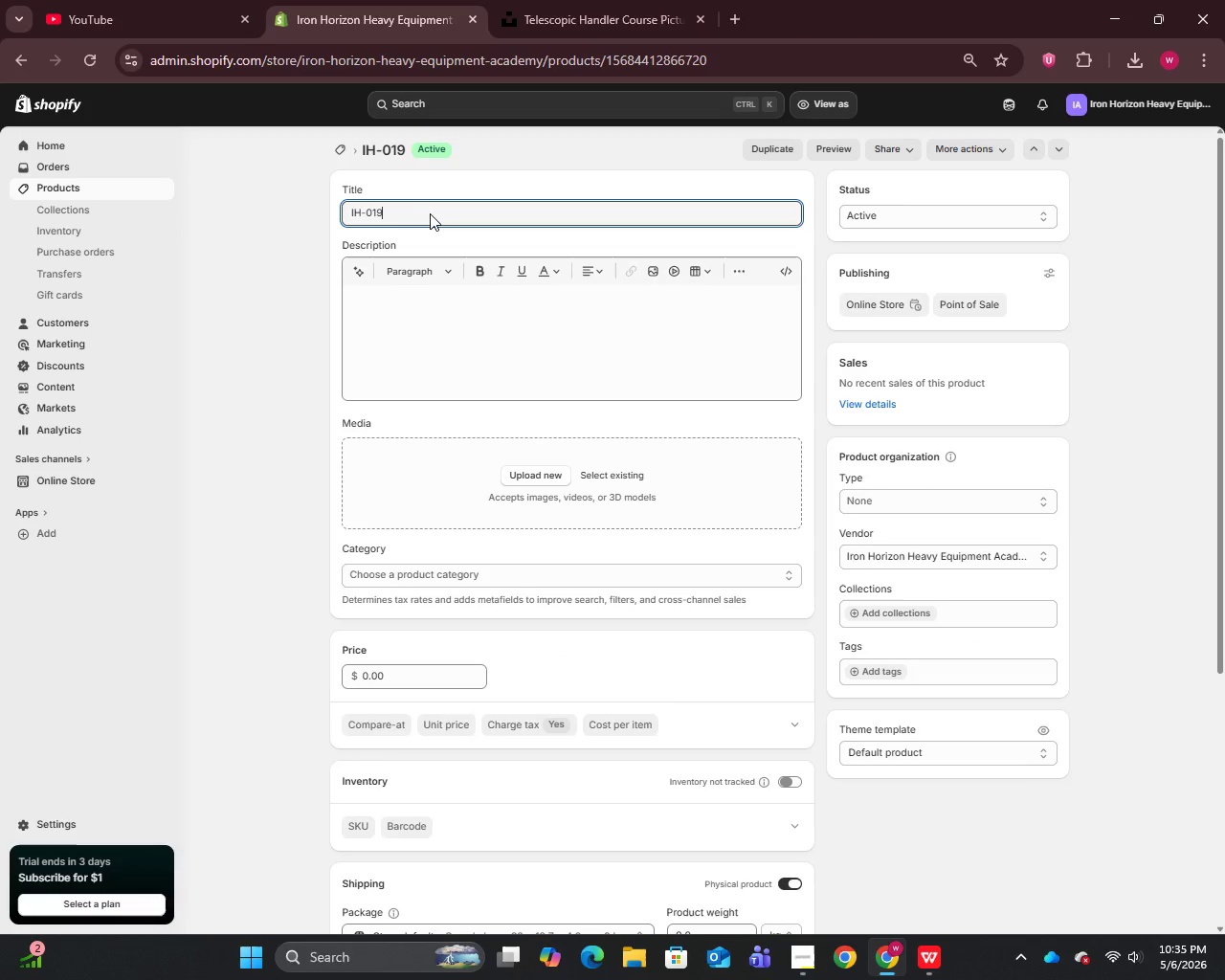 
key(Control+A)
 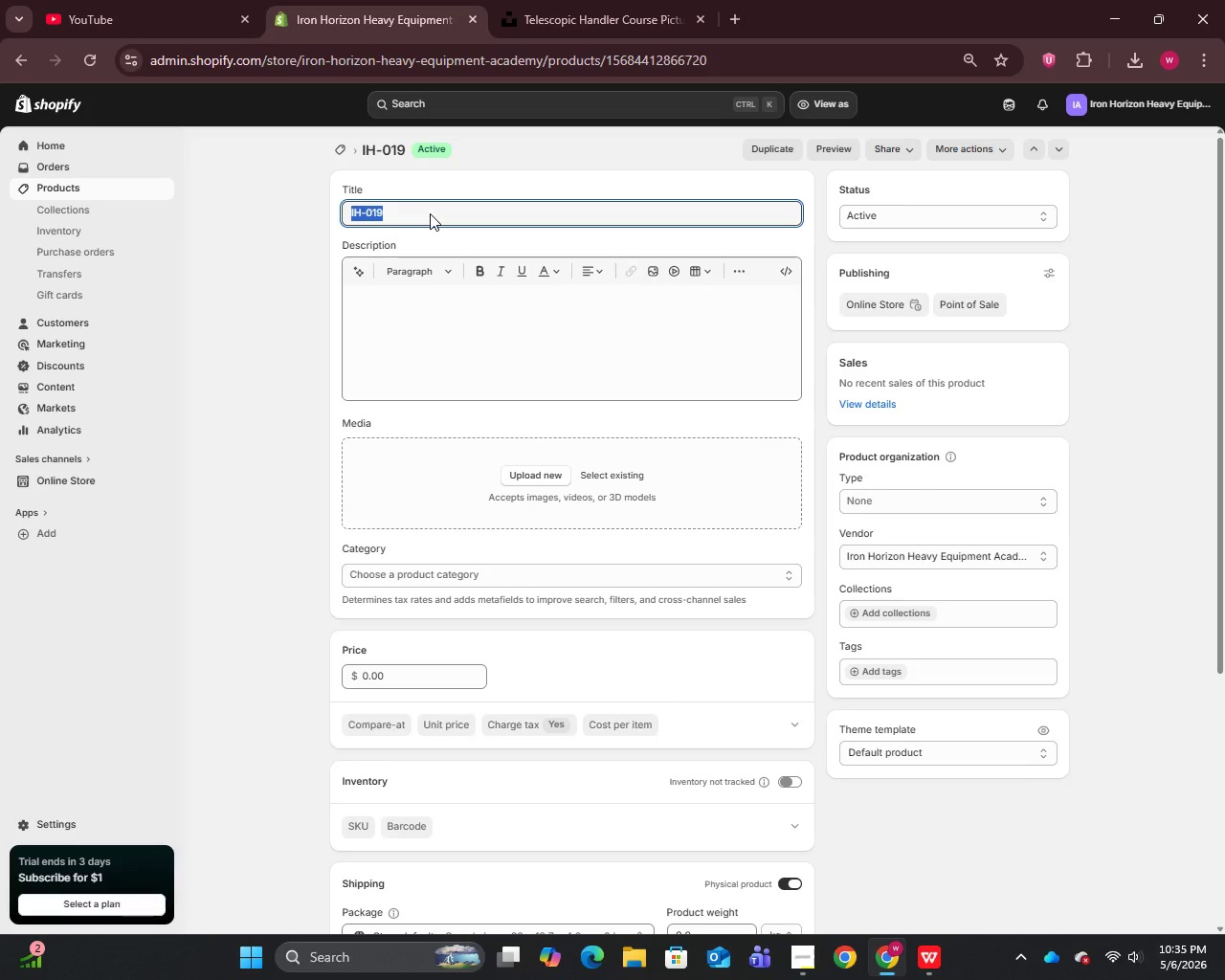 
key(Control+V)
 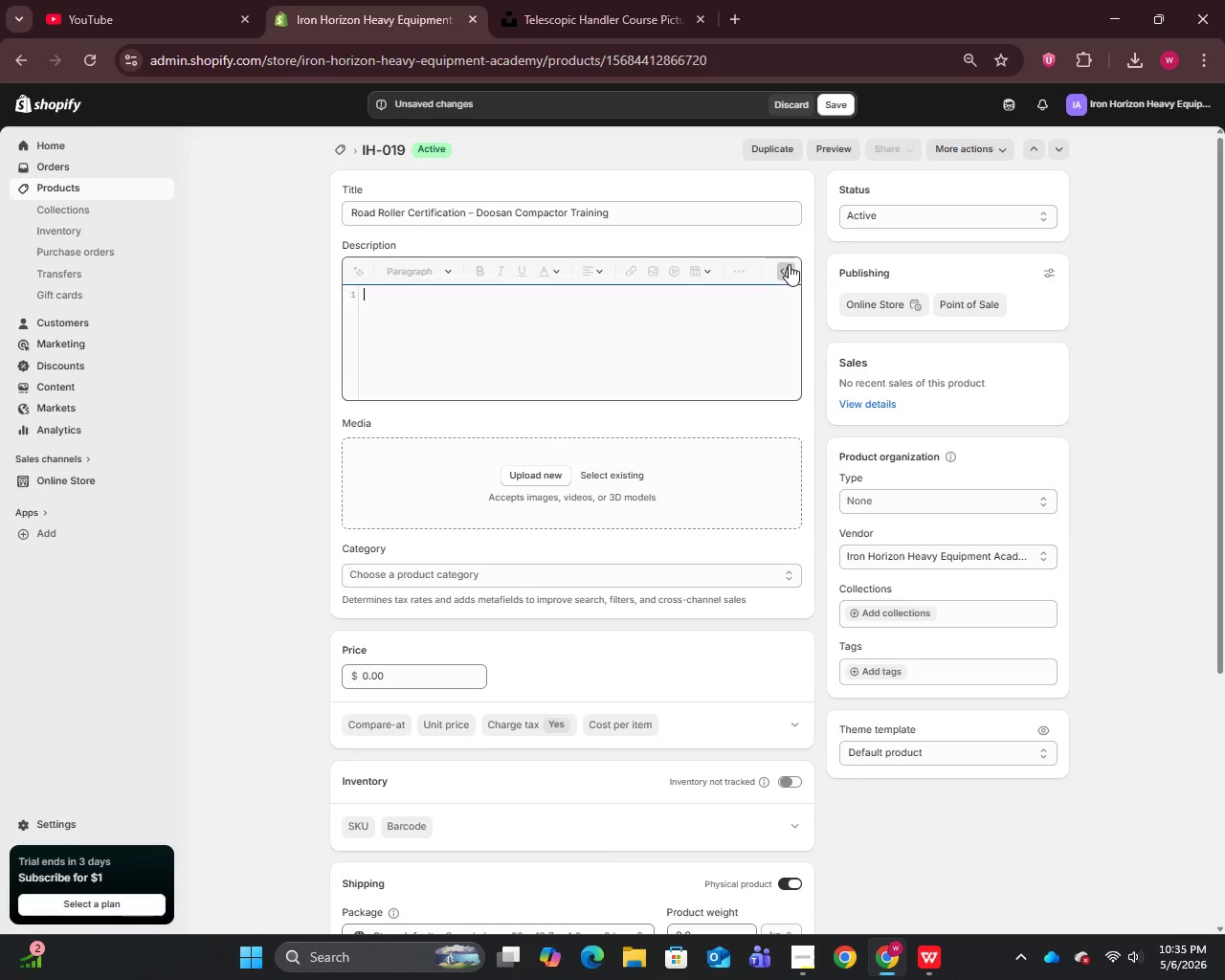 
left_click([945, 968])
 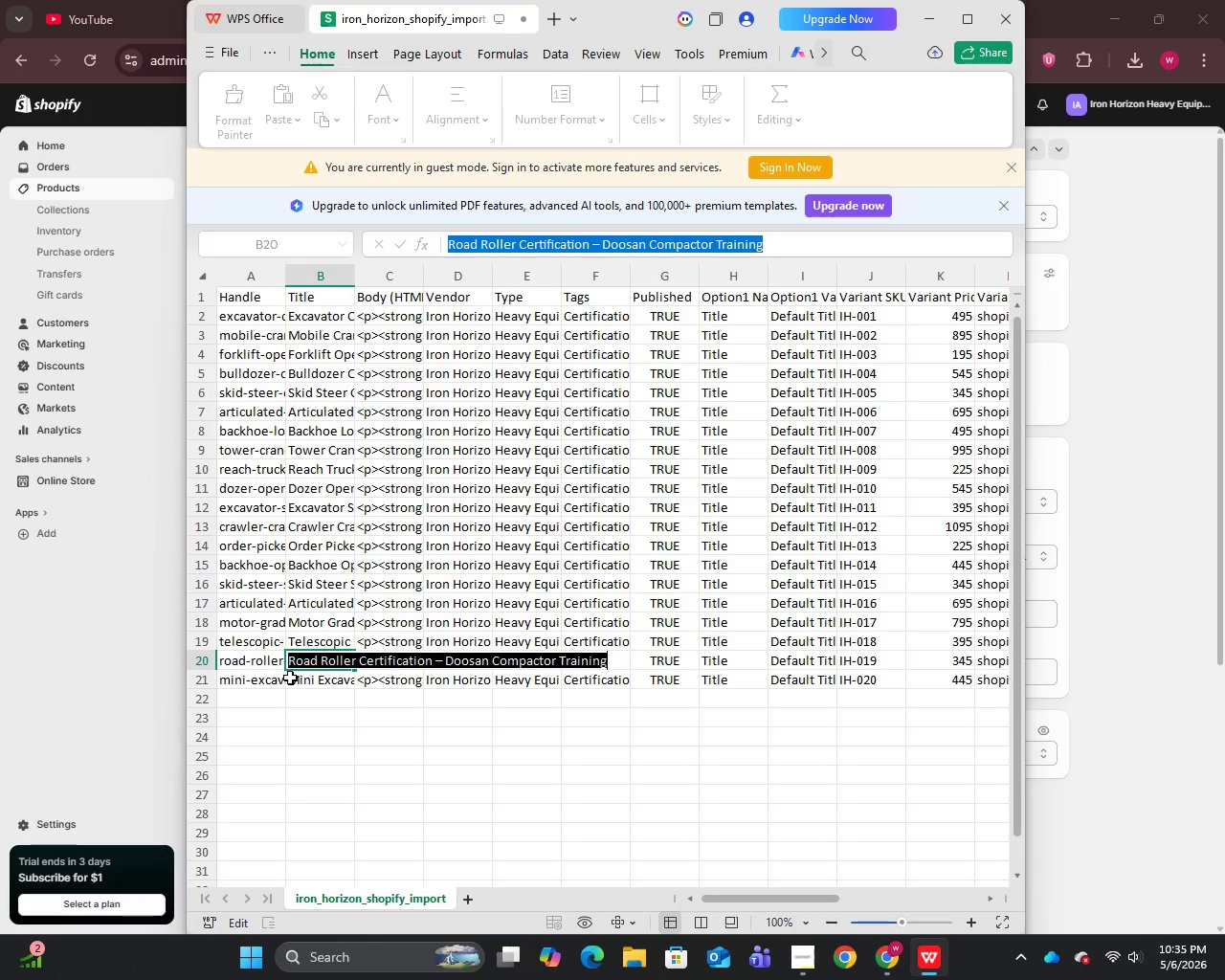 
left_click([267, 666])
 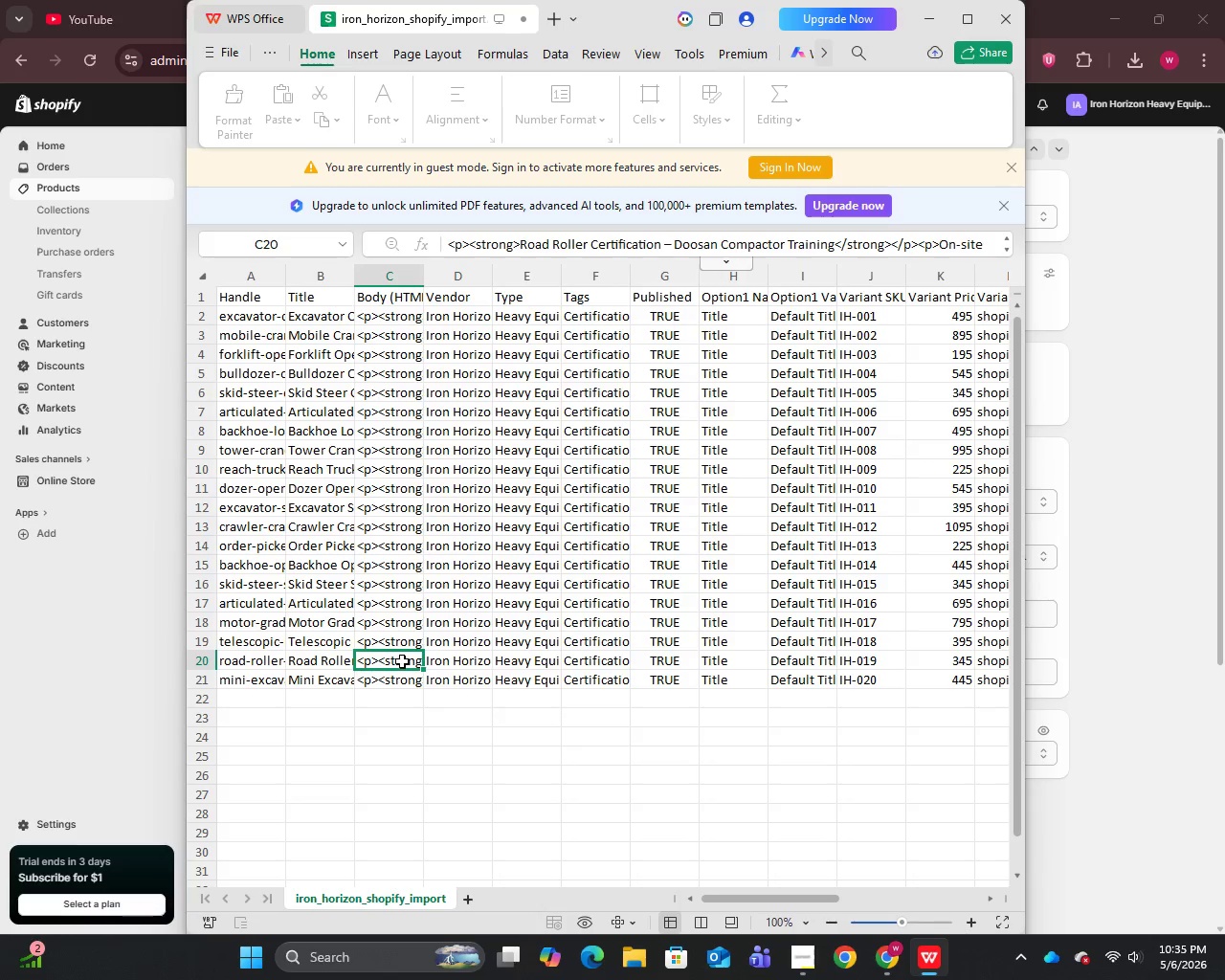 
double_click([402, 660])
 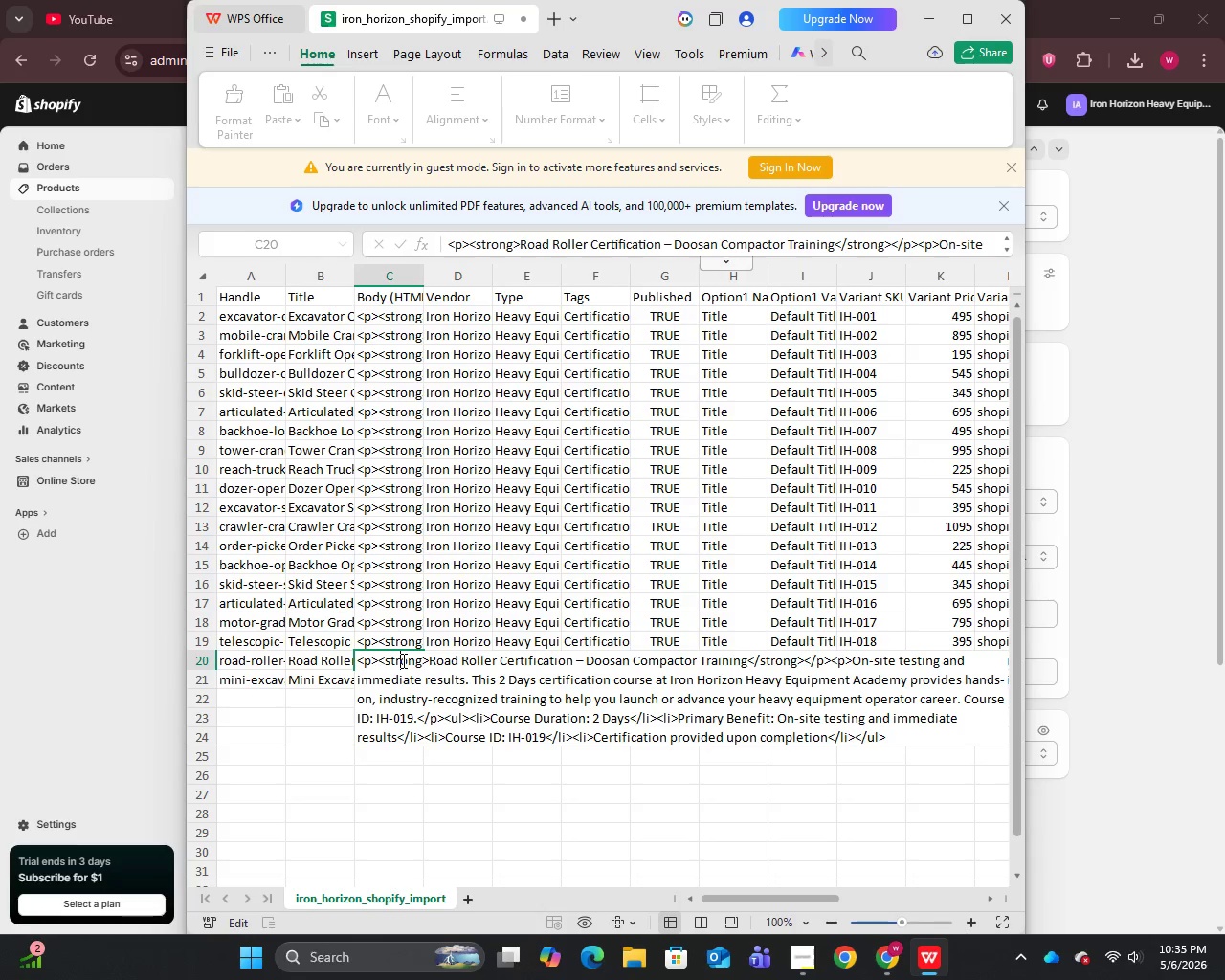 
triple_click([402, 660])
 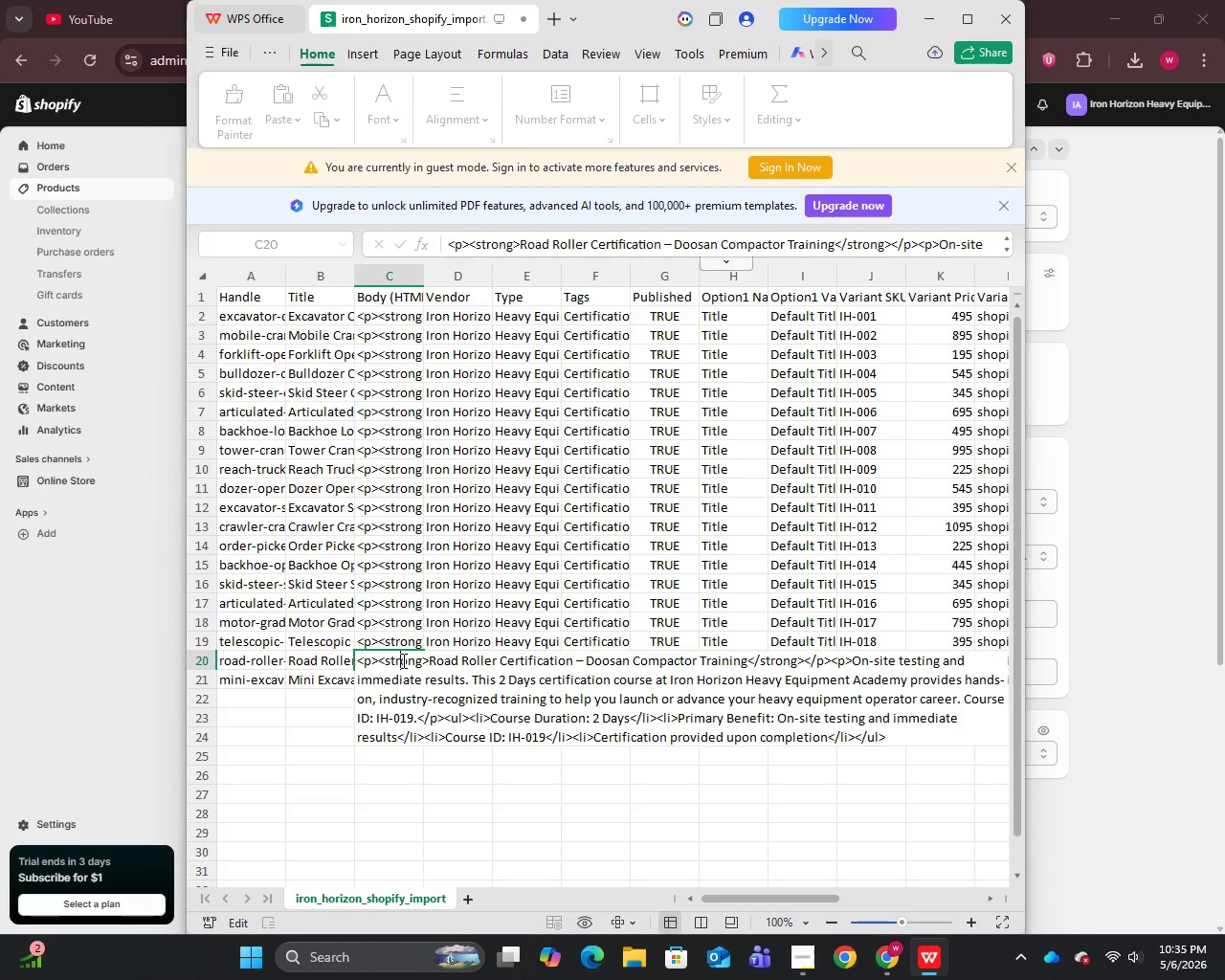 
key(Control+A)
 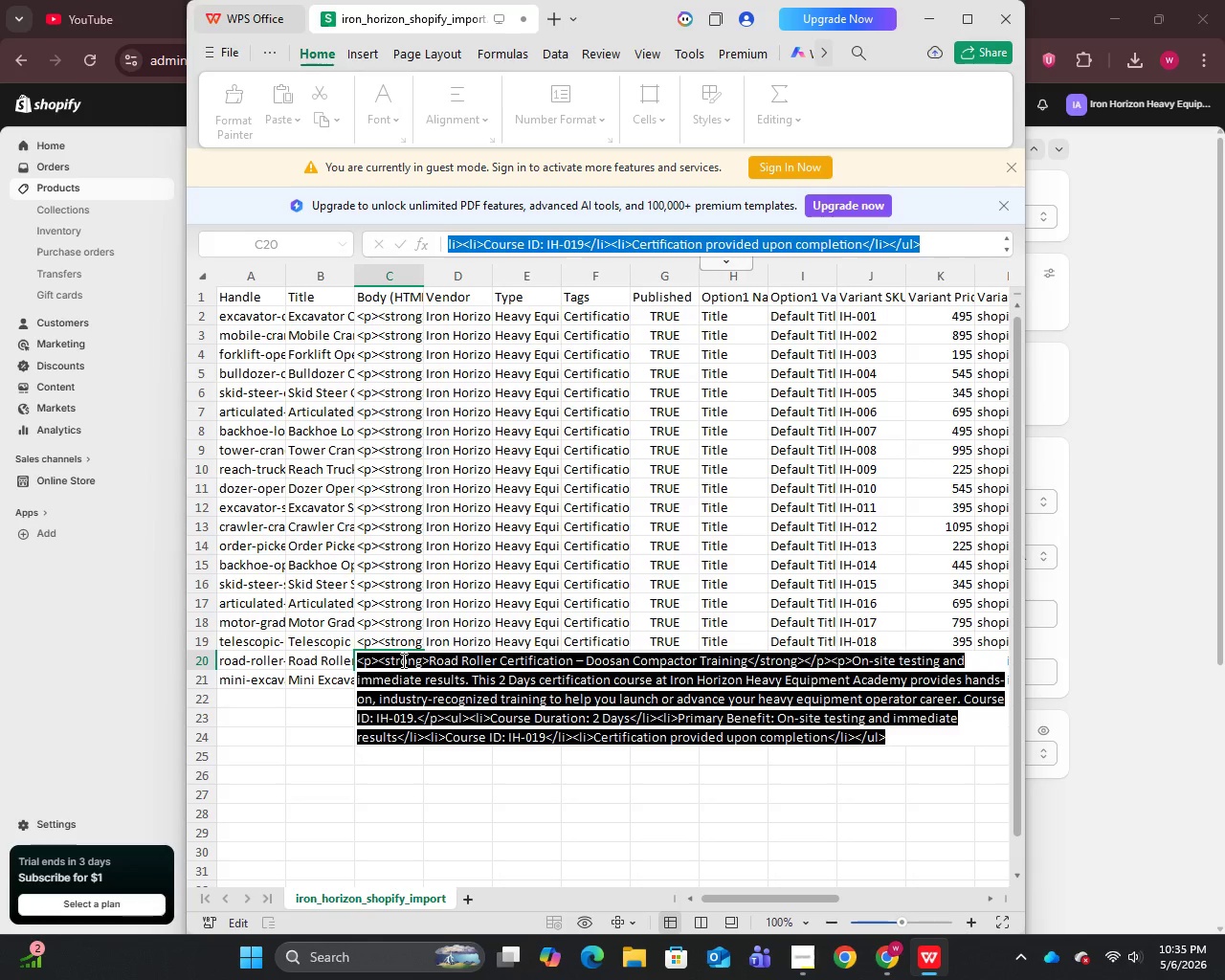 
key(Control+C)
 